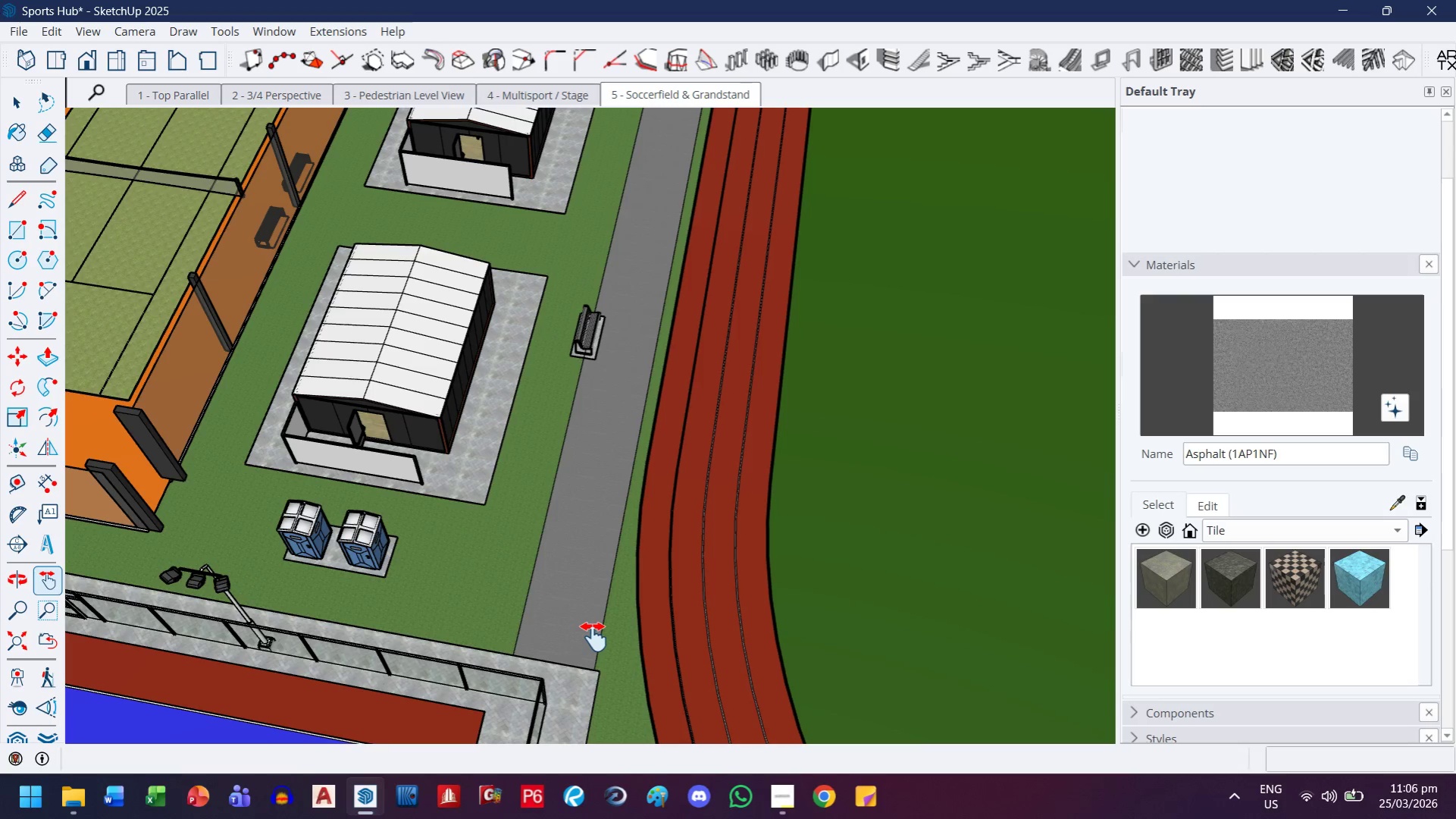 
wait(6.04)
 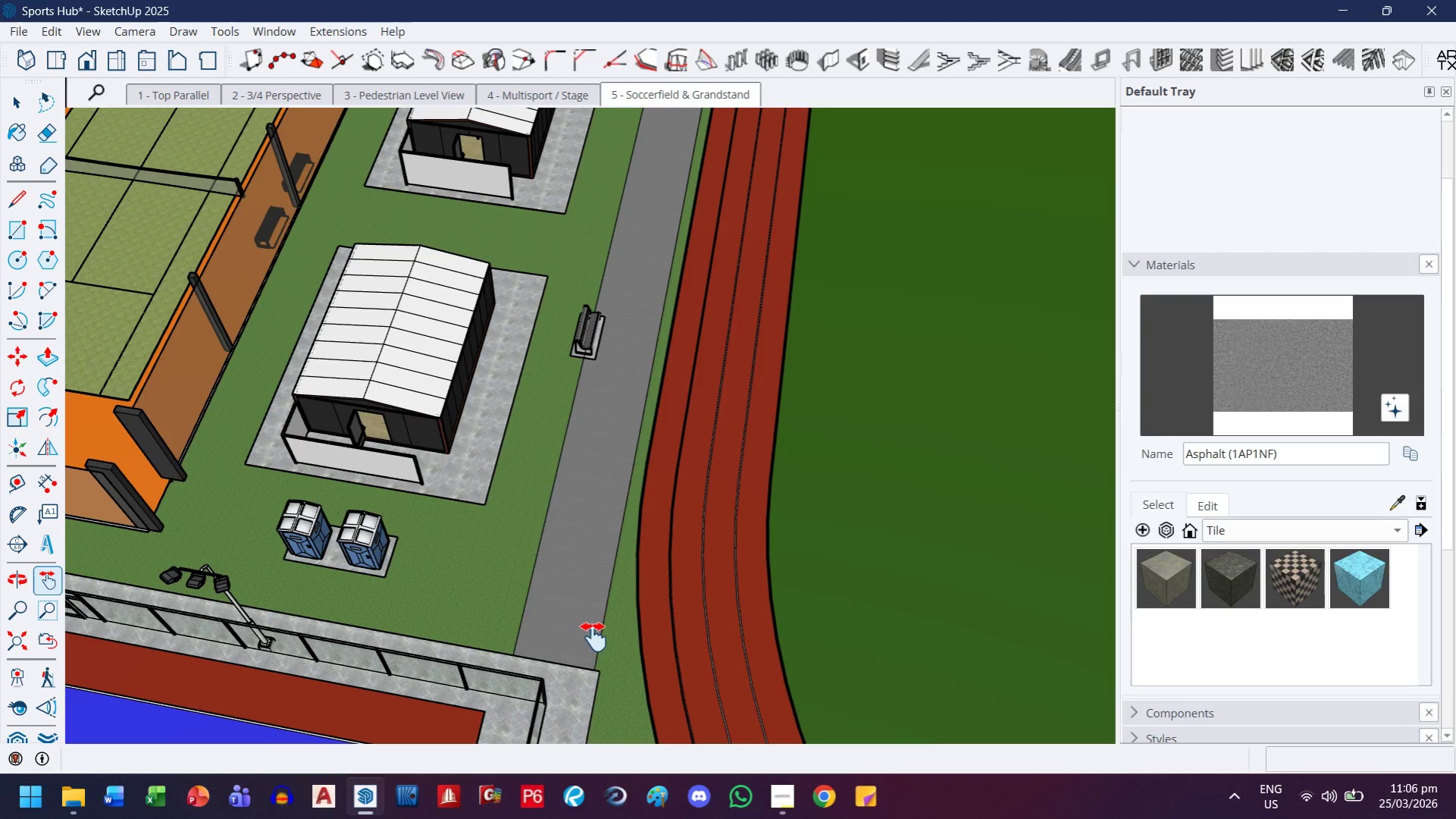 
scroll: coordinate [513, 618], scroll_direction: down, amount: 9.0
 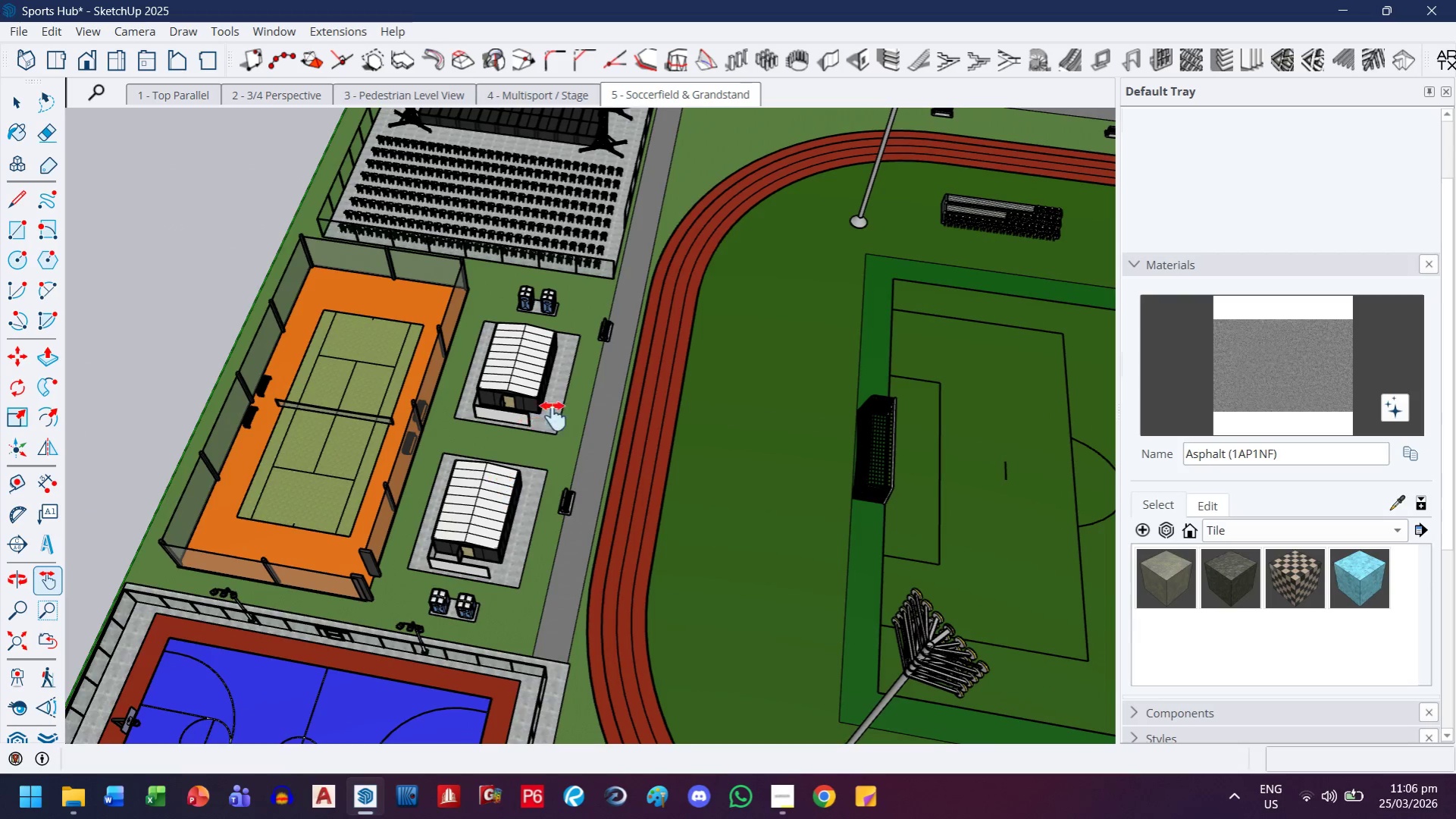 
left_click_drag(start_coordinate=[559, 408], to_coordinate=[604, 485])
 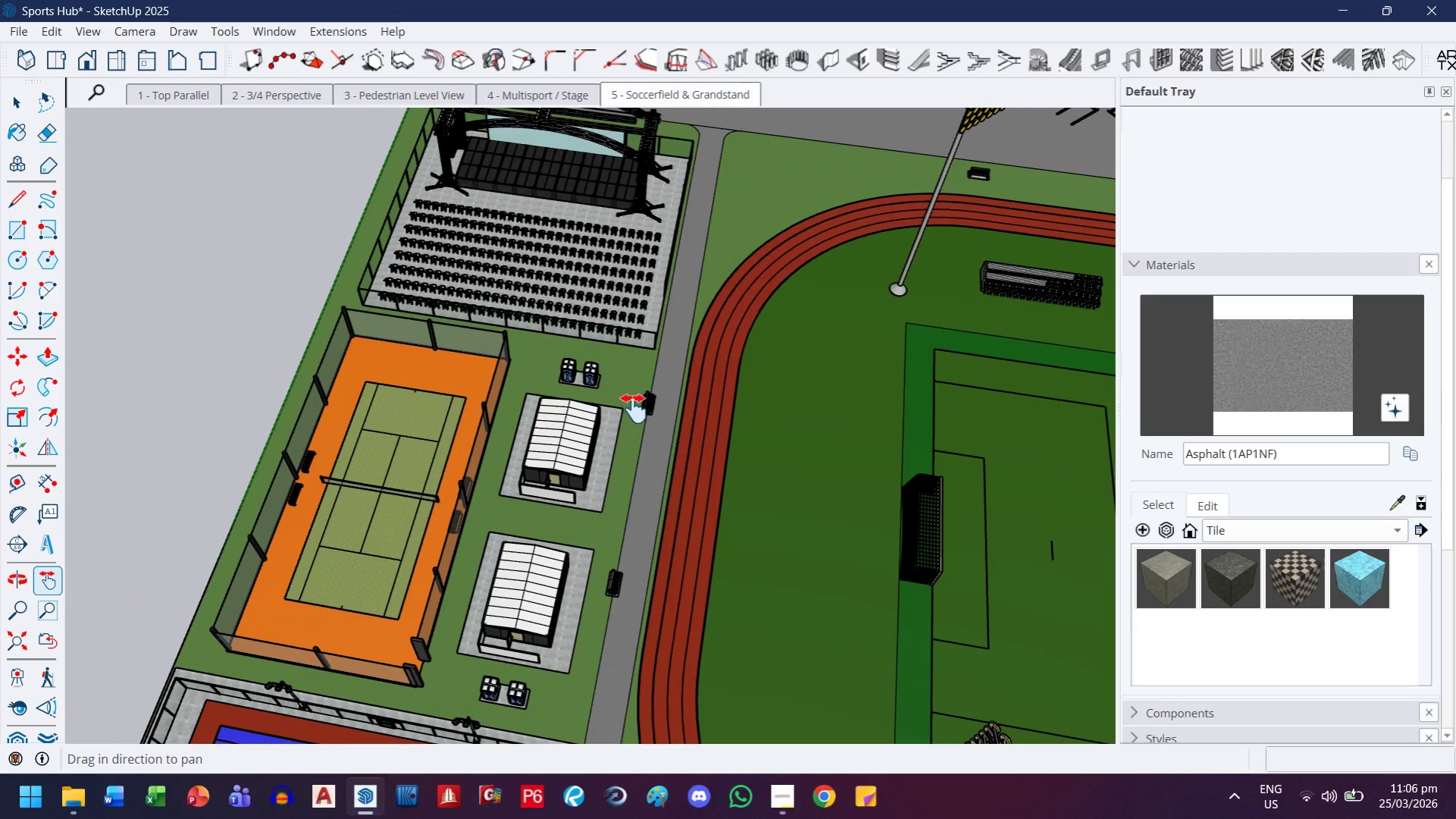 
scroll: coordinate [629, 408], scroll_direction: up, amount: 11.0
 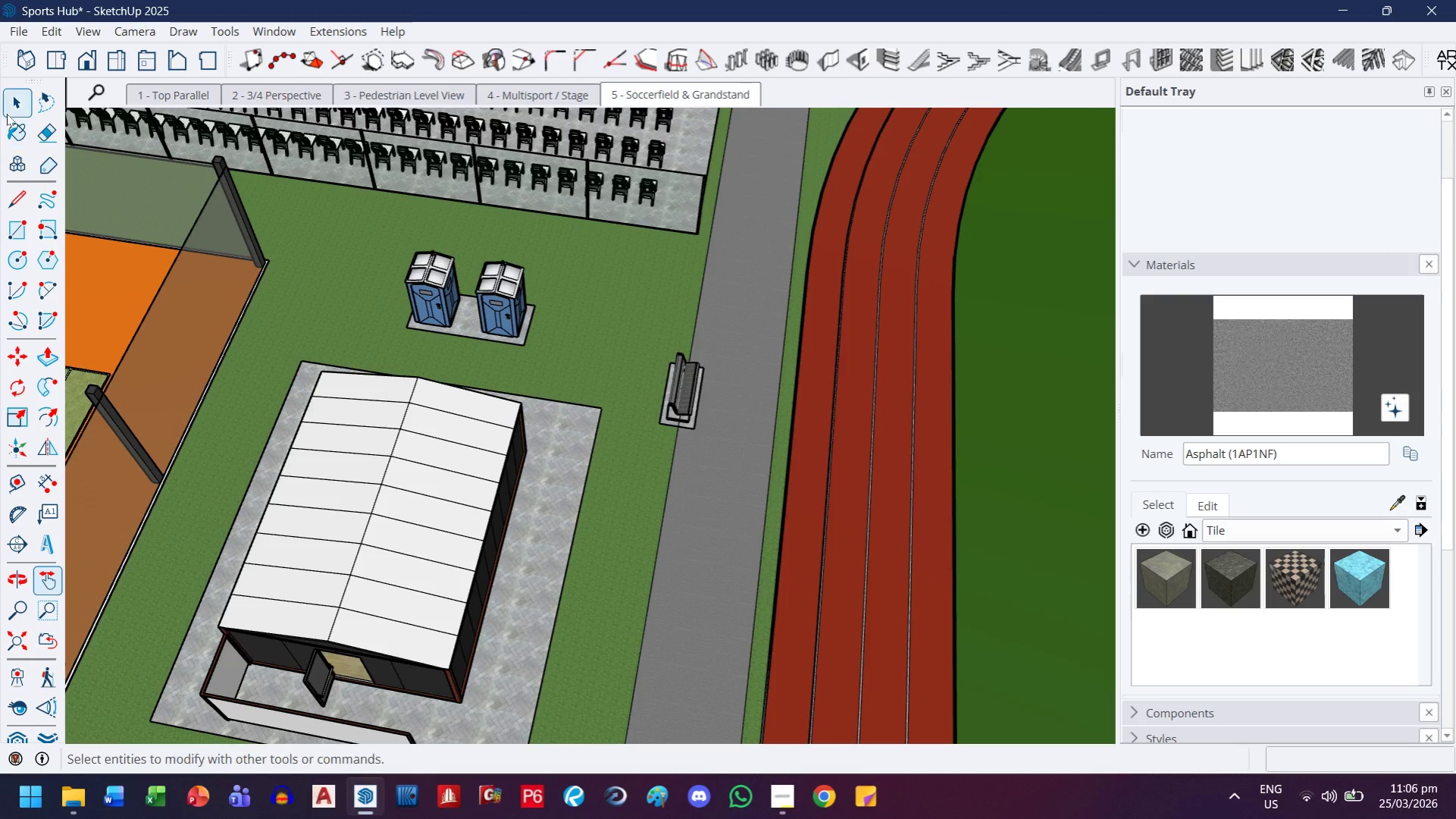 
left_click([11, 113])
 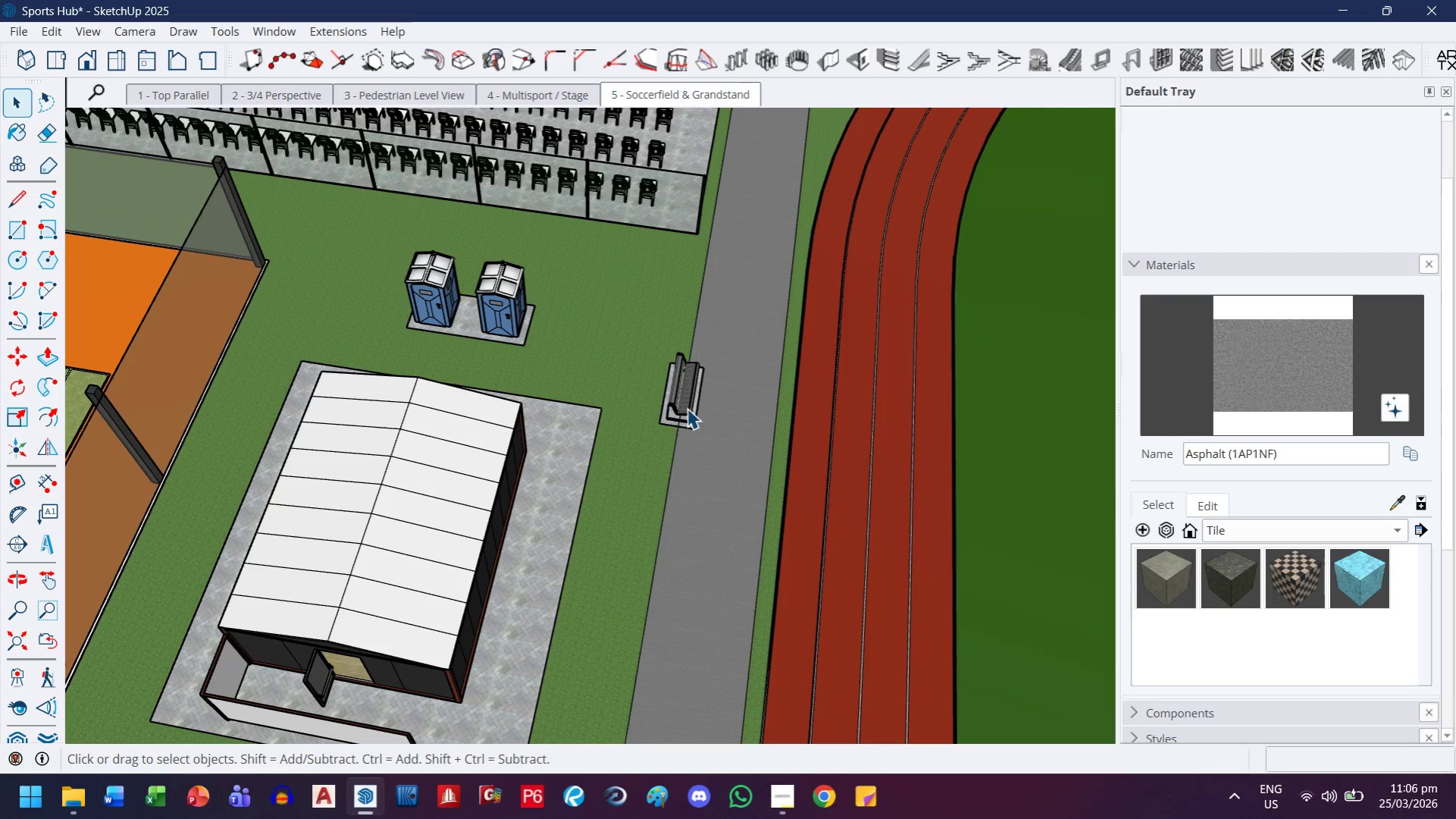 
left_click([694, 408])
 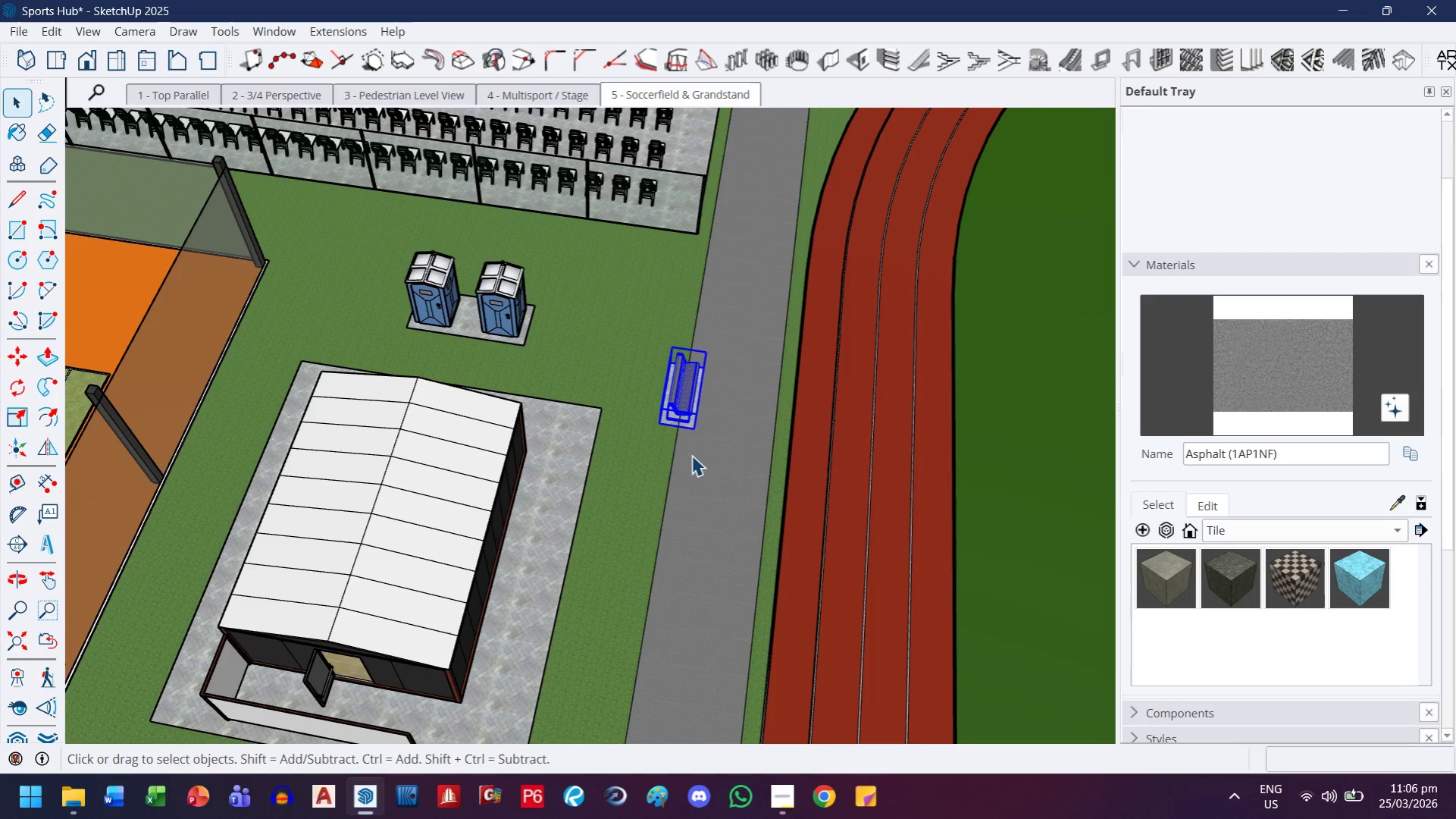 
hold_key(key=ControlLeft, duration=0.66)
 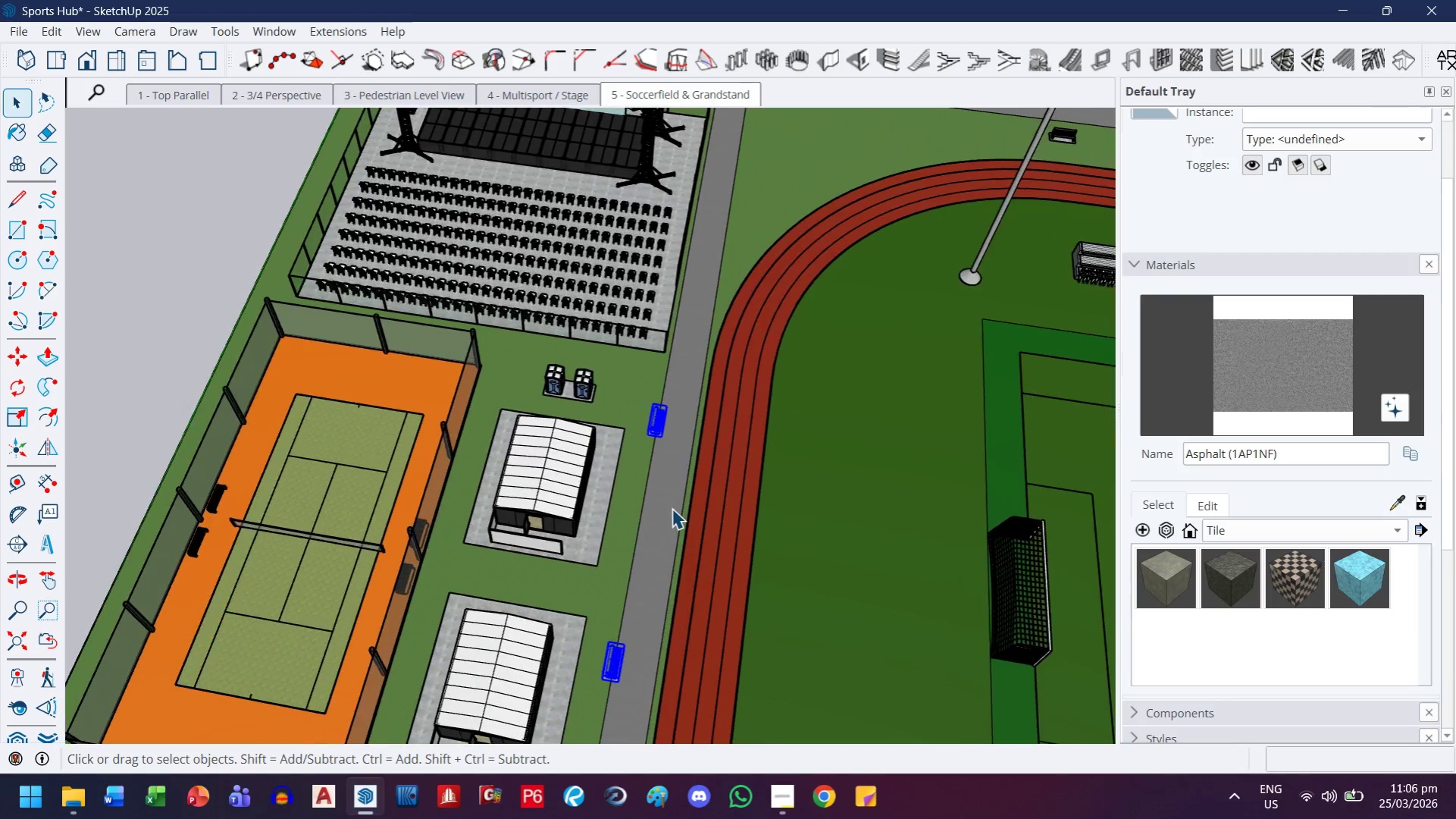 
scroll: coordinate [628, 488], scroll_direction: down, amount: 13.0
 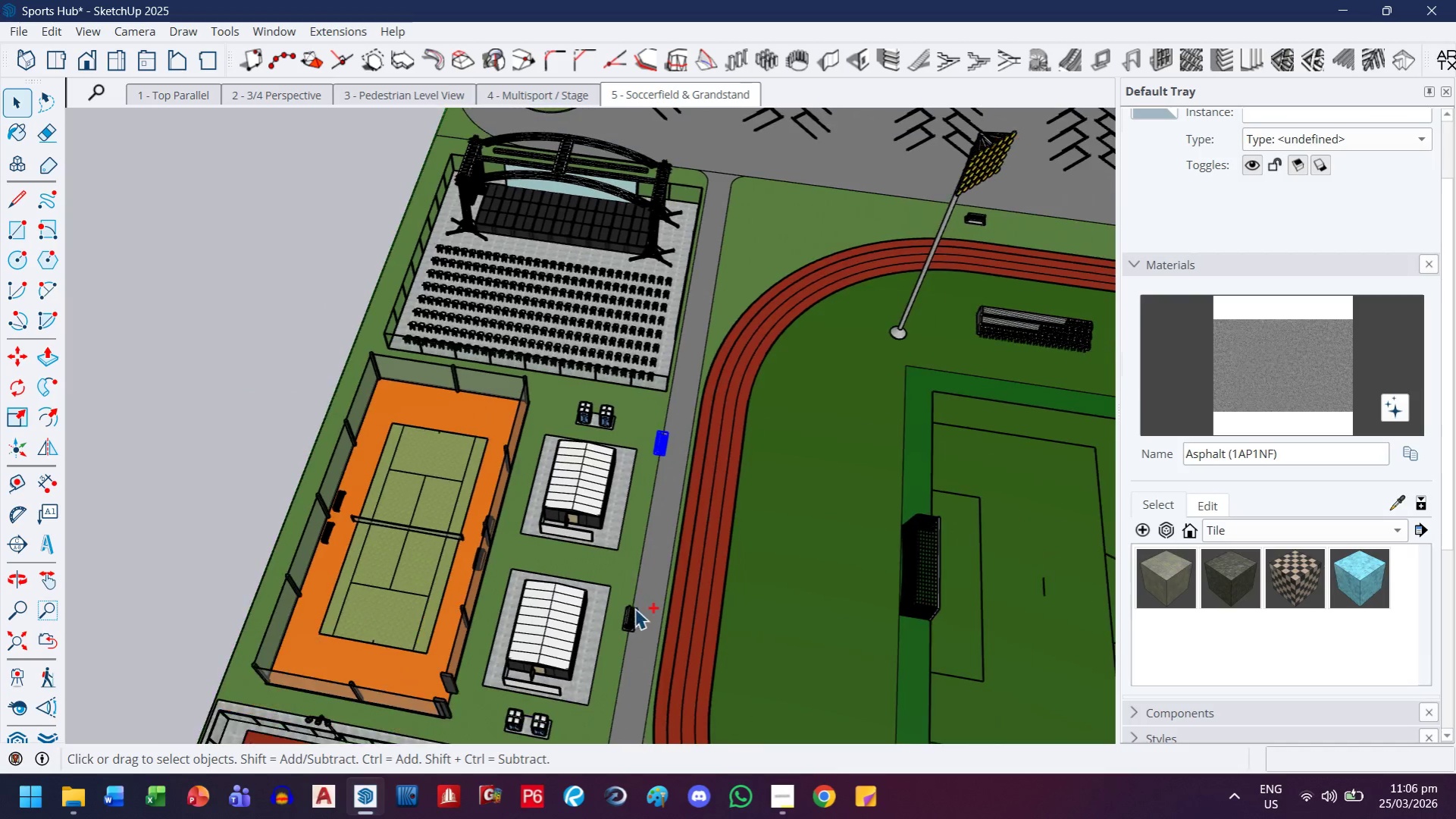 
left_click([637, 620])
 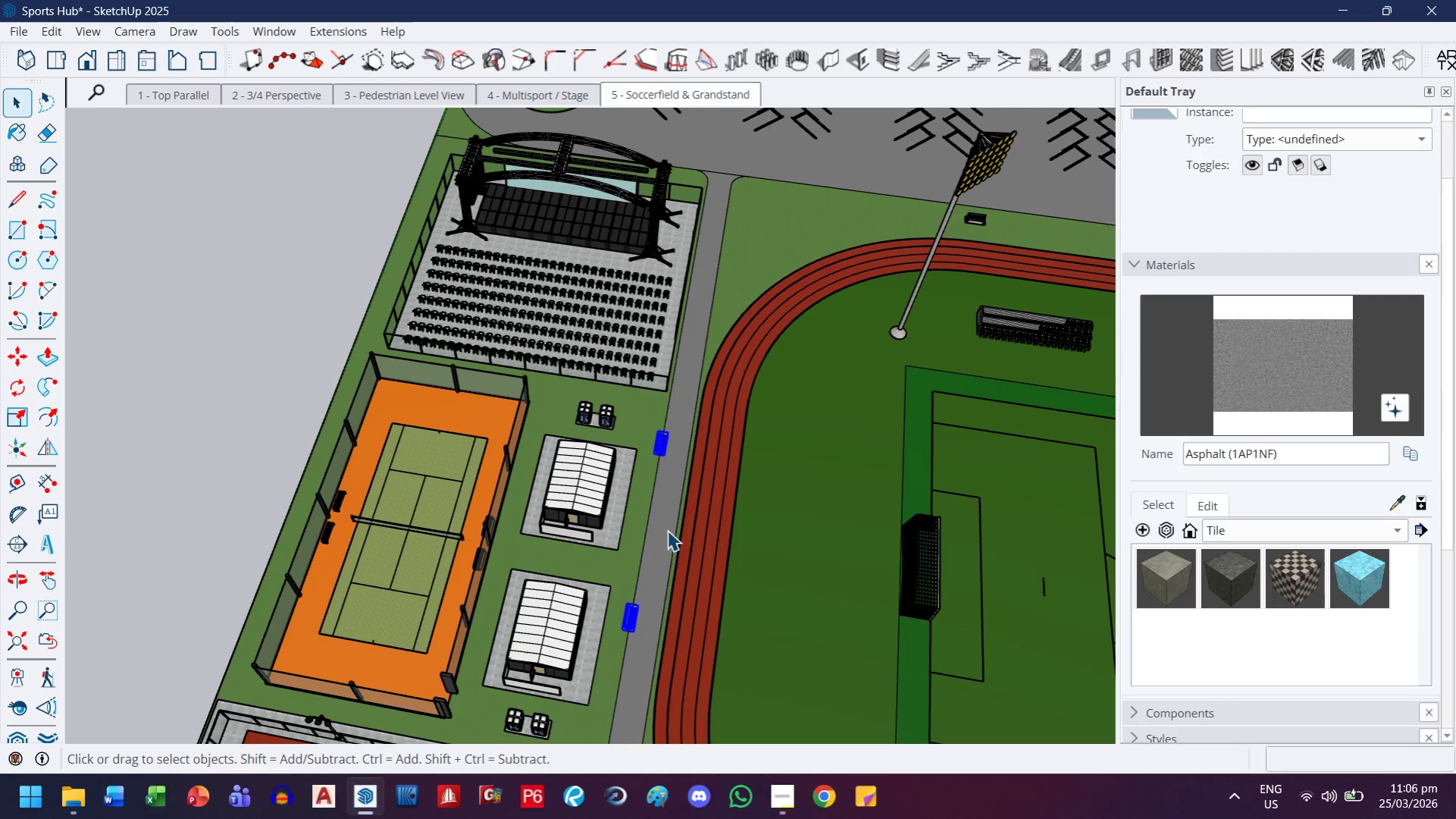 
key(M)
 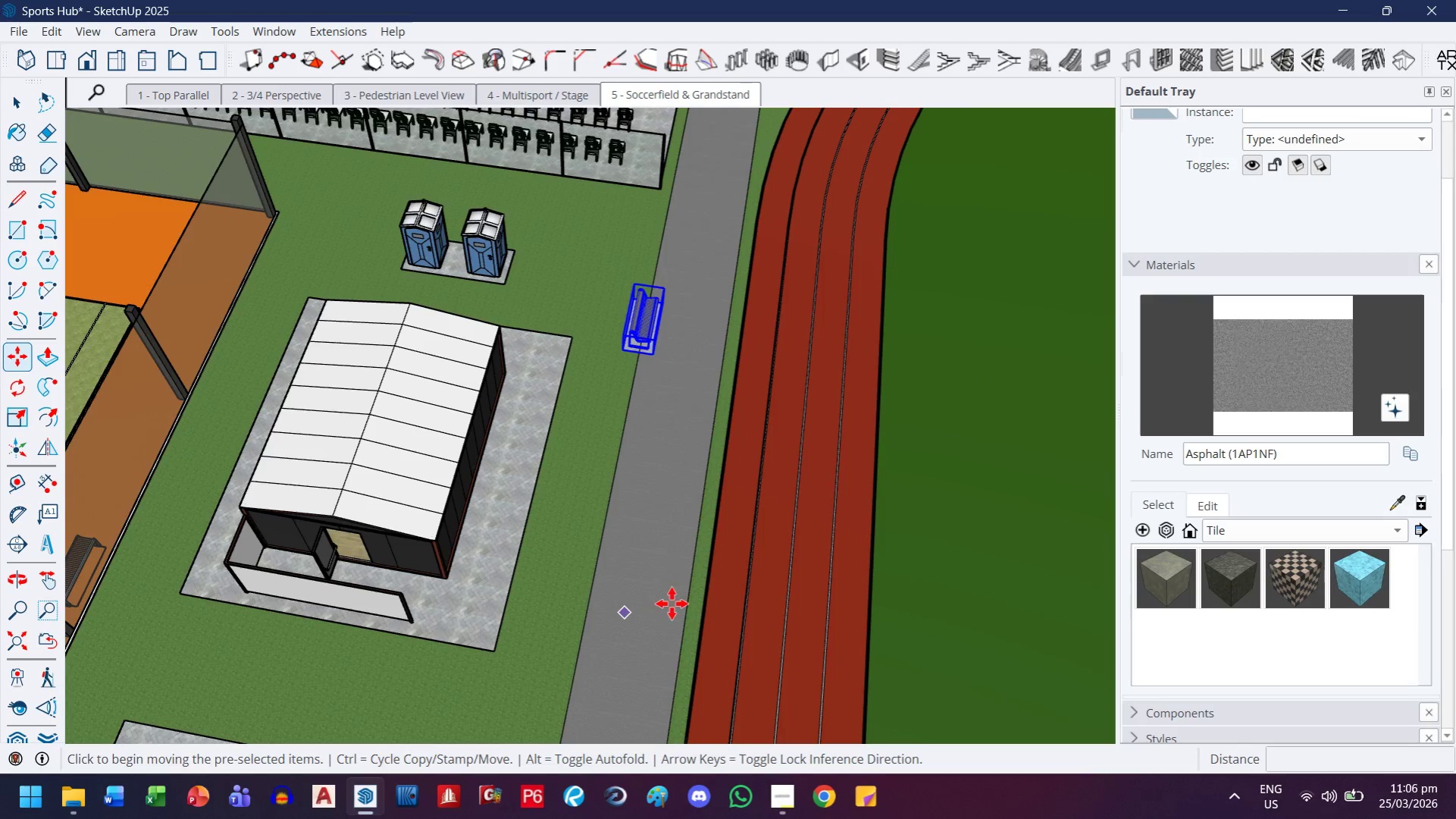 
scroll: coordinate [663, 506], scroll_direction: up, amount: 11.0
 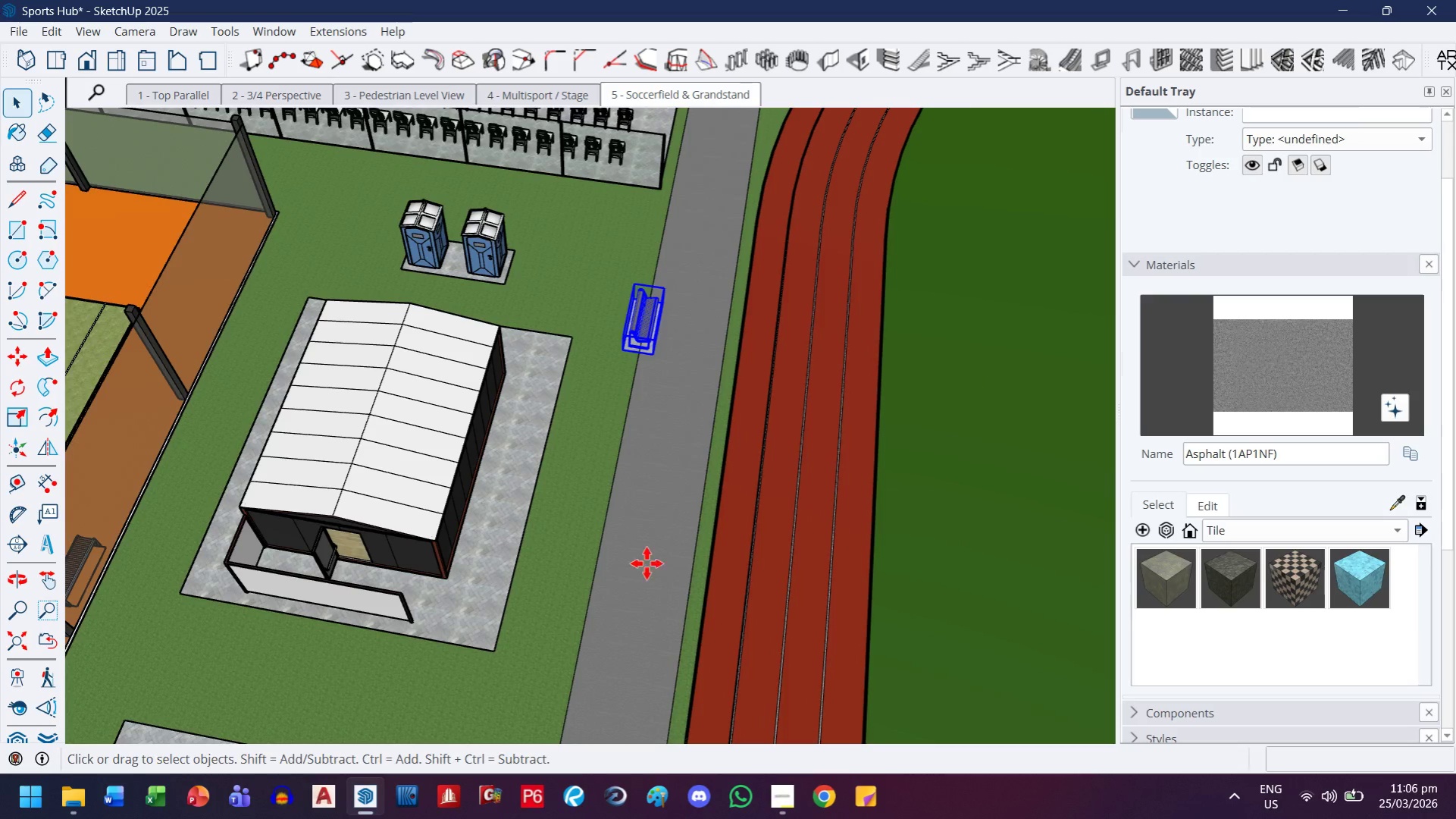 
left_click([672, 604])
 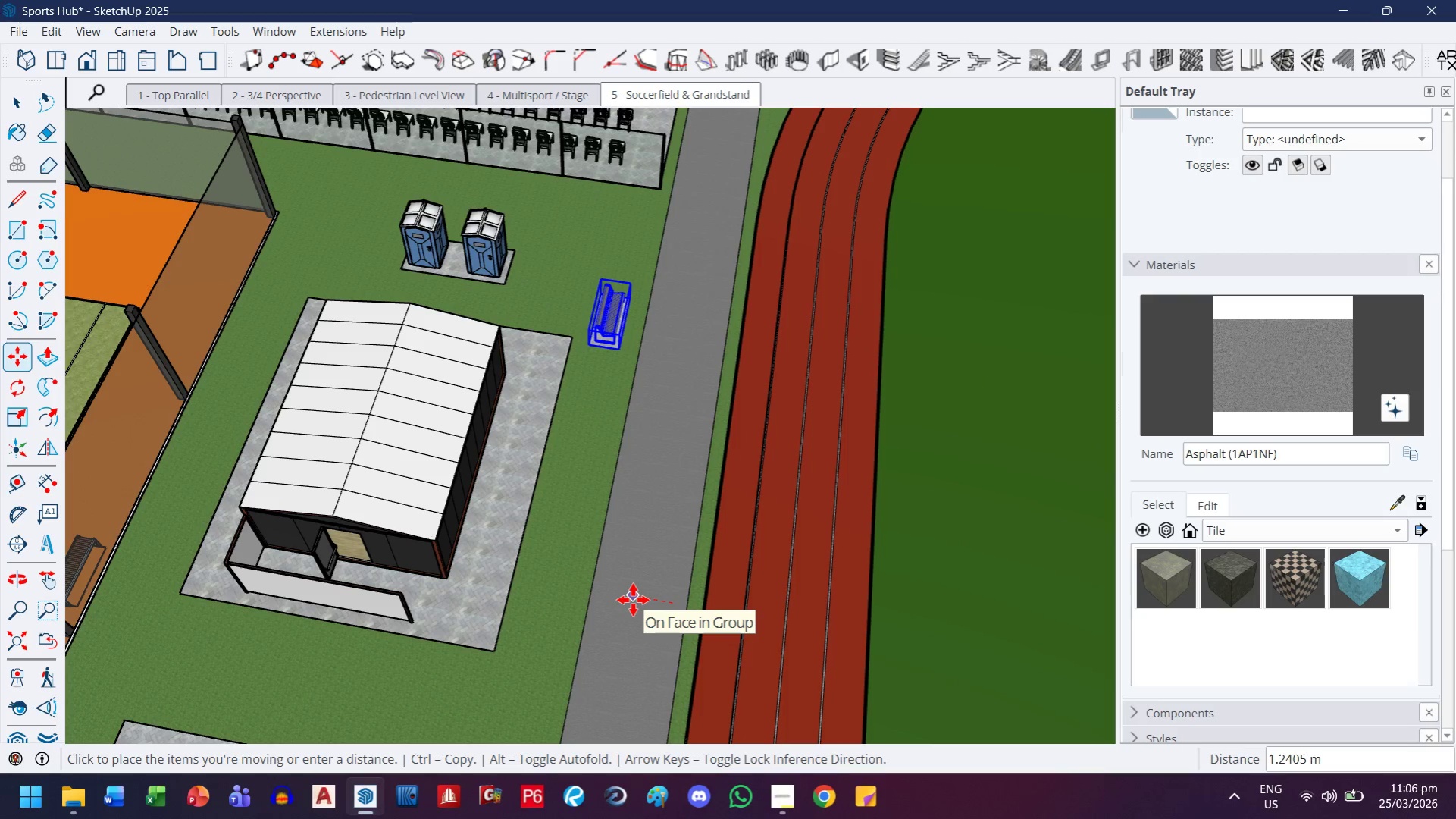 
wait(7.02)
 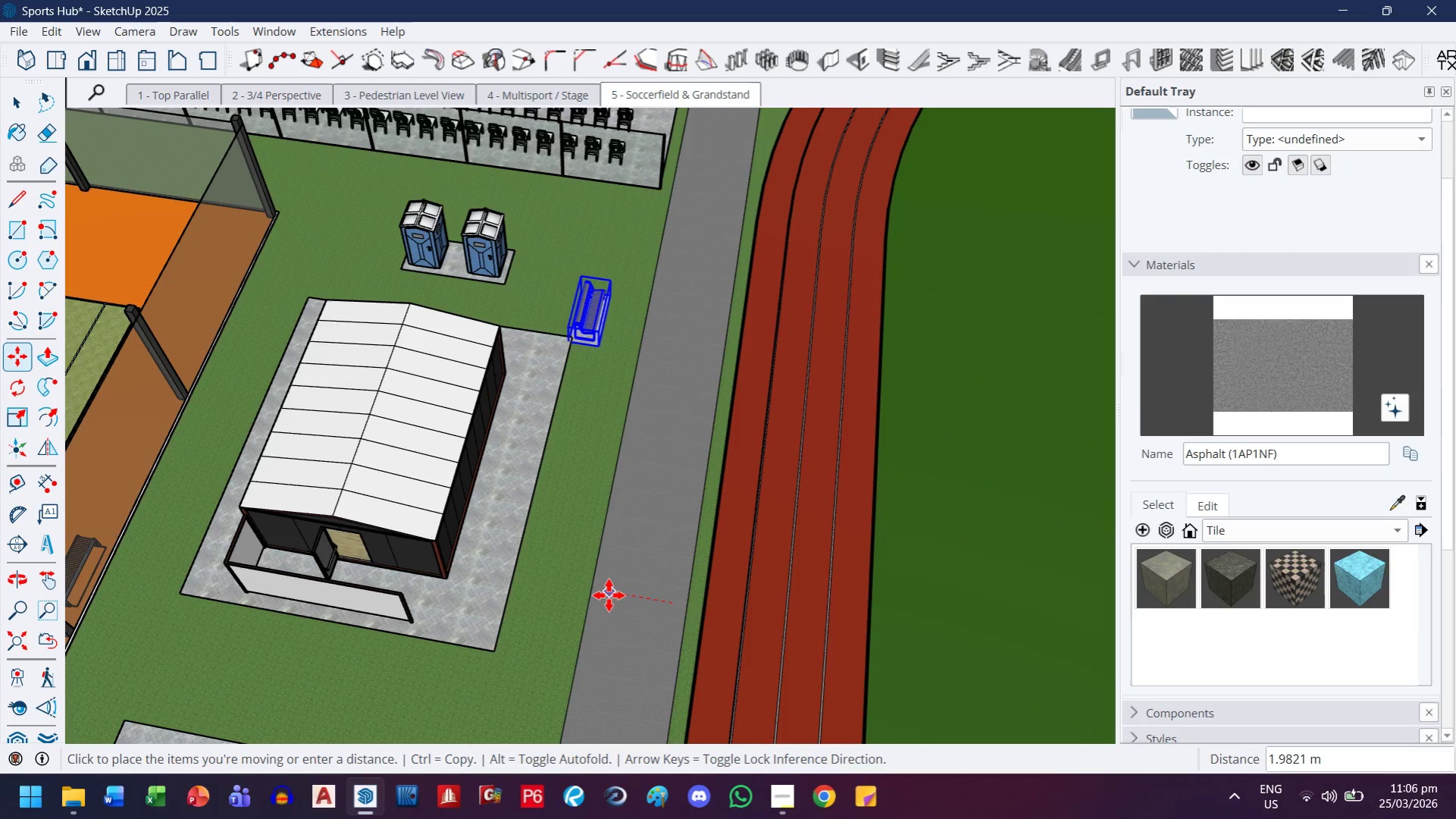 
key(1)
 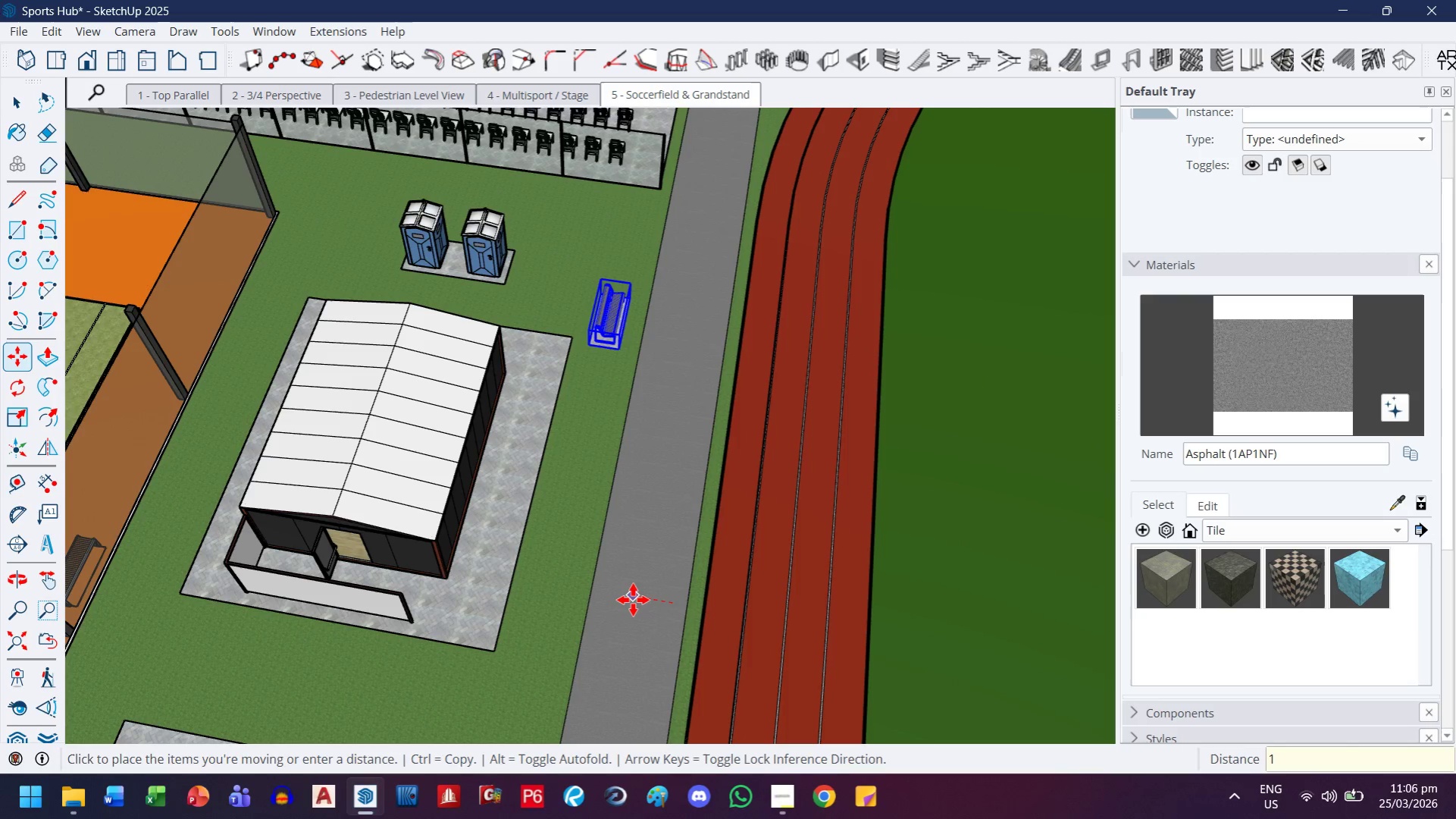 
key(Enter)
 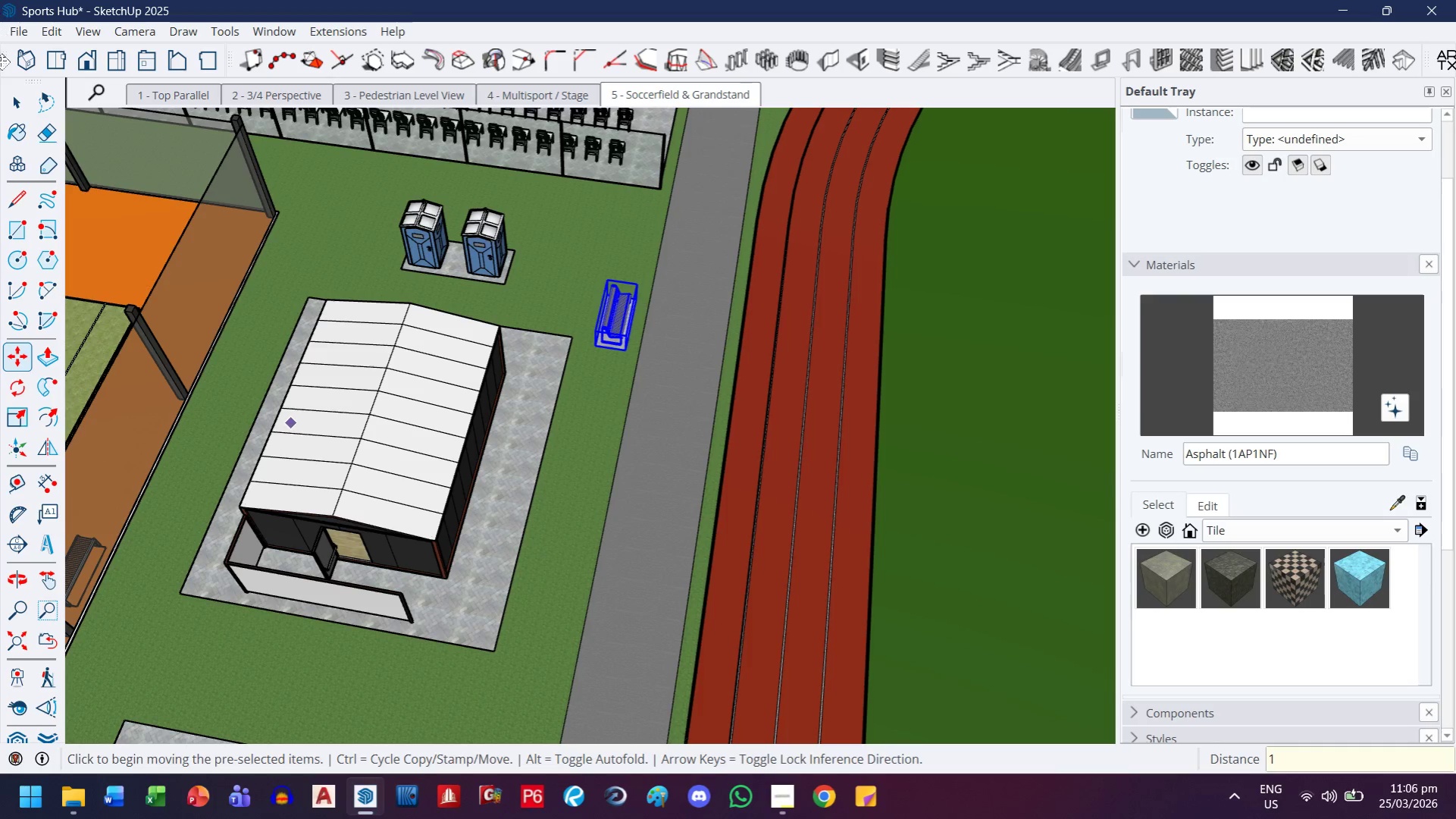 
left_click([17, 111])
 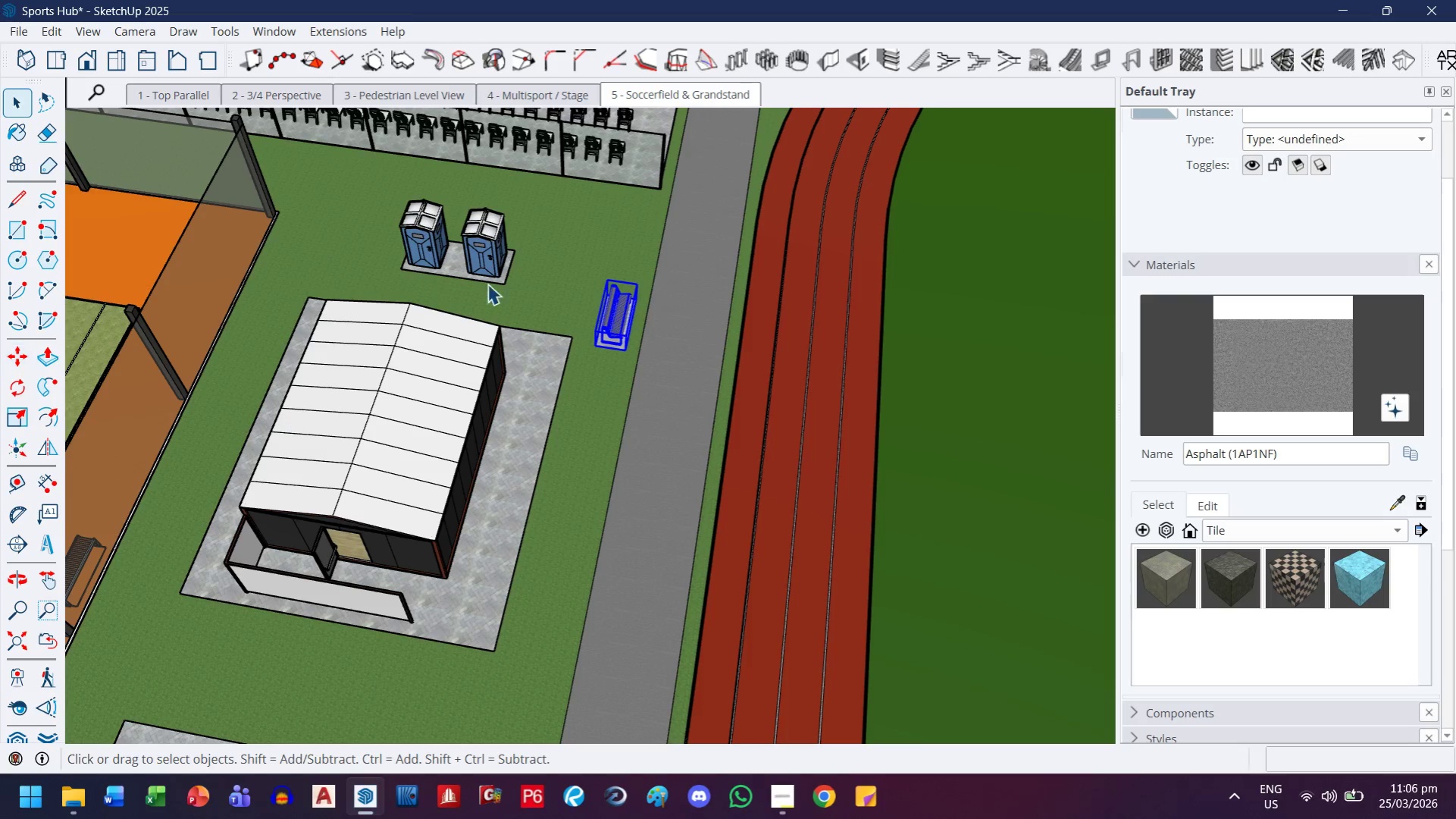 
scroll: coordinate [575, 283], scroll_direction: down, amount: 8.0
 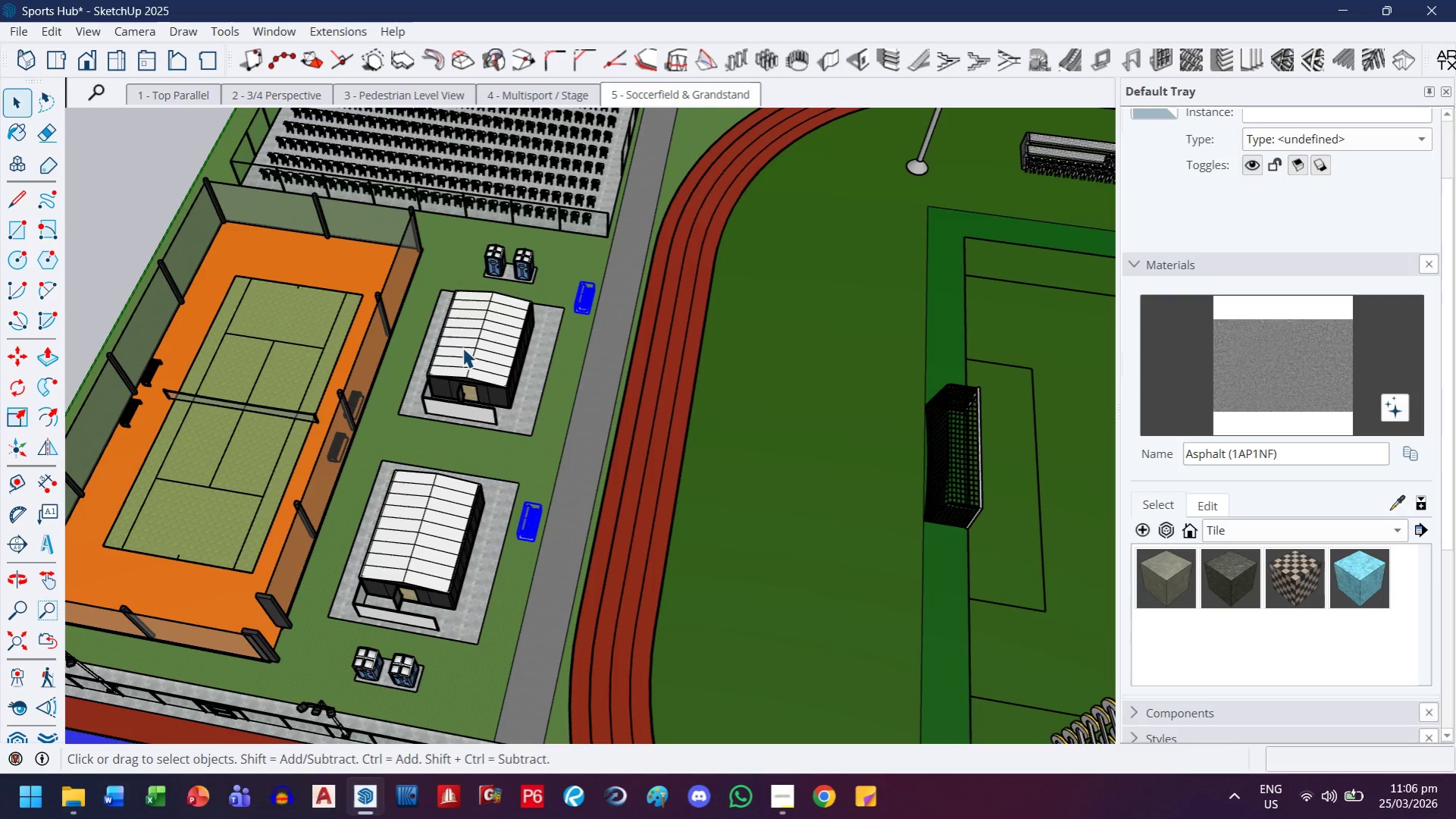 
left_click([462, 347])
 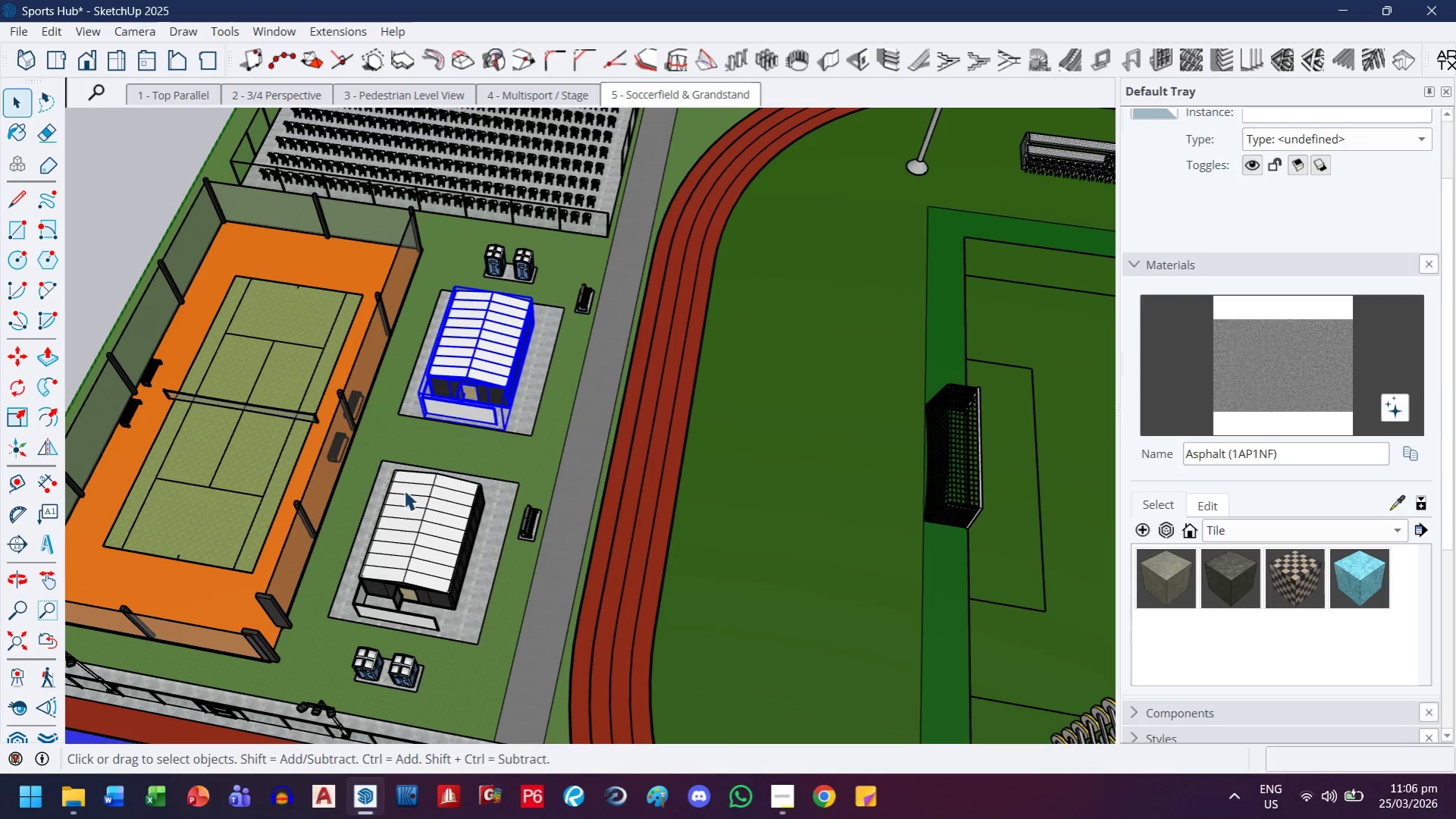 
hold_key(key=ControlLeft, duration=1.5)
left_click([420, 545])
 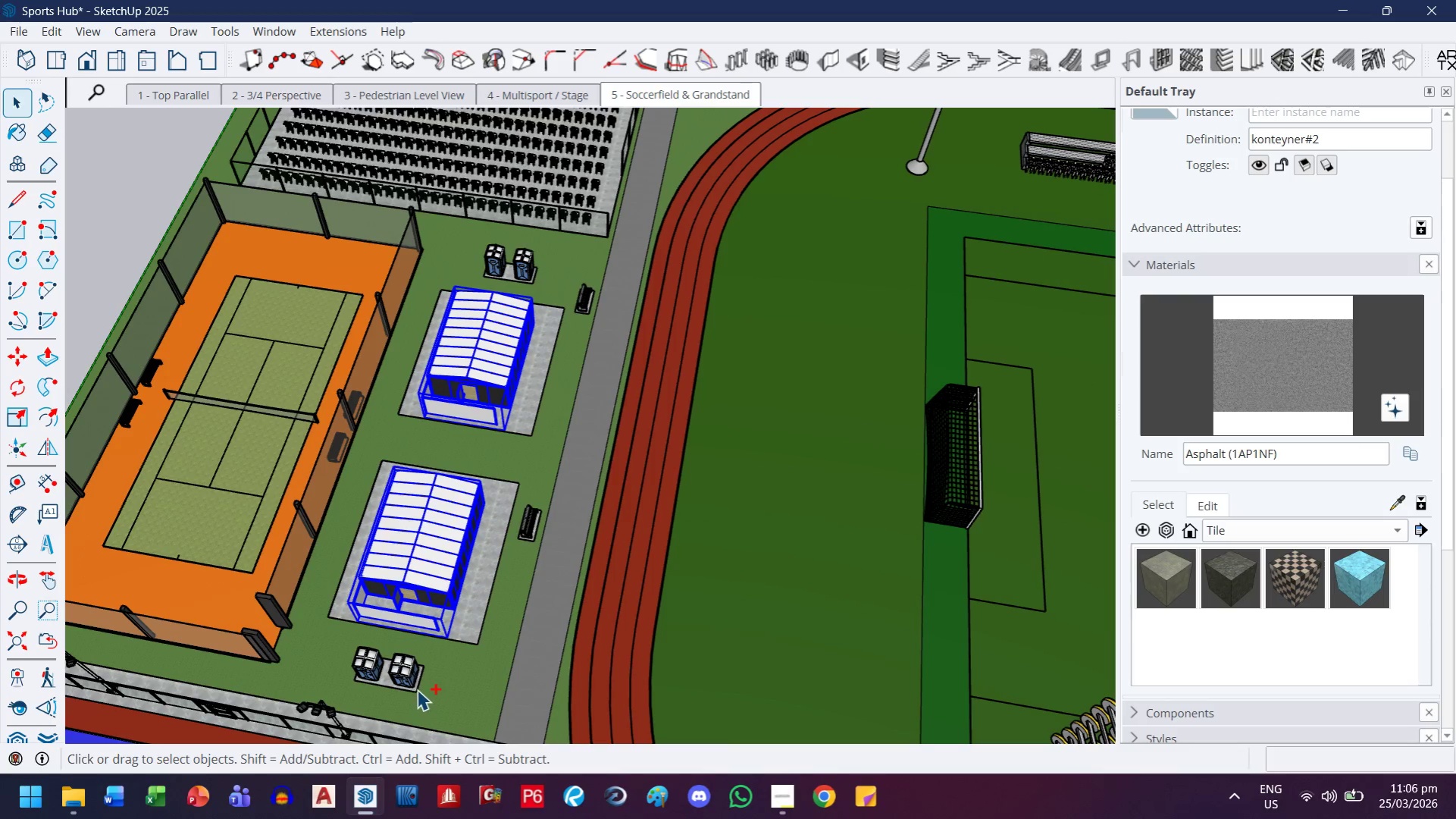 
left_click([399, 680])
 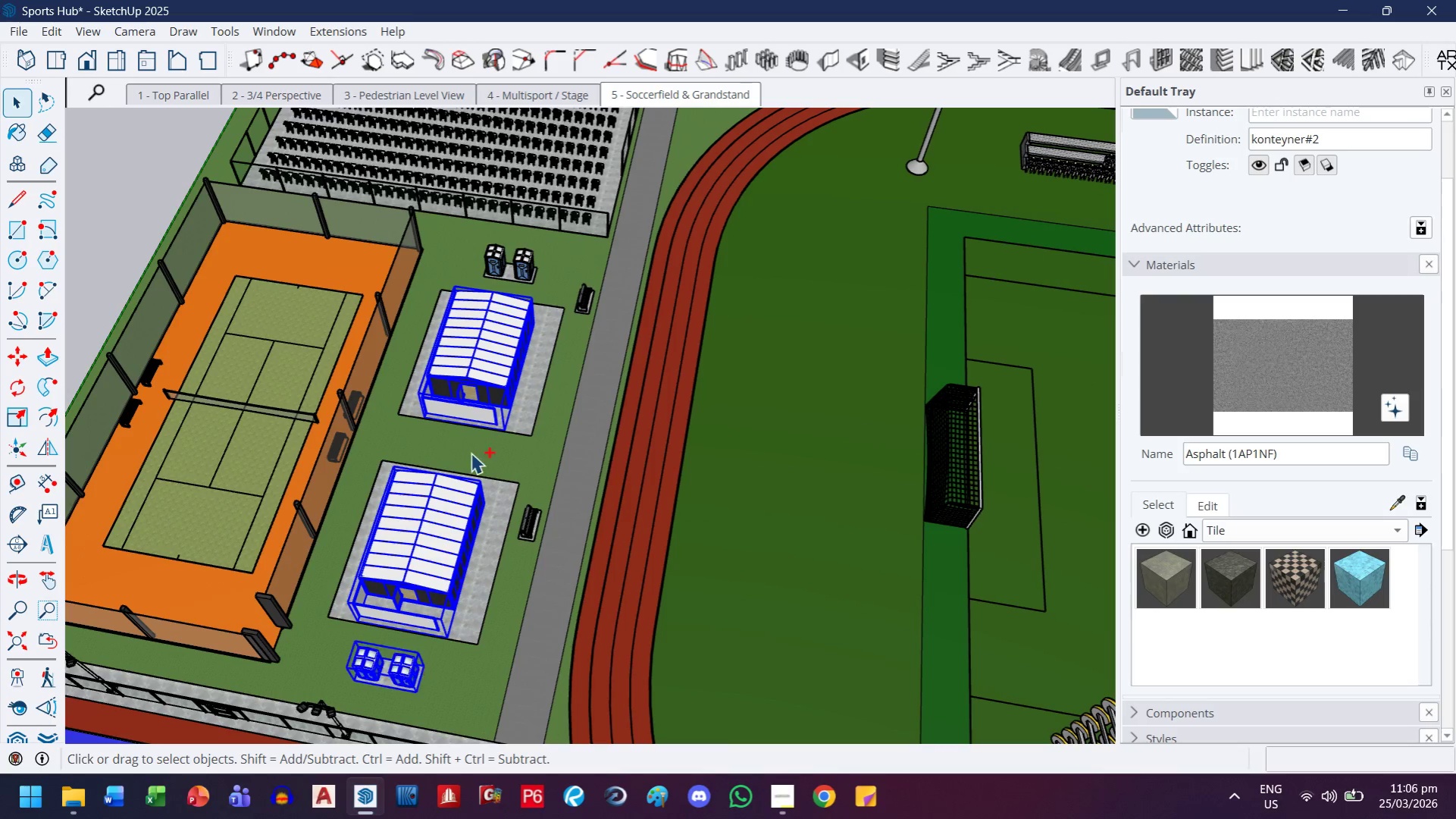 
hold_key(key=ControlLeft, duration=0.91)
left_click([506, 258])
 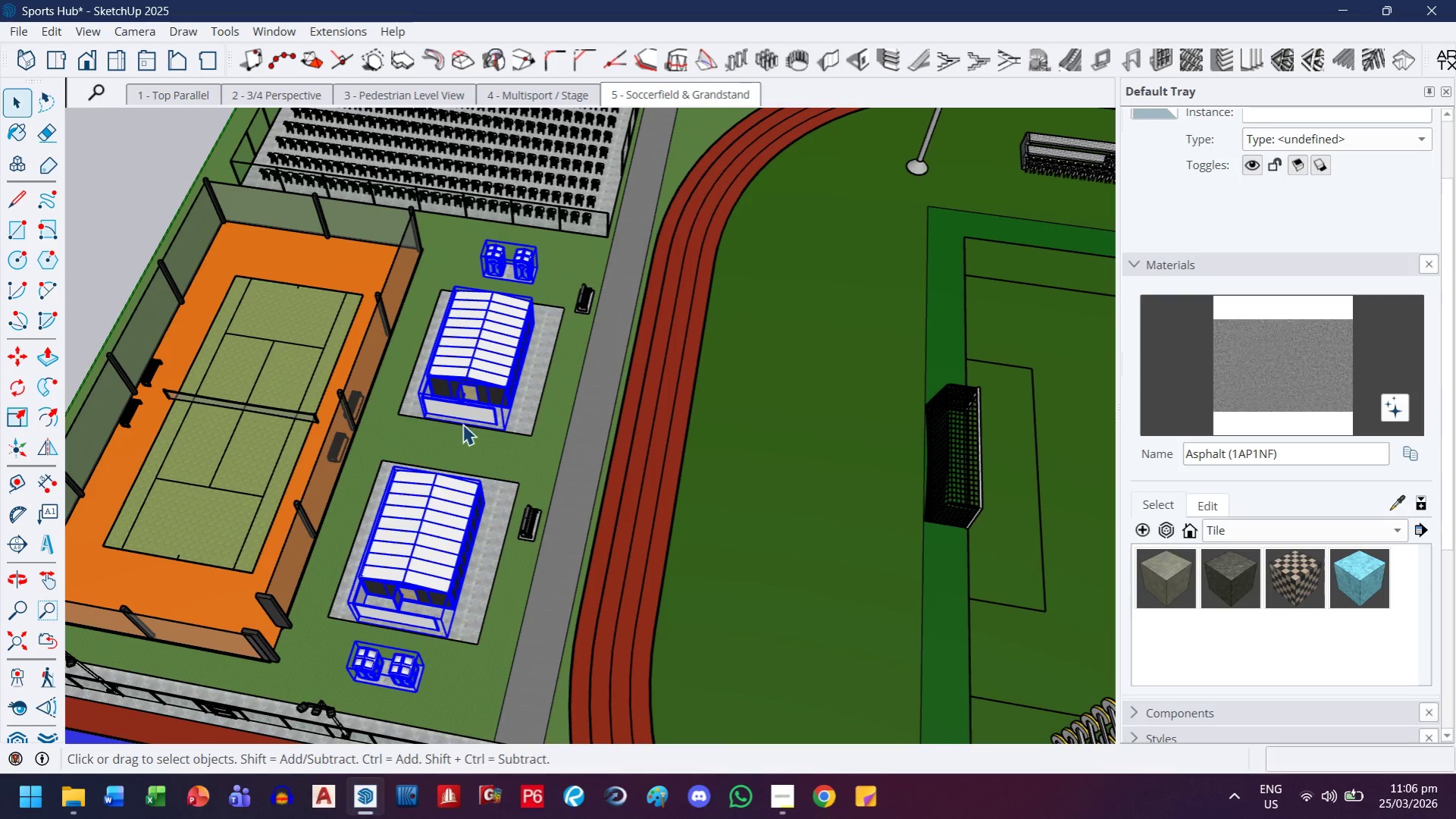 
key(M)
 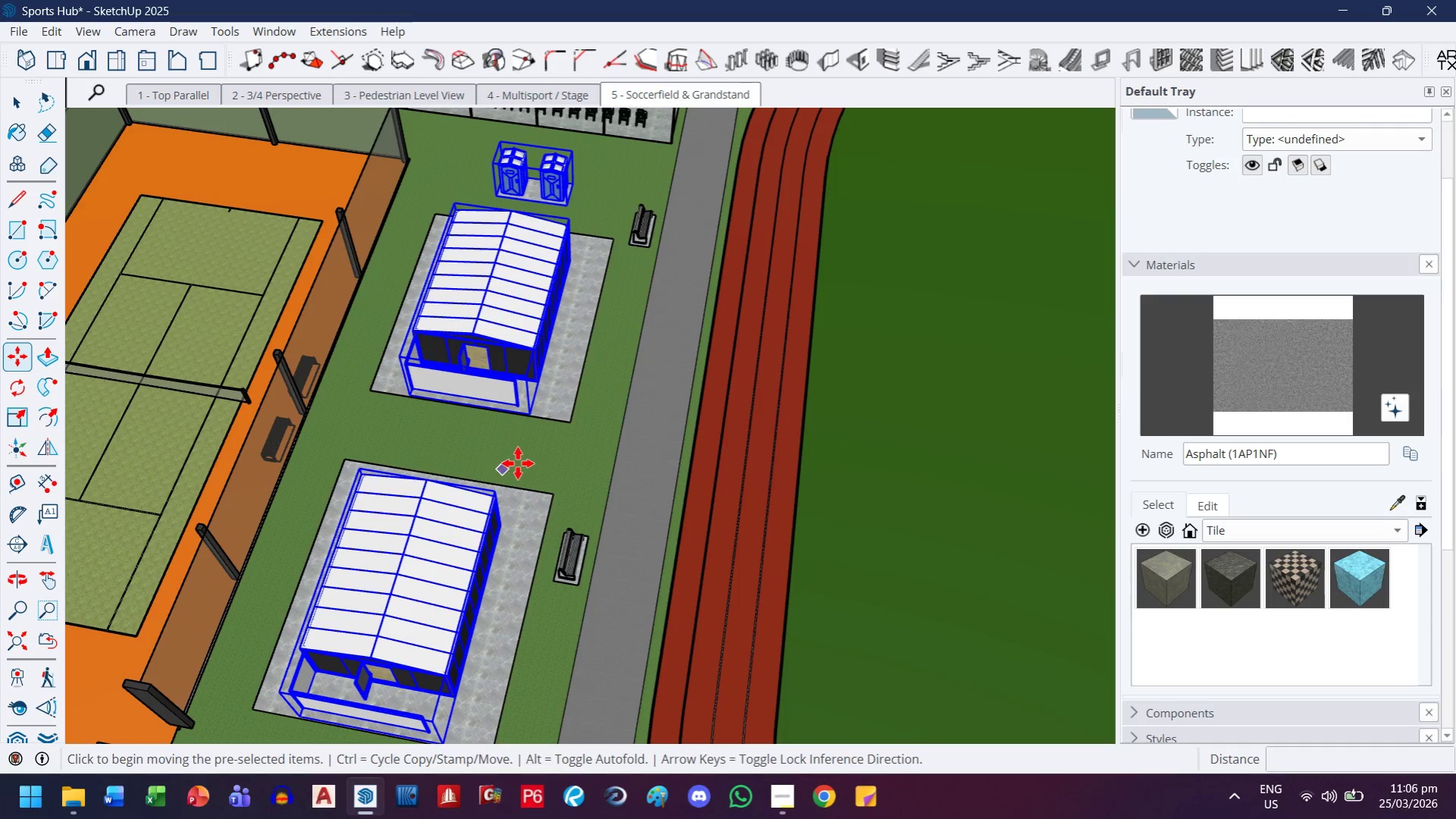 
scroll: coordinate [453, 464], scroll_direction: up, amount: 4.0
 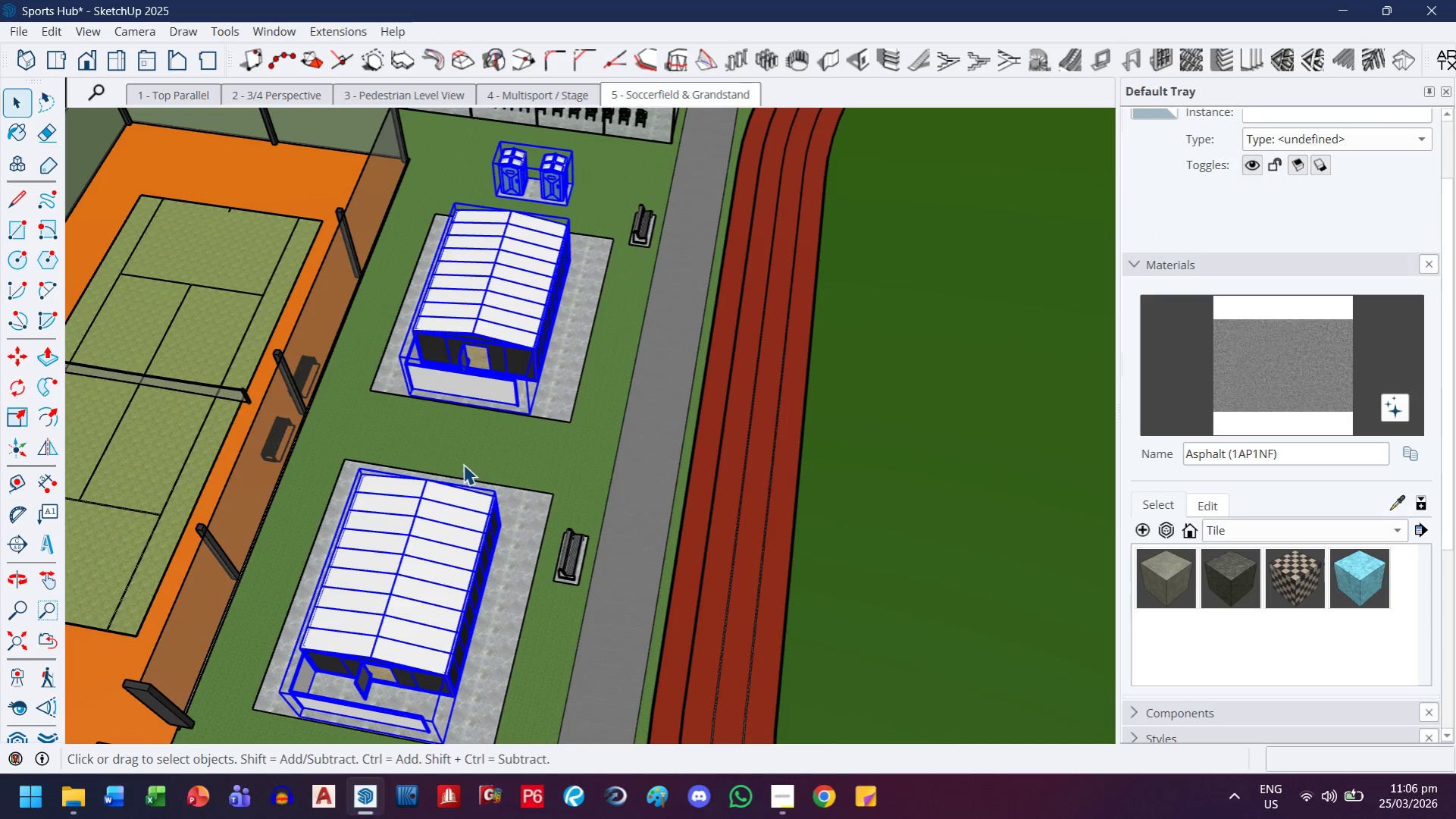 
left_click([518, 463])
 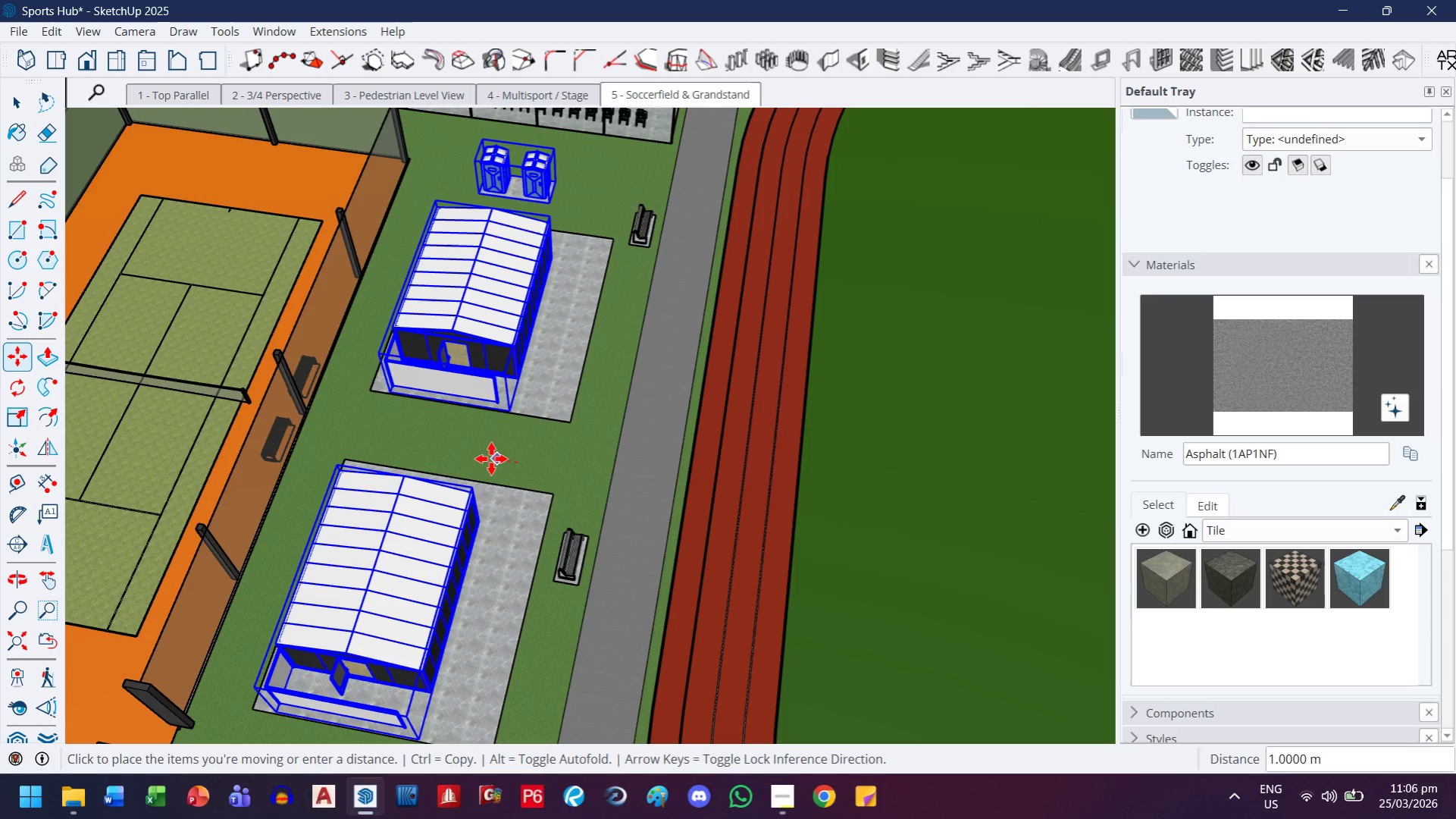 
mouse_move([474, 461])
 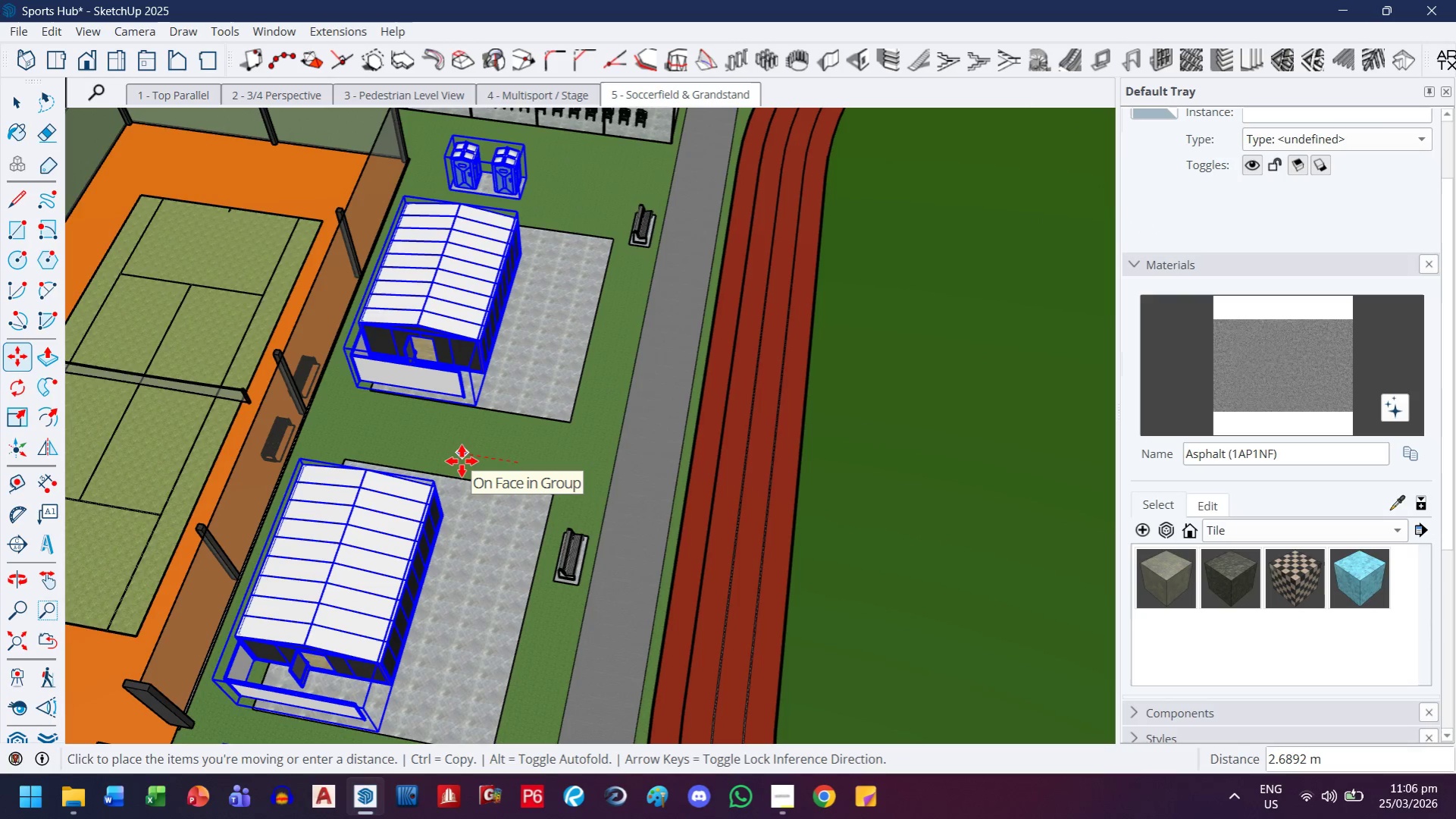 
key(1)
 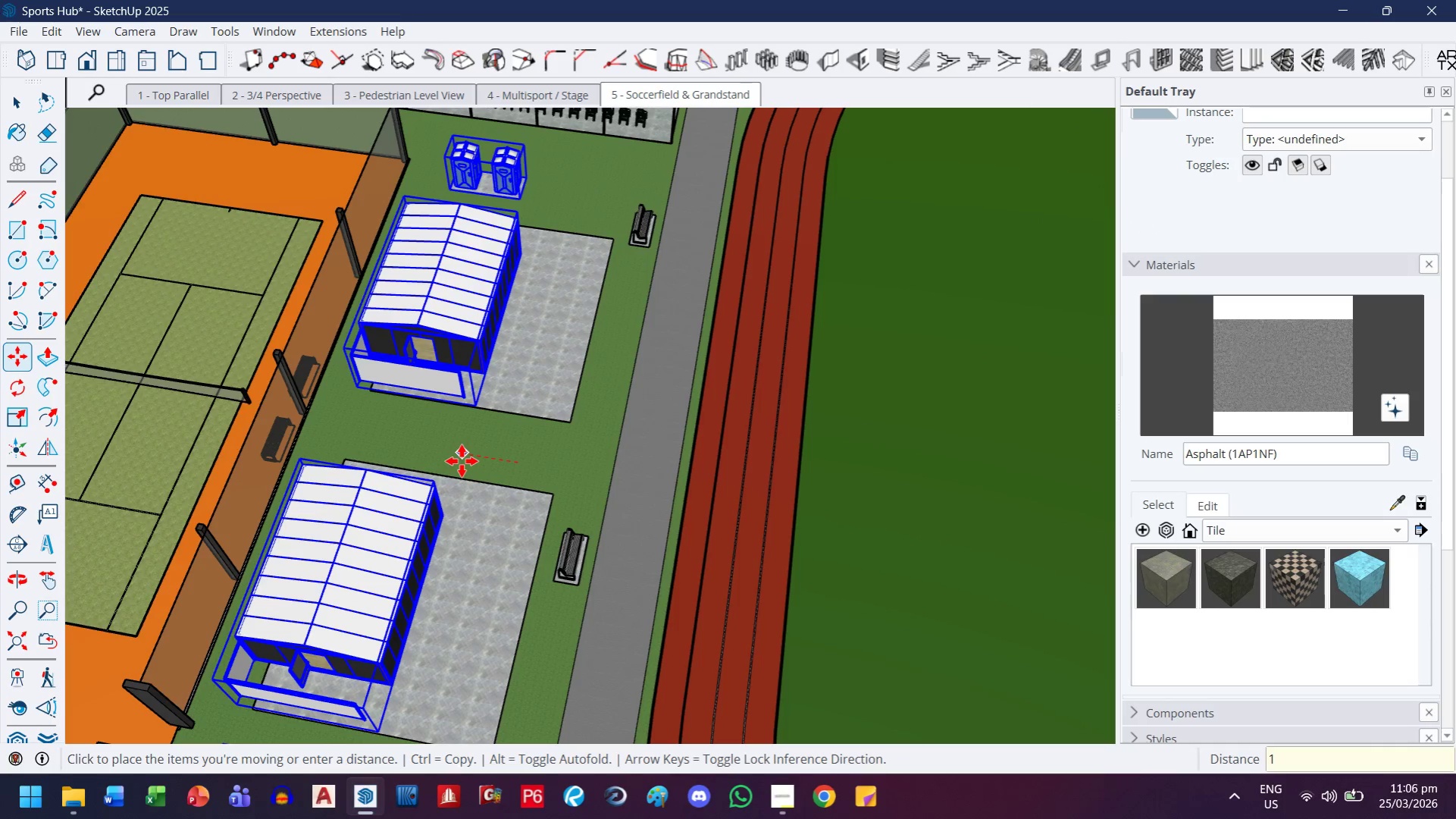 
key(Enter)
 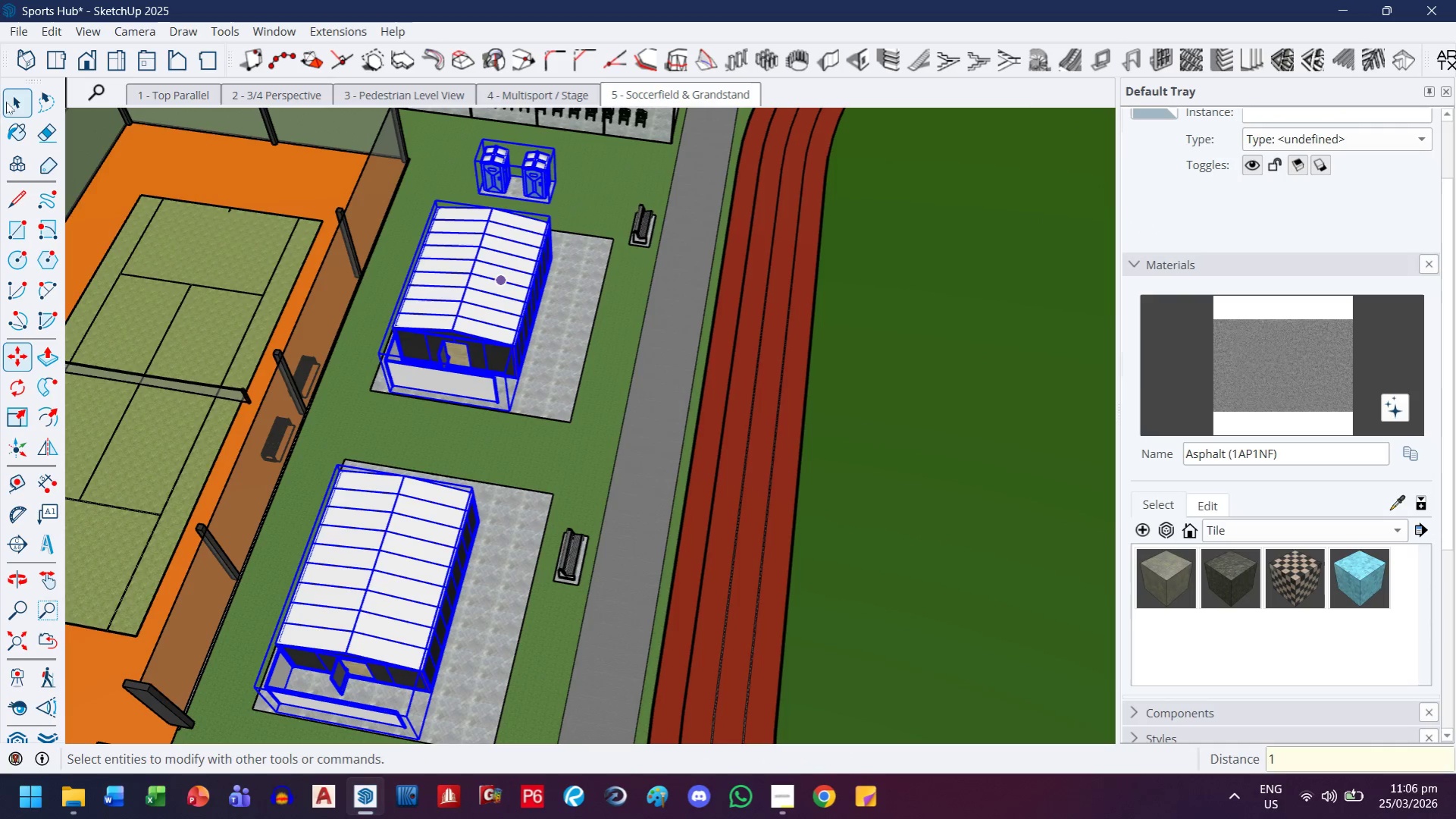 
left_click([8, 108])
 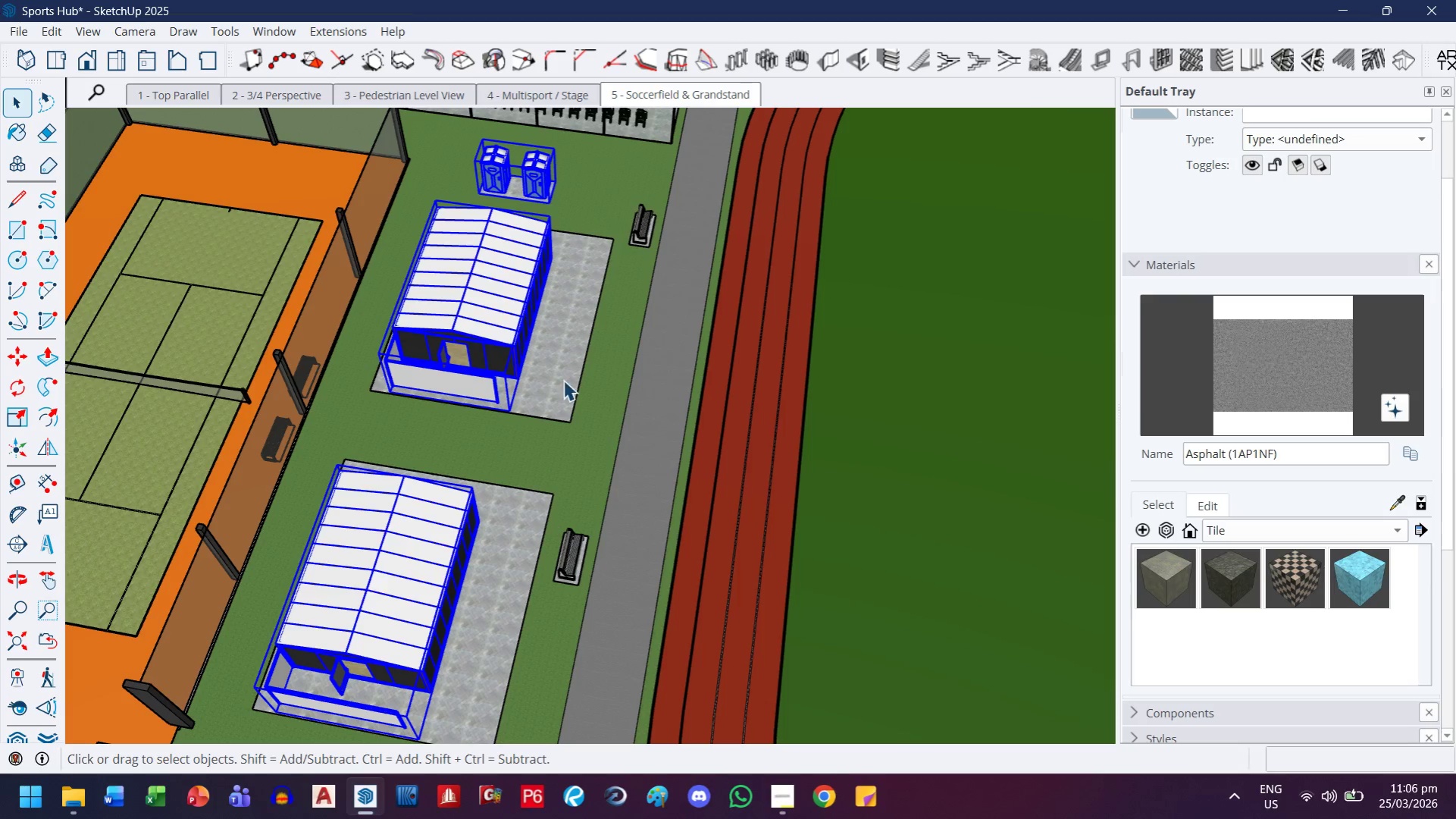 
hold_key(key=ControlLeft, duration=0.66)
left_click([517, 623])
 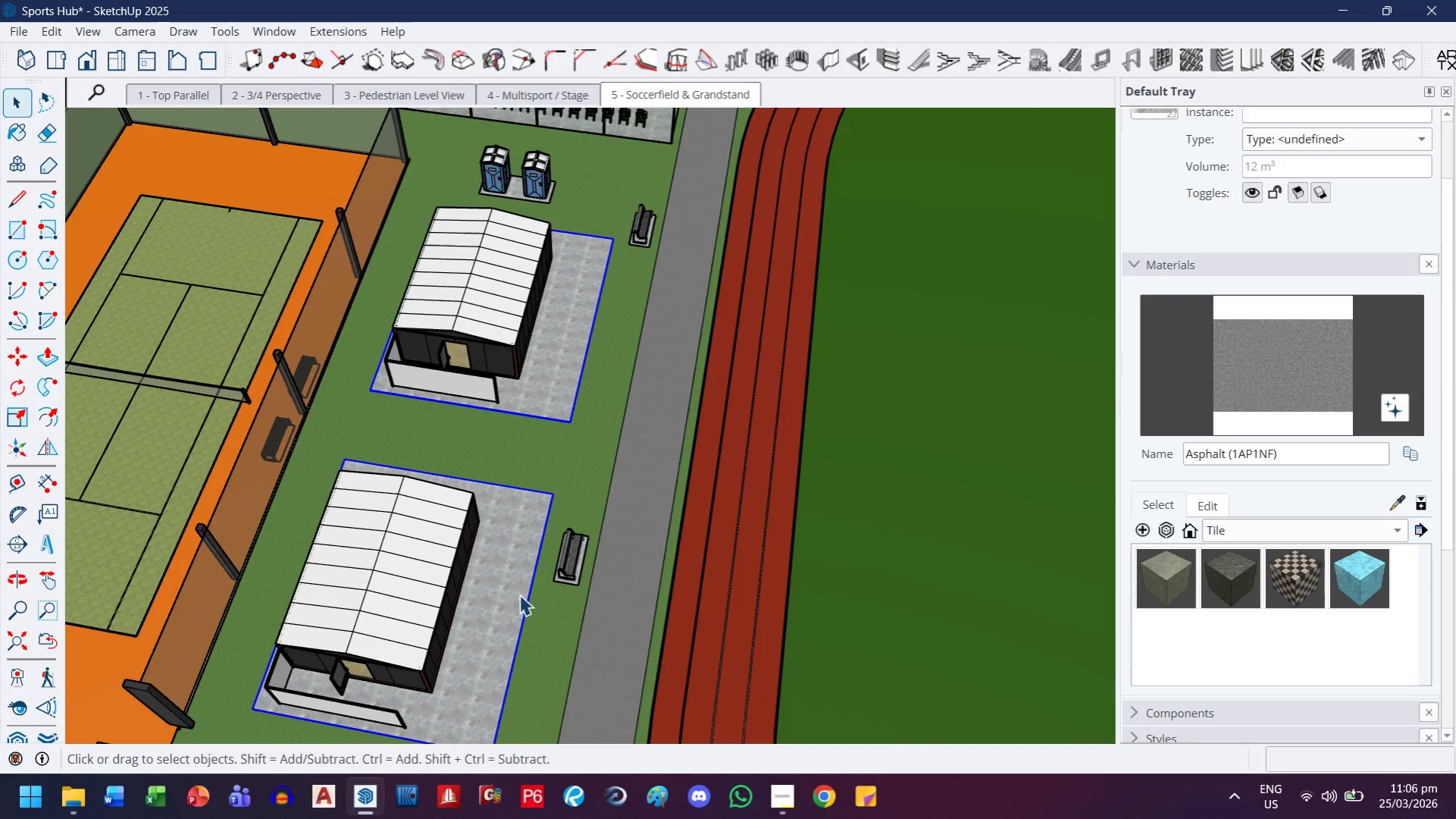 
key(M)
 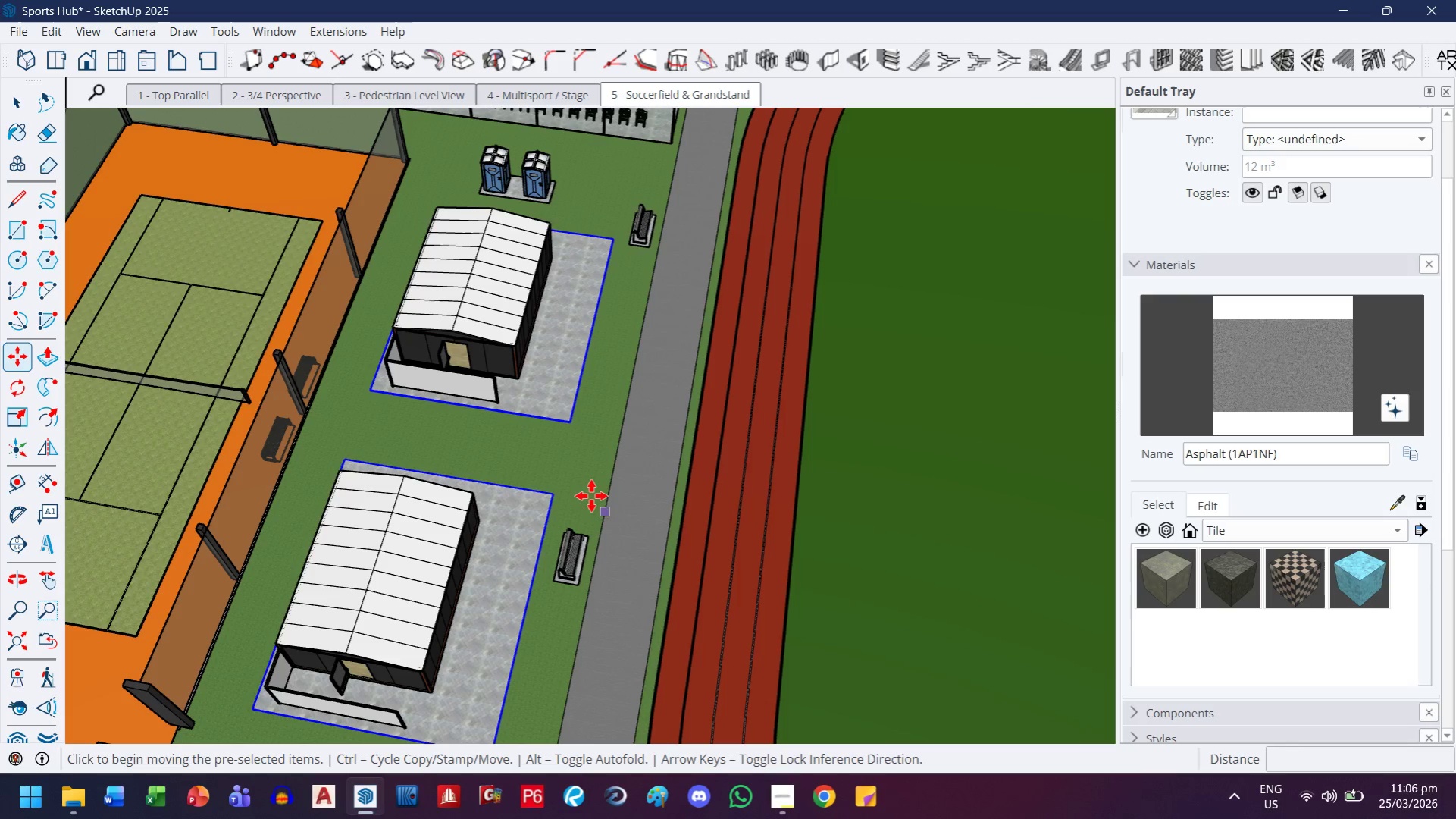 
left_click([589, 491])
 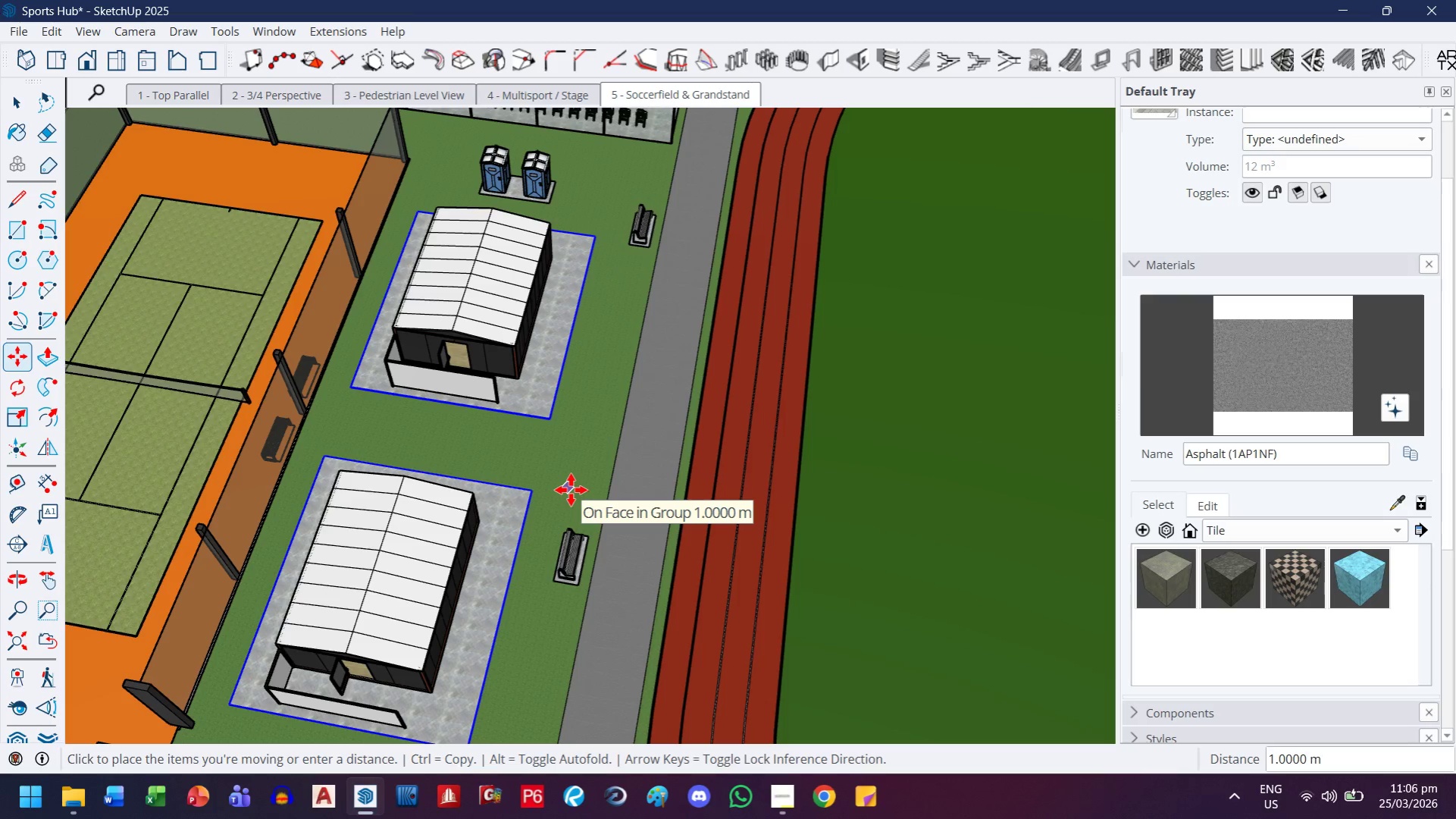 
key(1)
 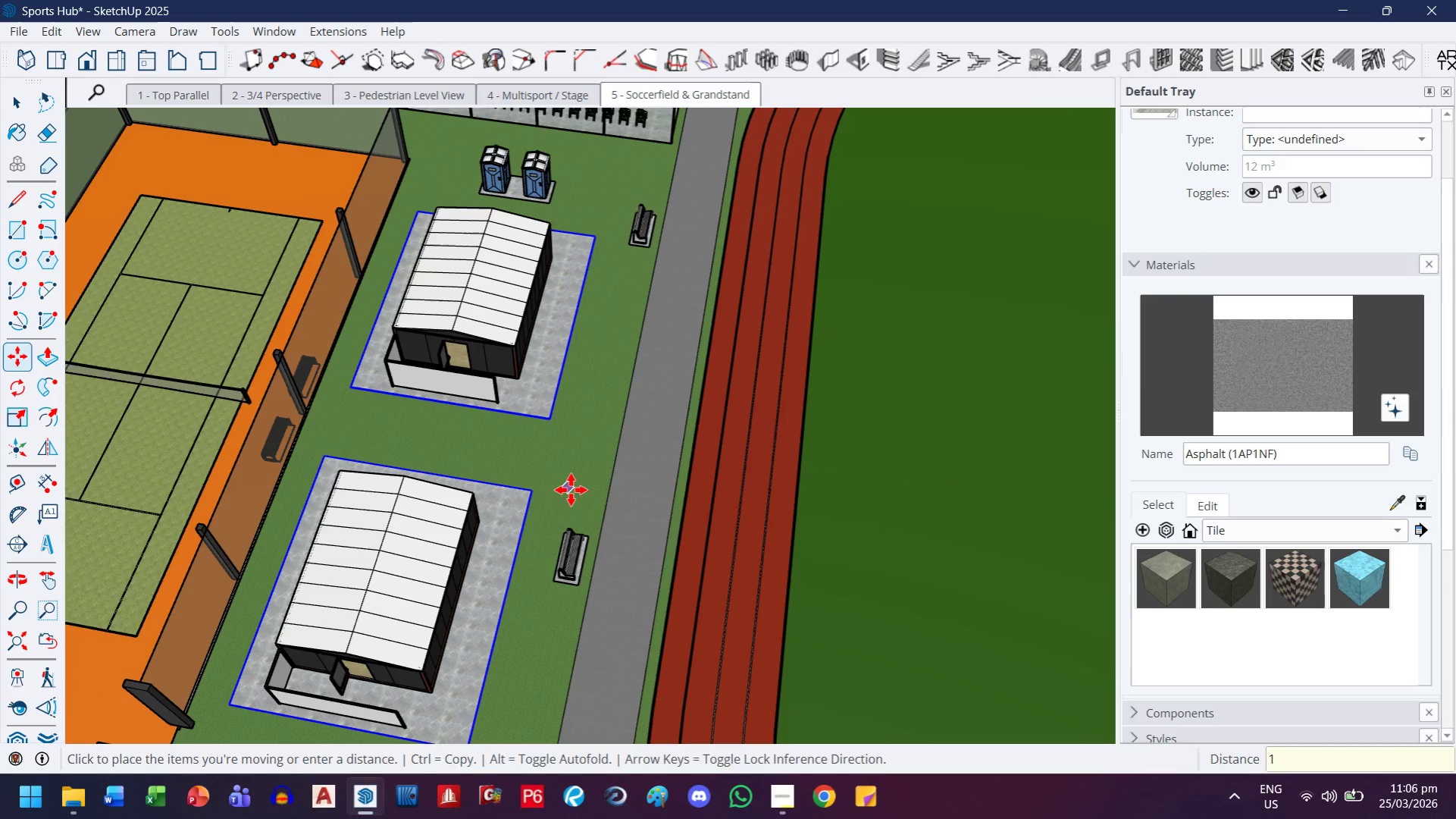 
key(Space)
 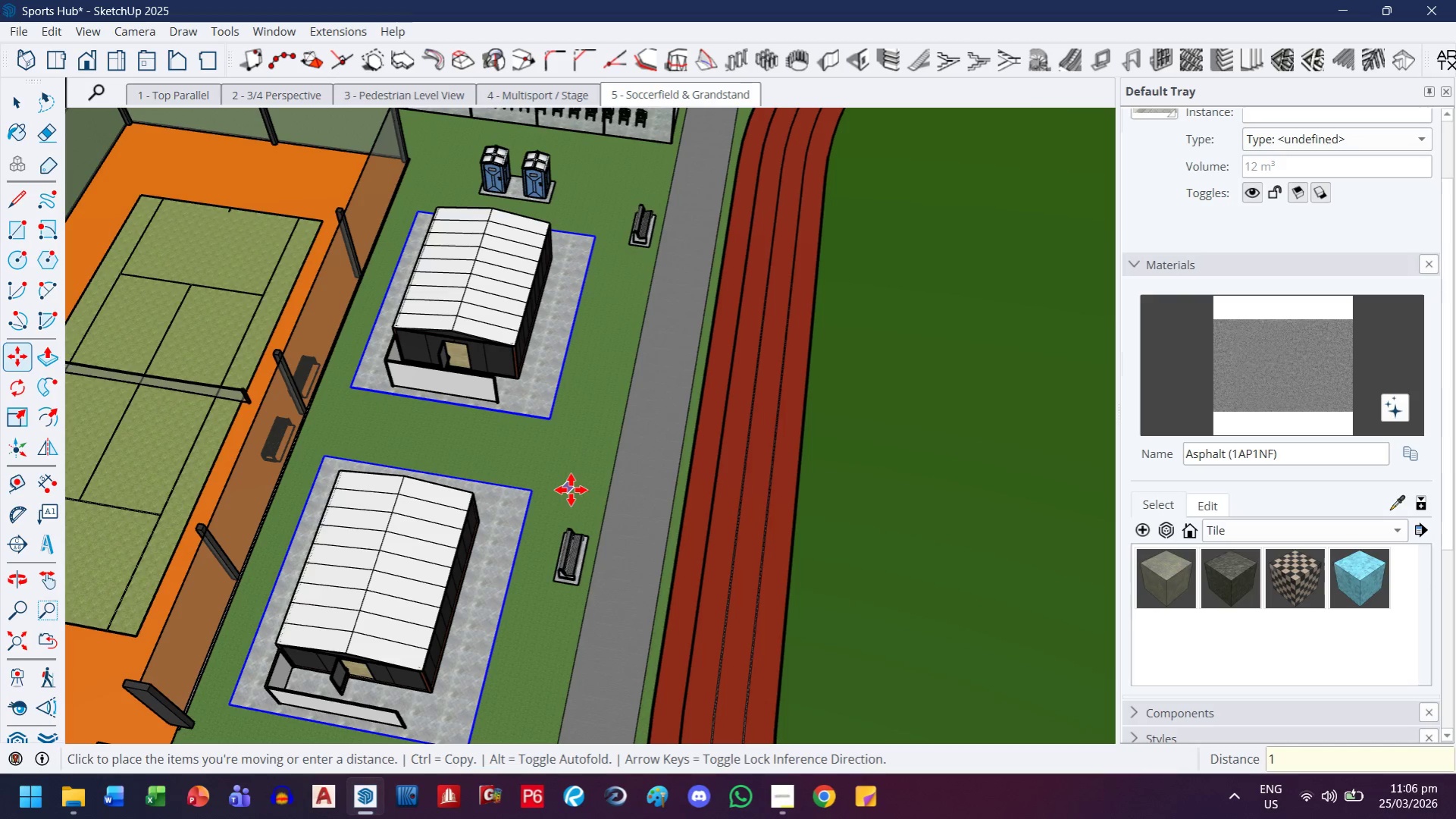 
key(Enter)
 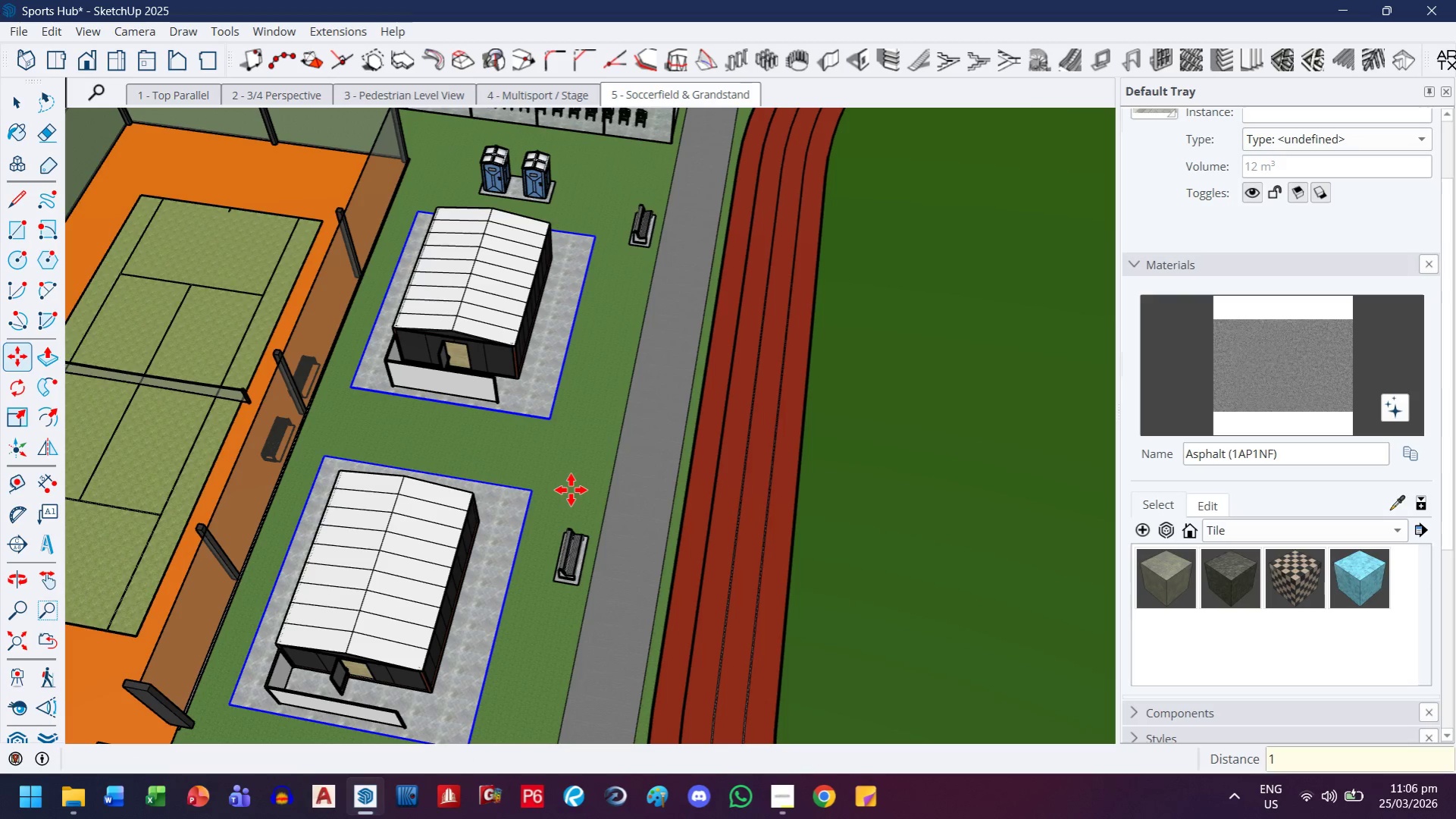 
key(Backspace)
 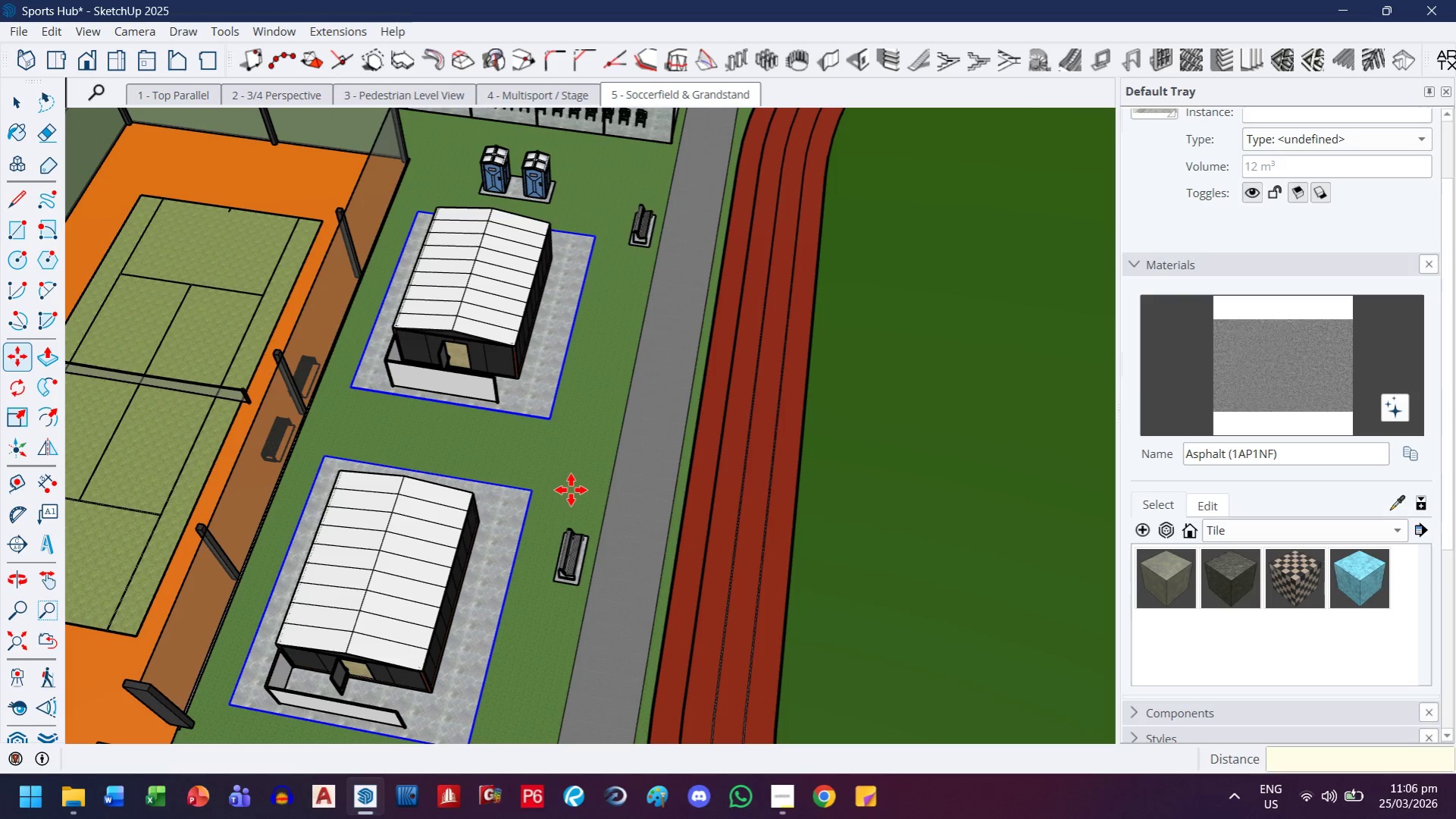 
key(1)
 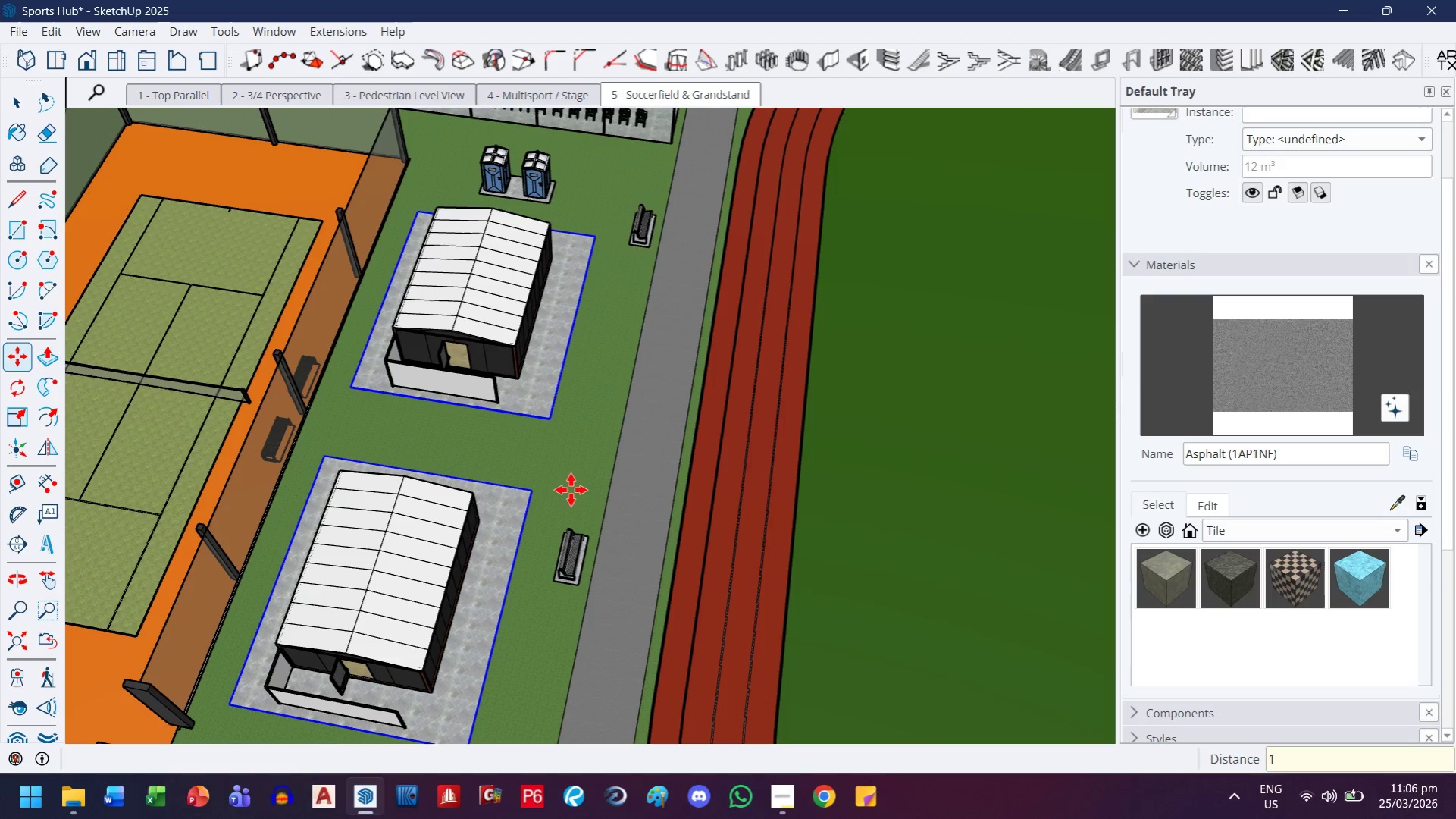 
key(Enter)
 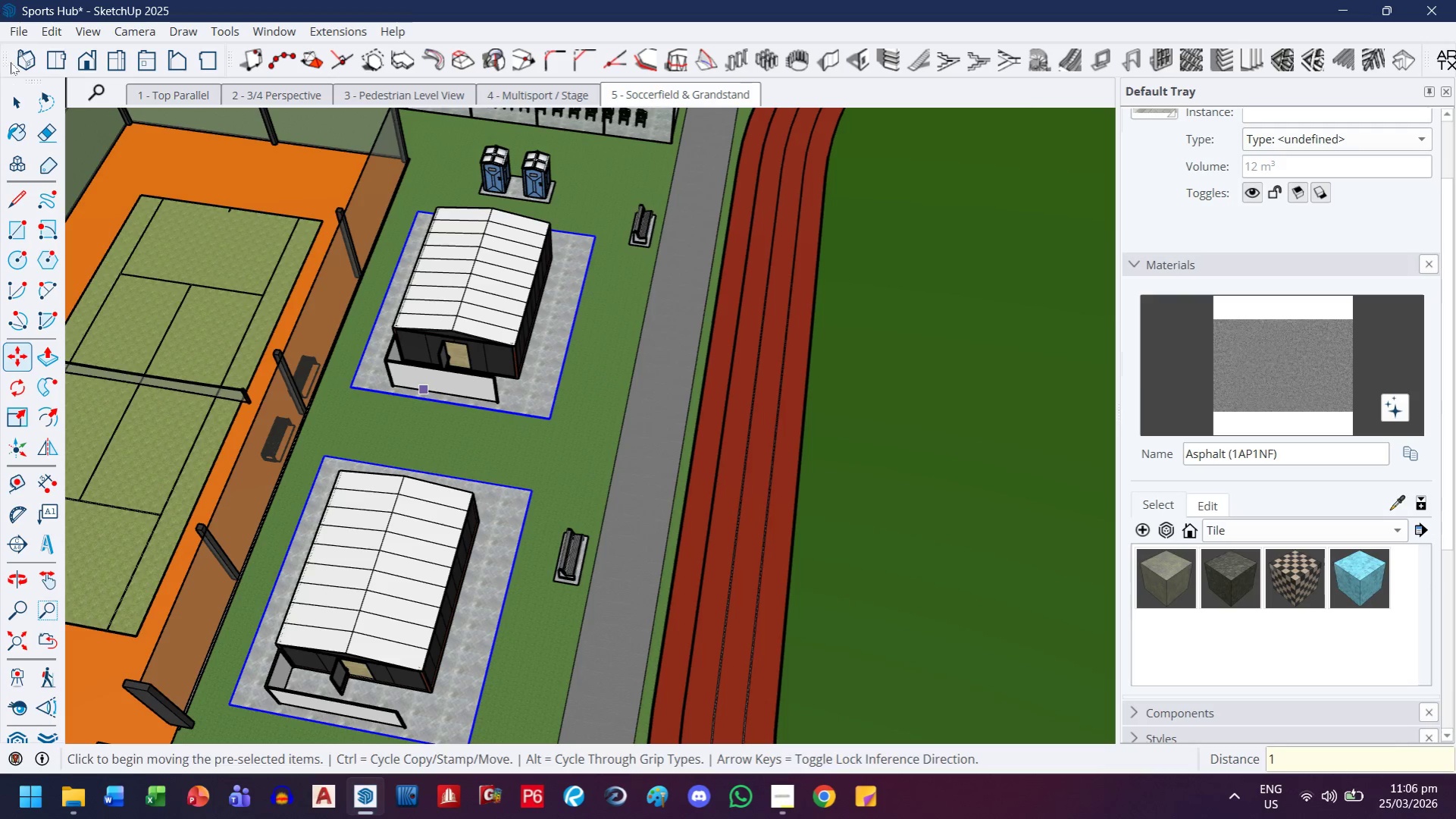 
left_click([7, 103])
 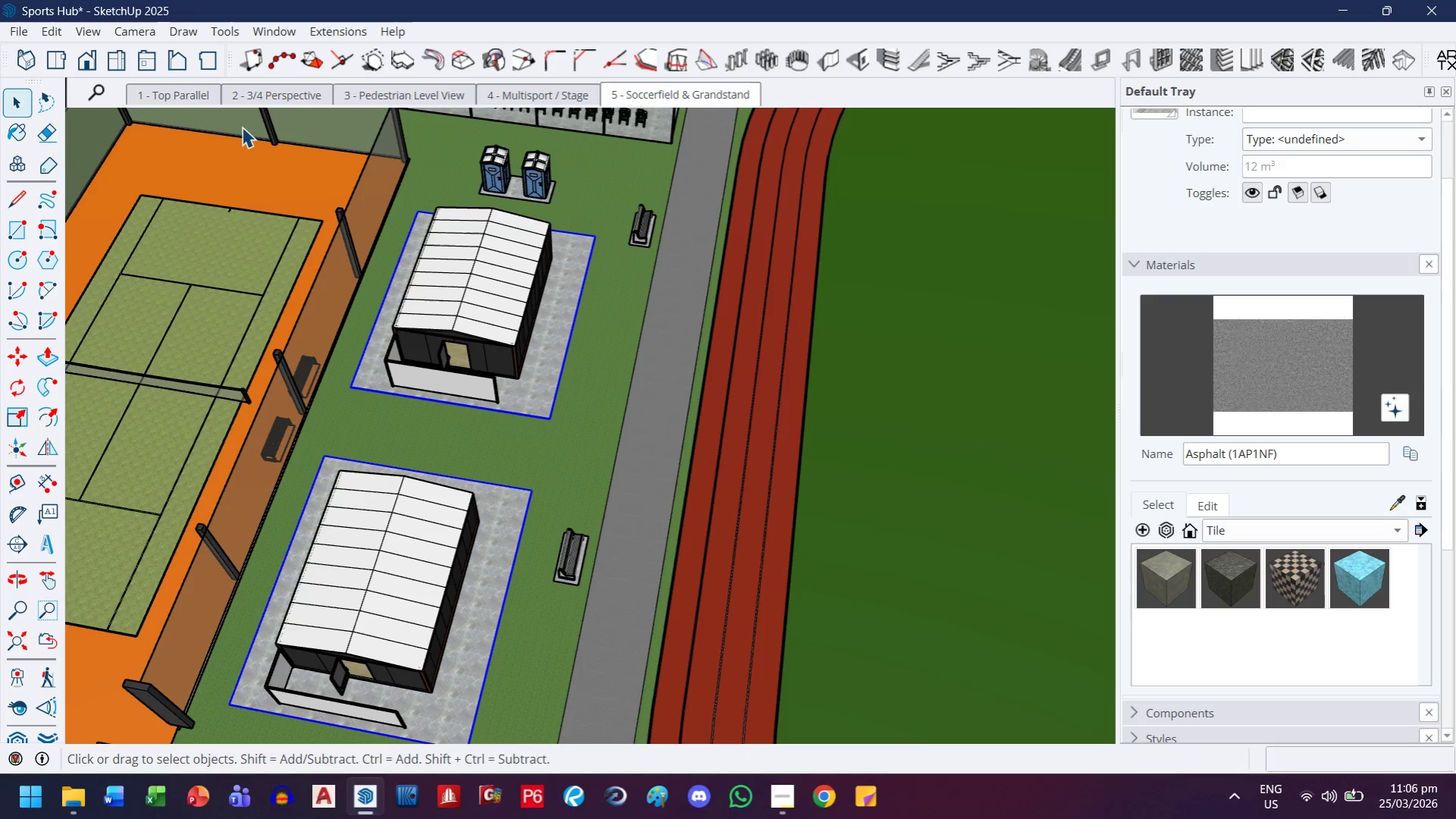 
key(H)
 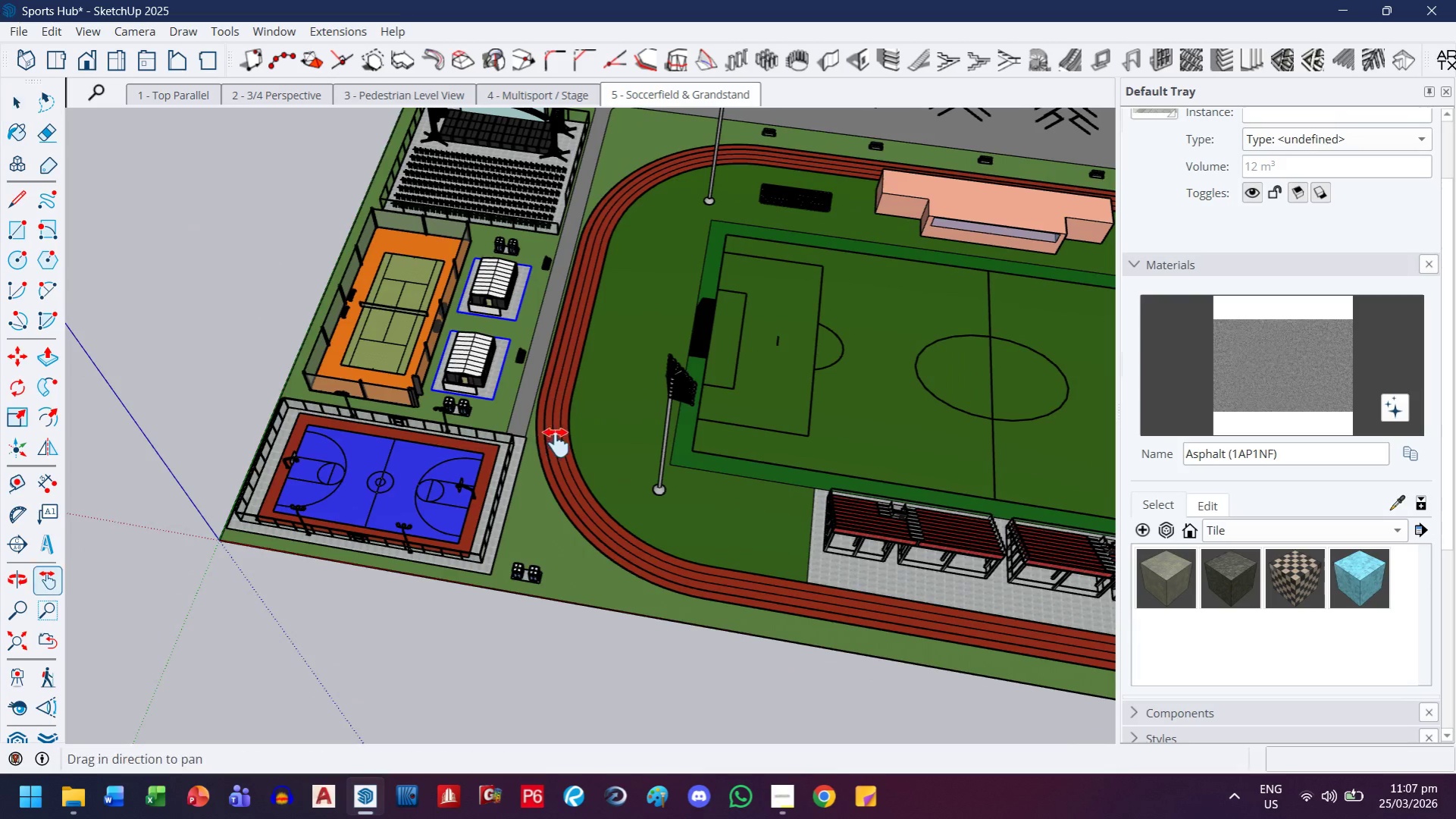 
left_click_drag(start_coordinate=[550, 448], to_coordinate=[623, 345])
 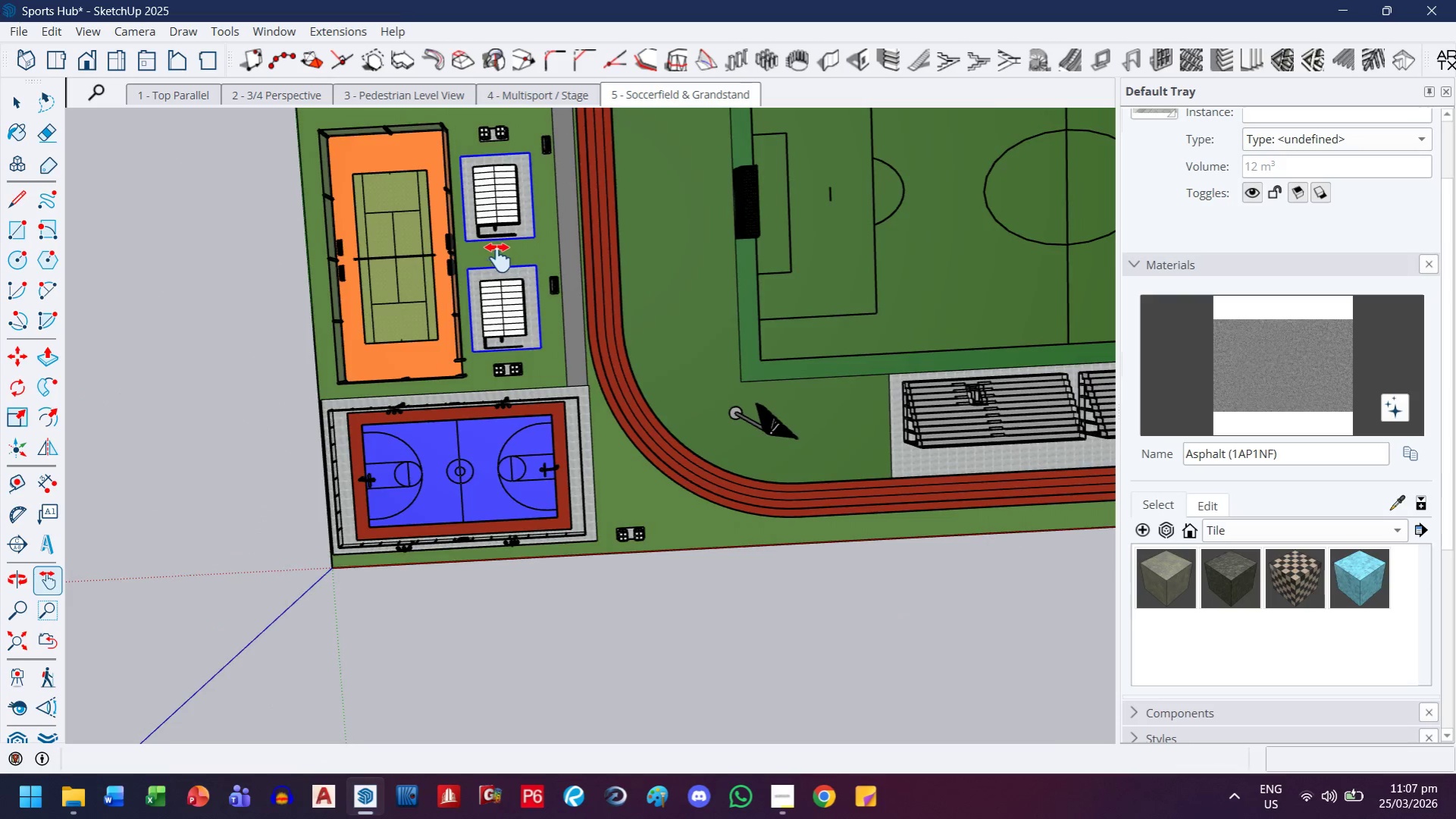 
scroll: coordinate [503, 292], scroll_direction: down, amount: 14.0
 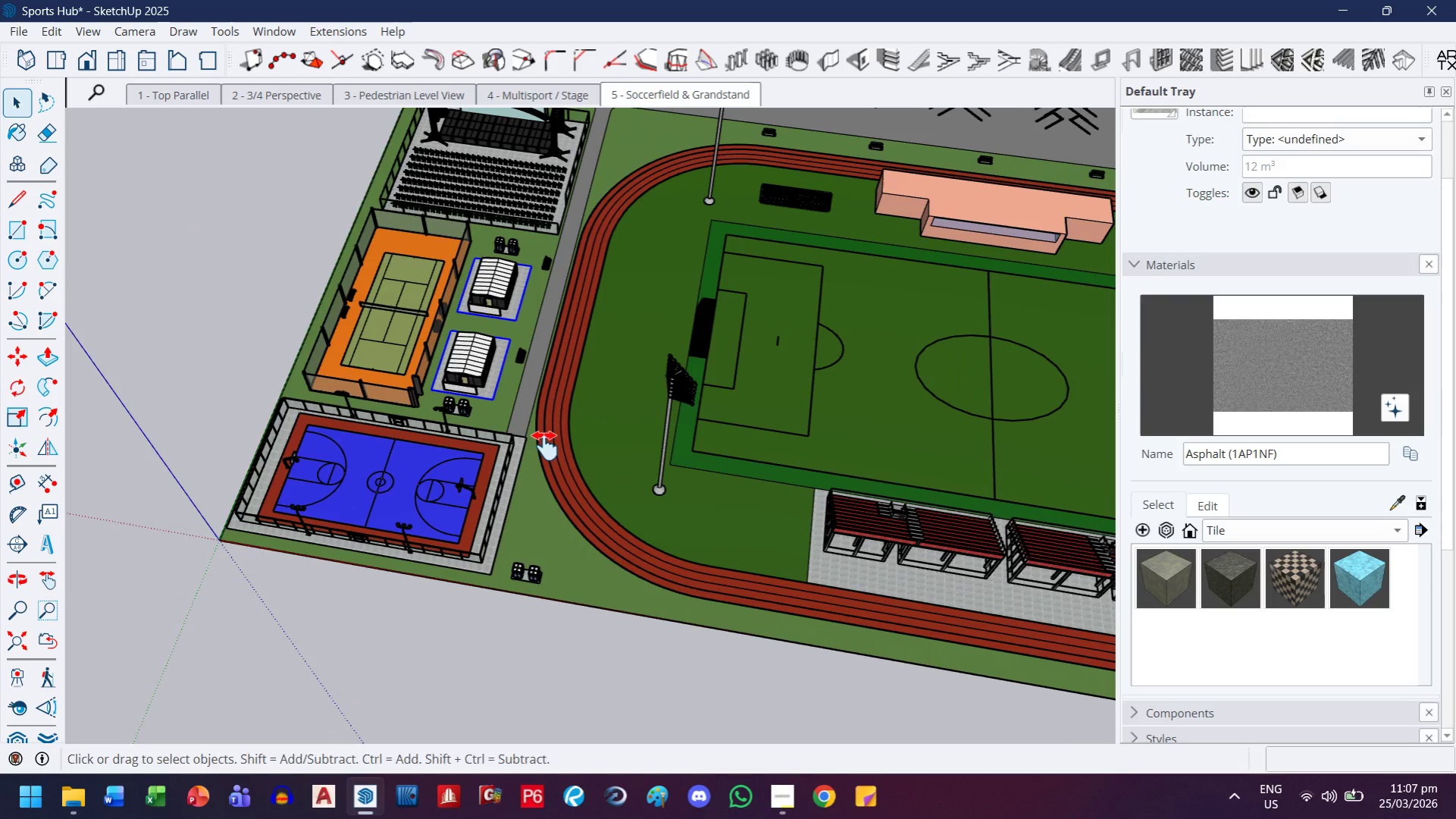 
left_click_drag(start_coordinate=[499, 261], to_coordinate=[689, 585])
 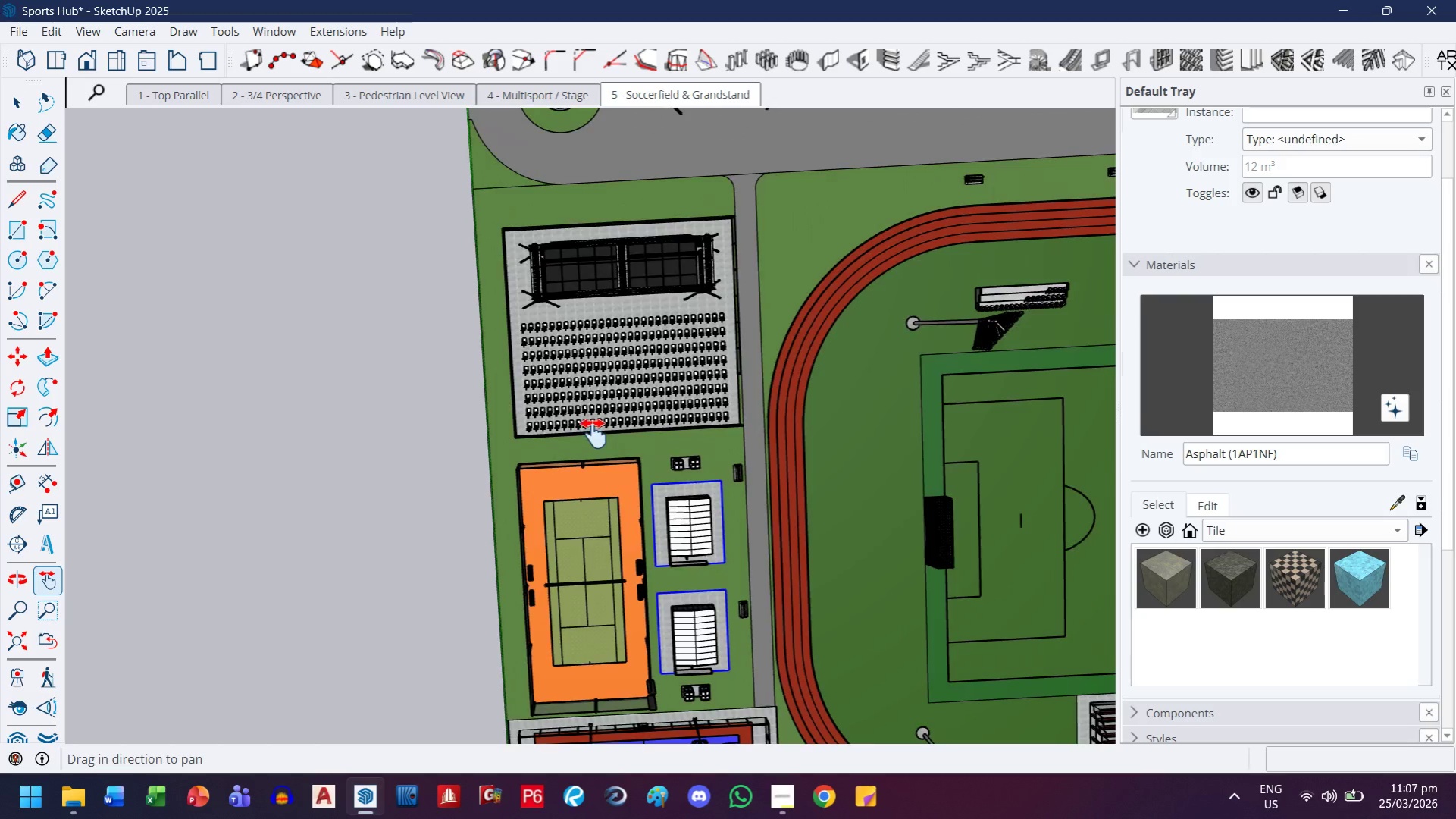 
scroll: coordinate [596, 452], scroll_direction: up, amount: 10.0
 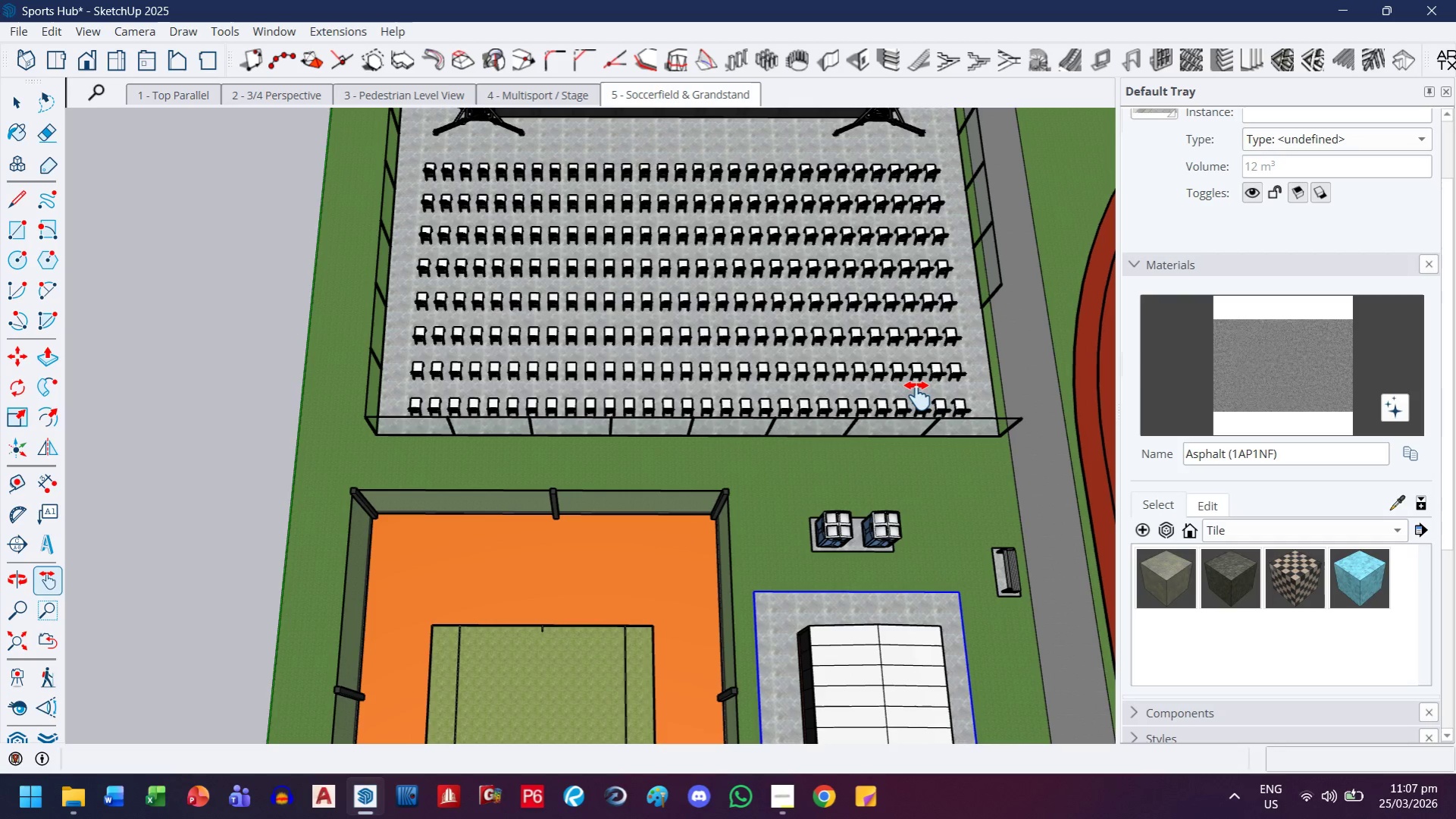 
wait(12.52)
 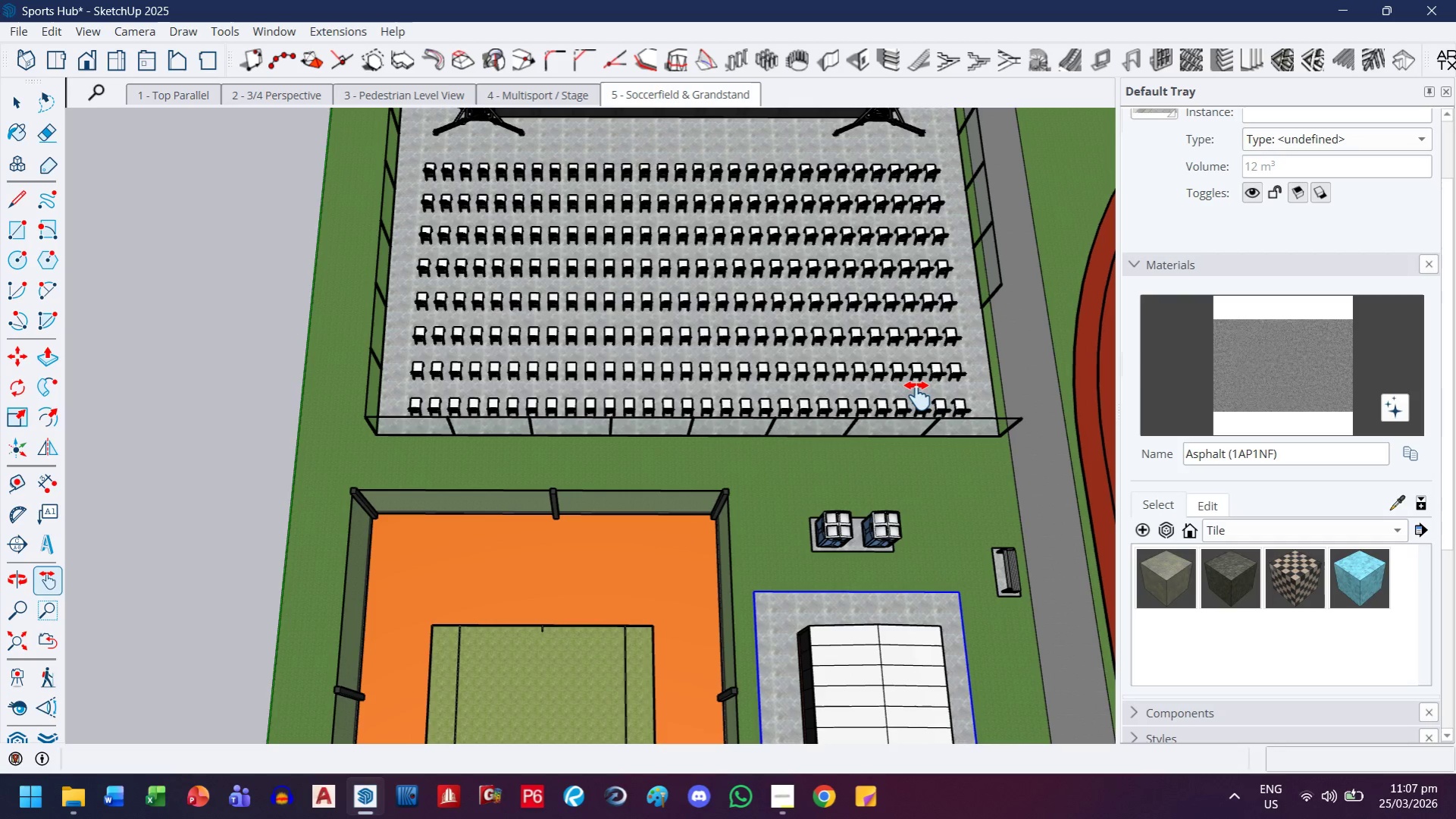 
left_click_drag(start_coordinate=[819, 594], to_coordinate=[618, 398])
 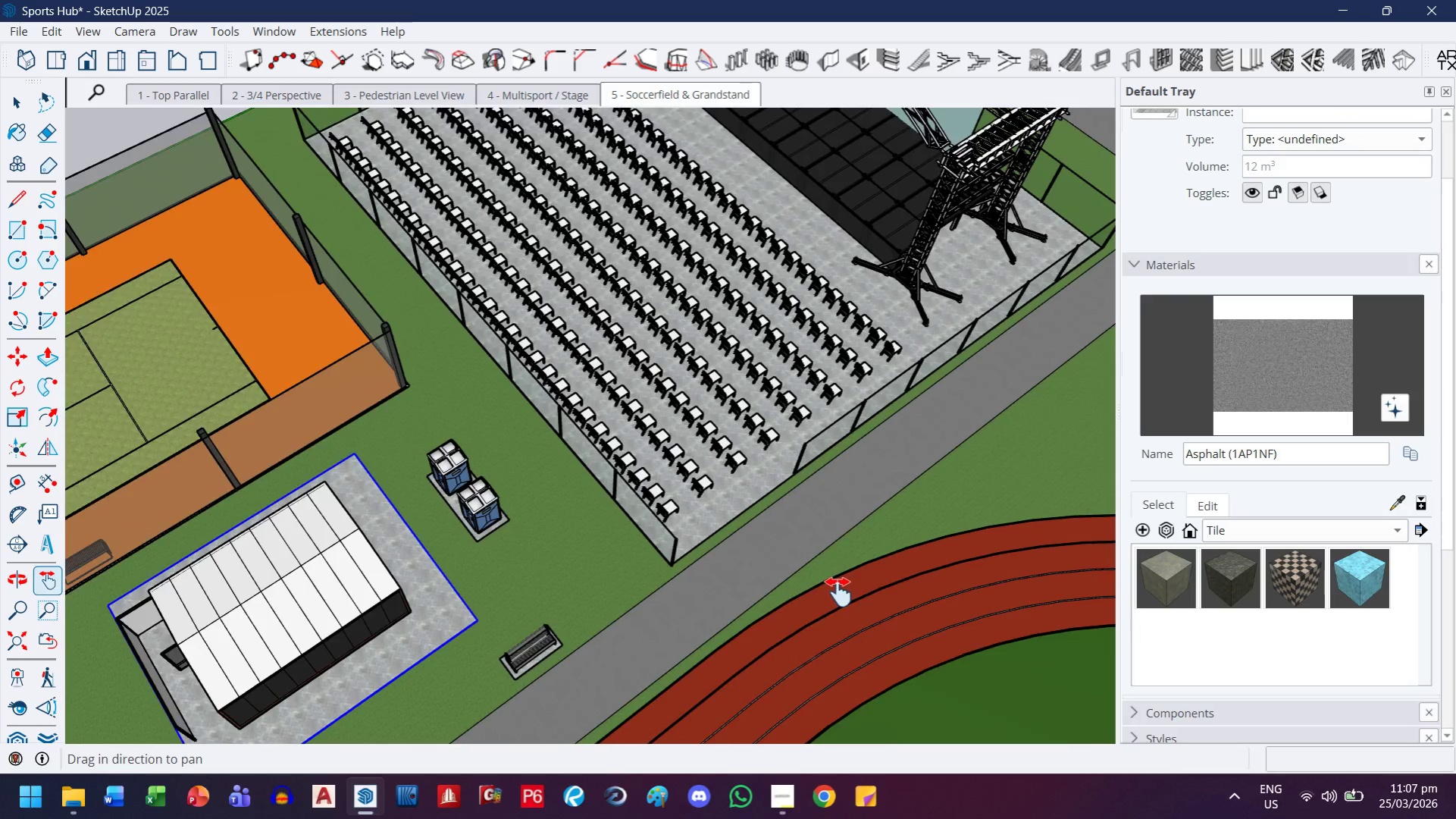 
scroll: coordinate [736, 530], scroll_direction: up, amount: 8.0
 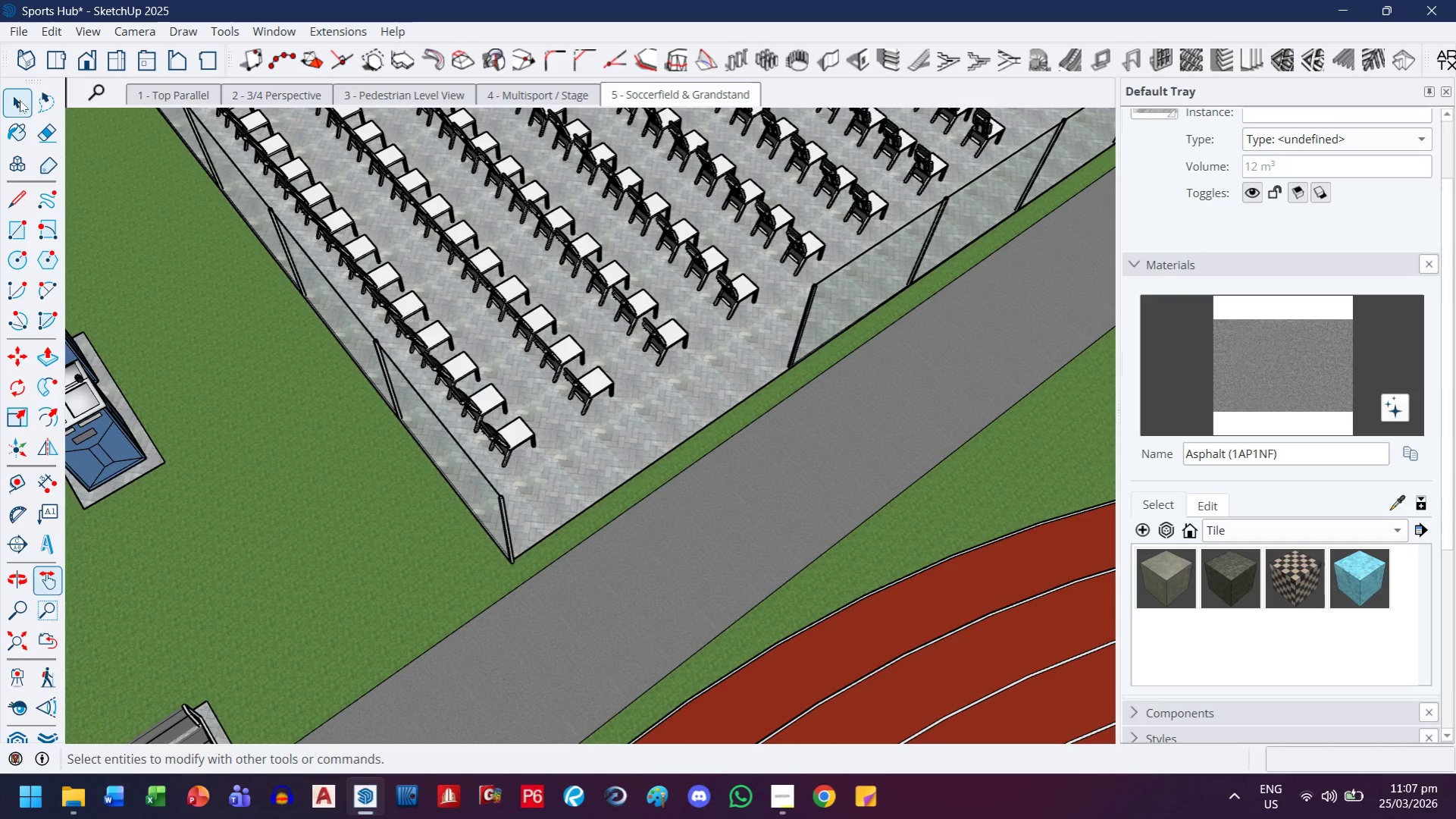 
double_click([465, 692])
 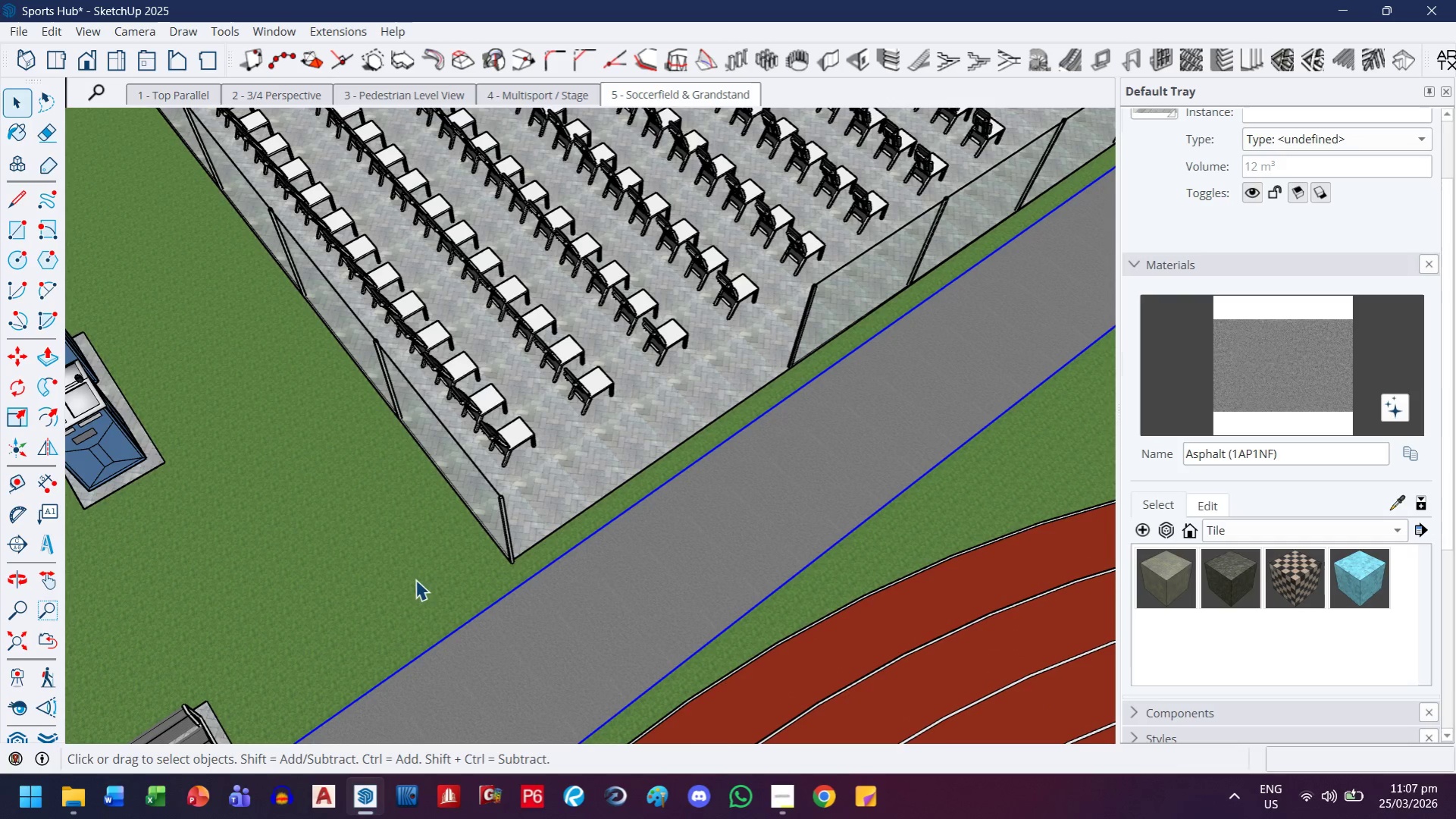 
triple_click([412, 575])
 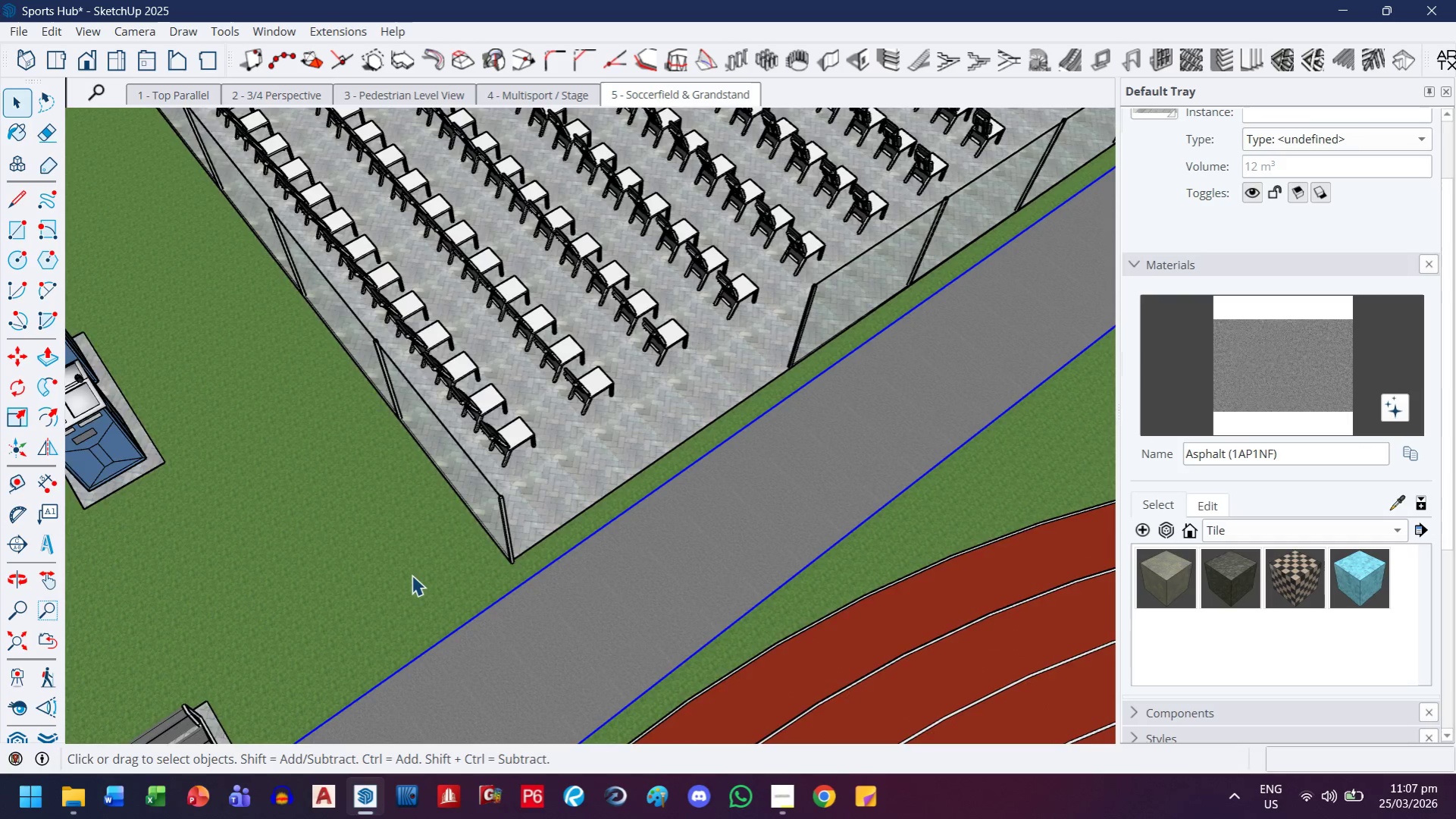 
triple_click([412, 575])
 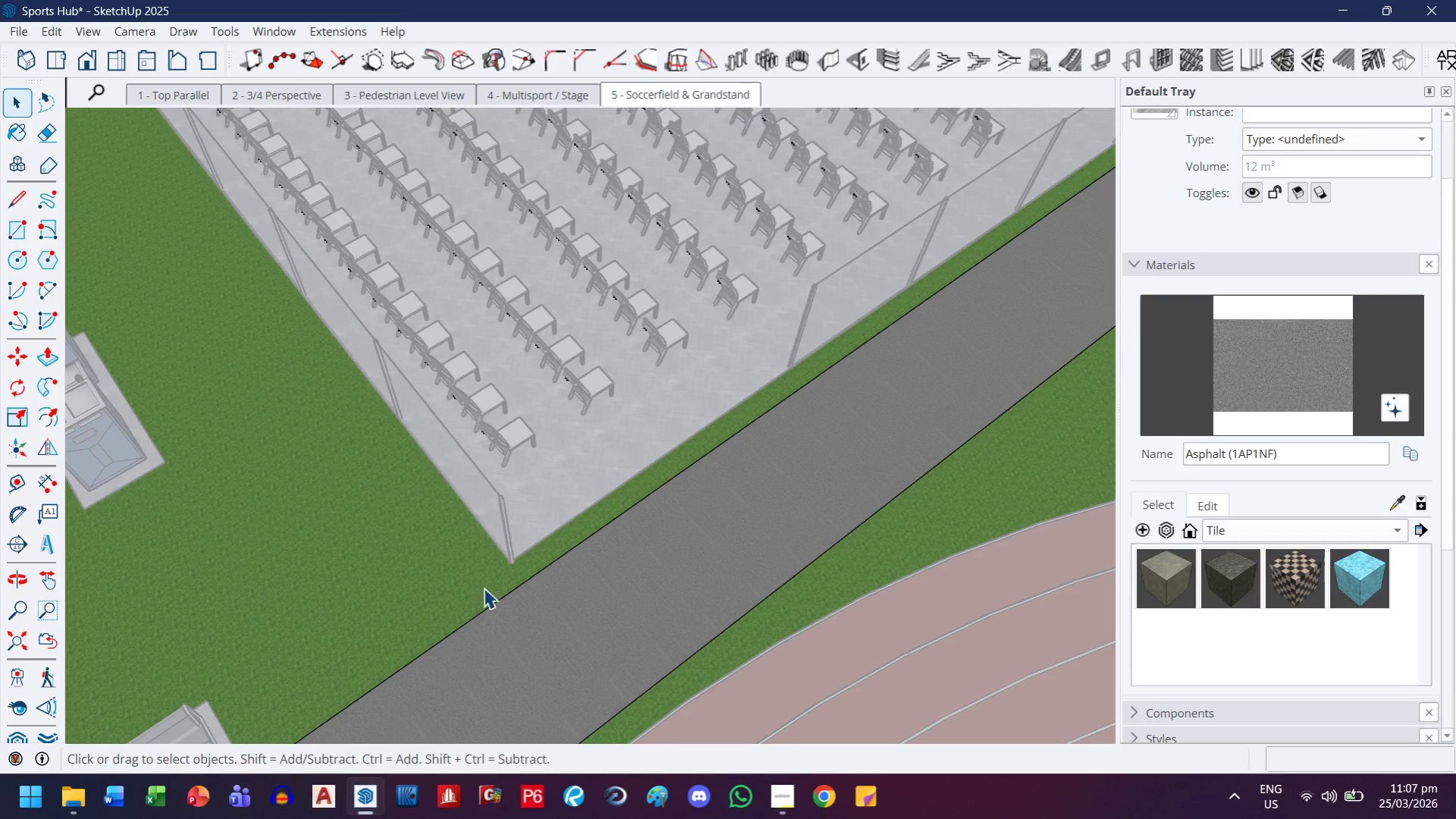 
left_click([593, 567])
 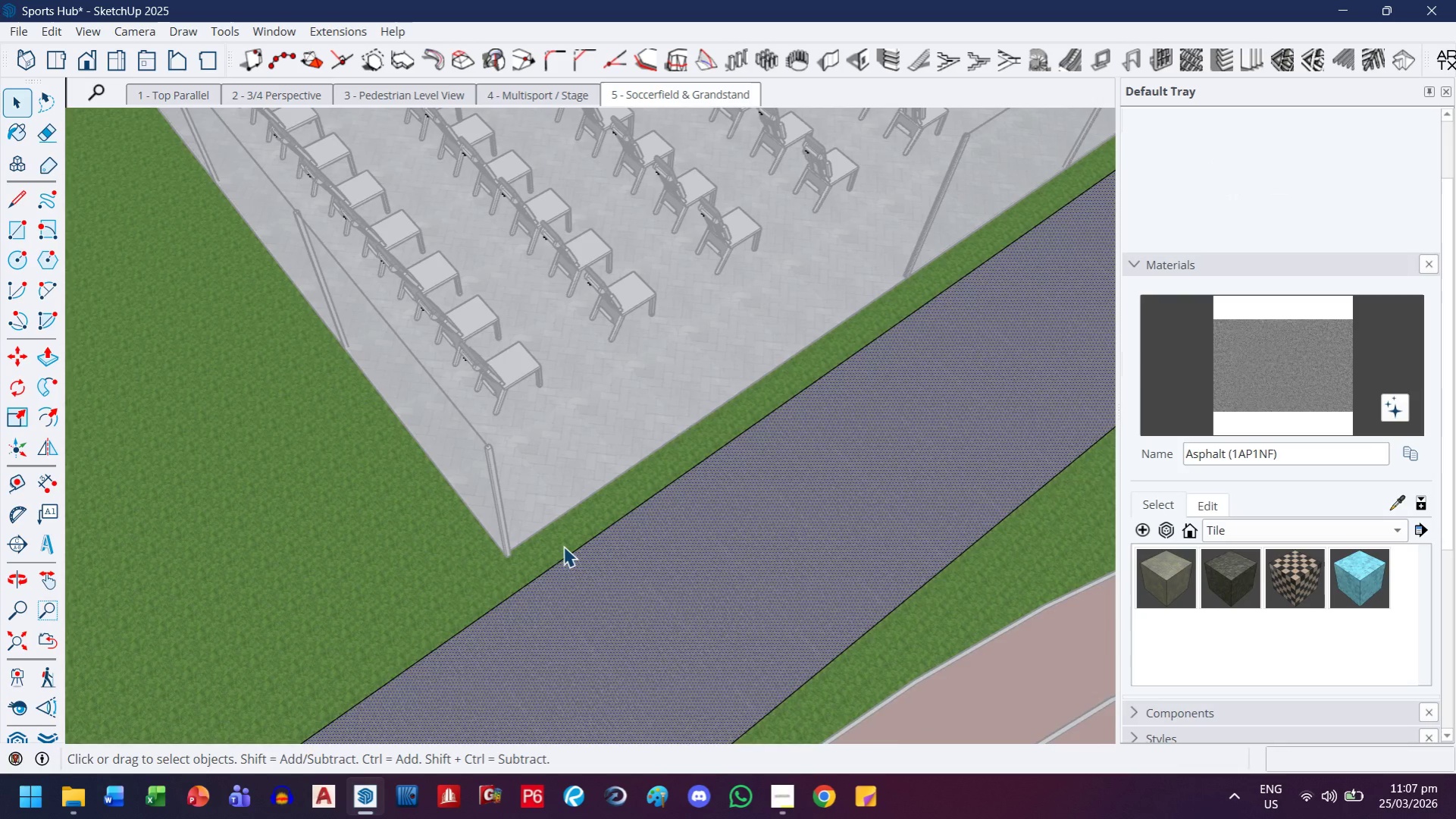 
scroll: coordinate [467, 549], scroll_direction: up, amount: 19.0
 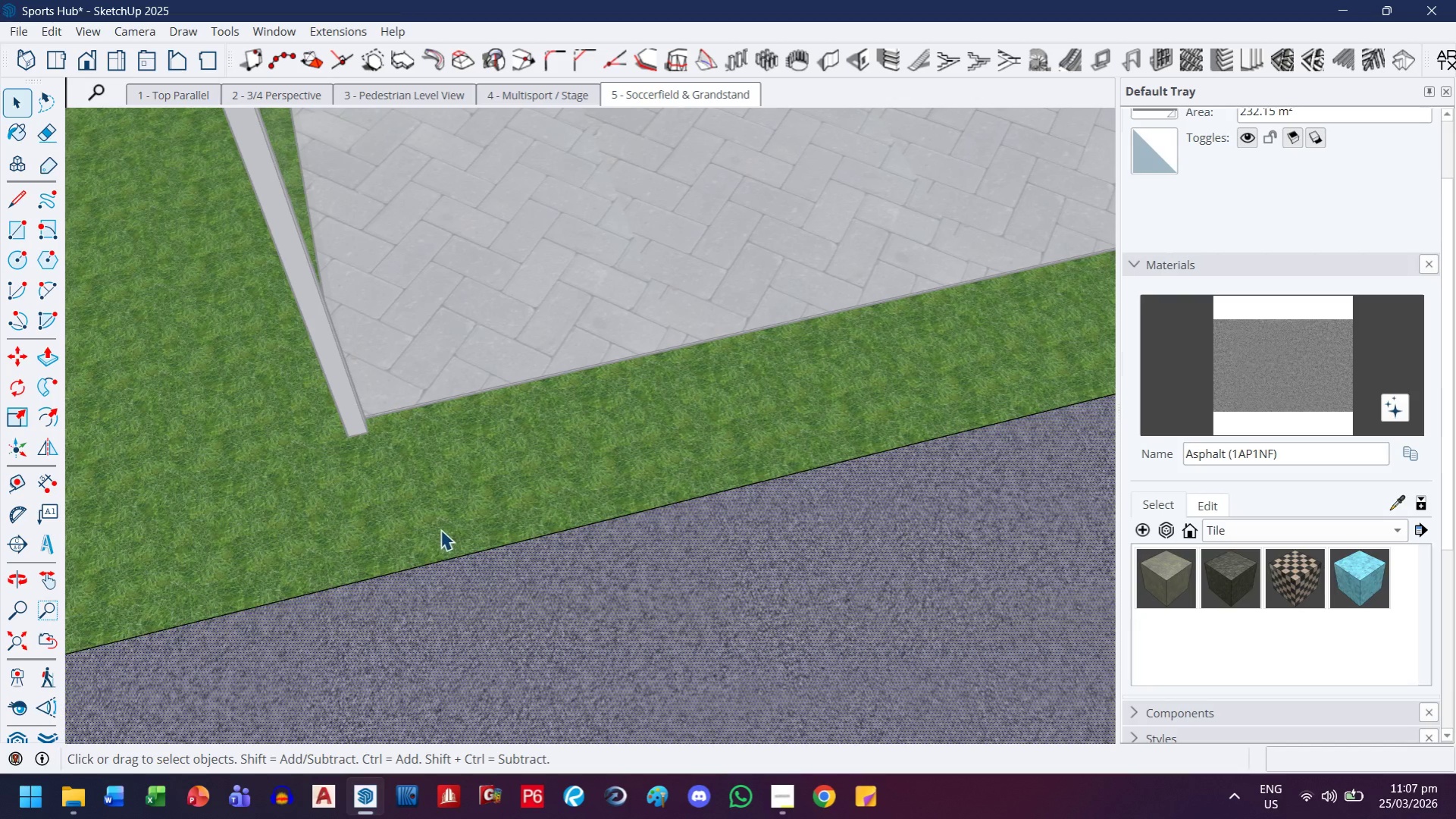 
key(R)
 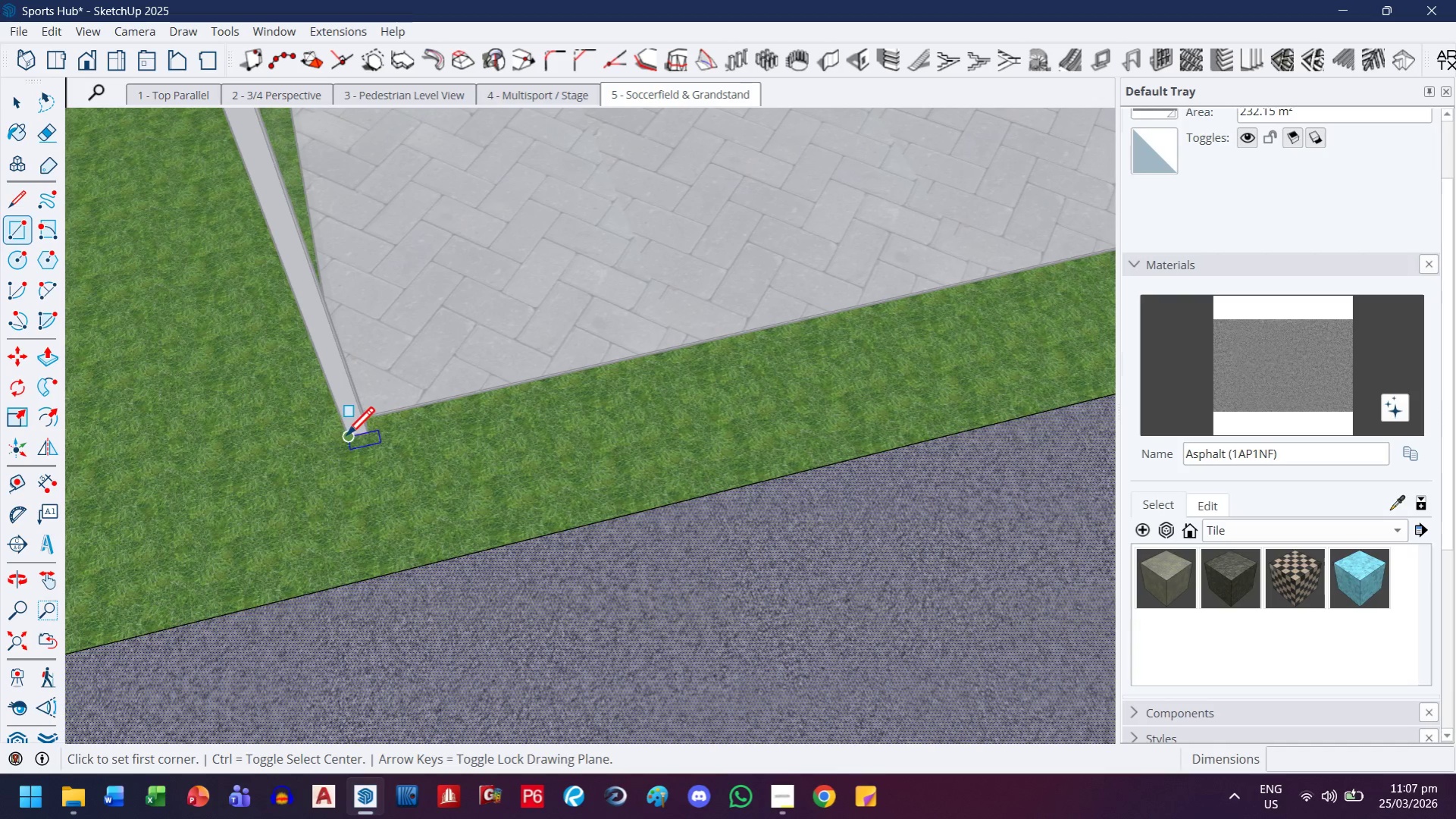 
left_click([346, 437])
 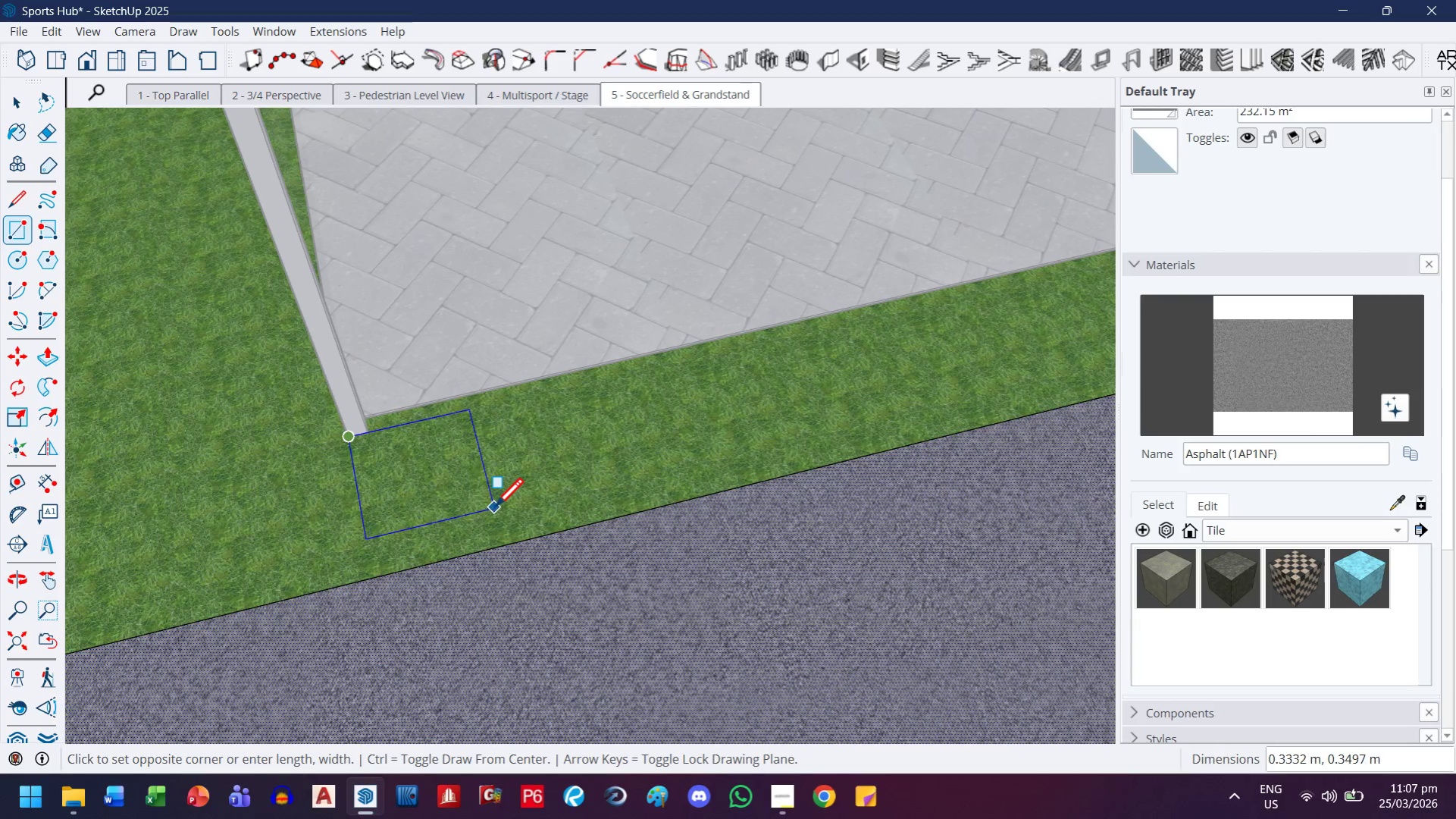 
key(H)
 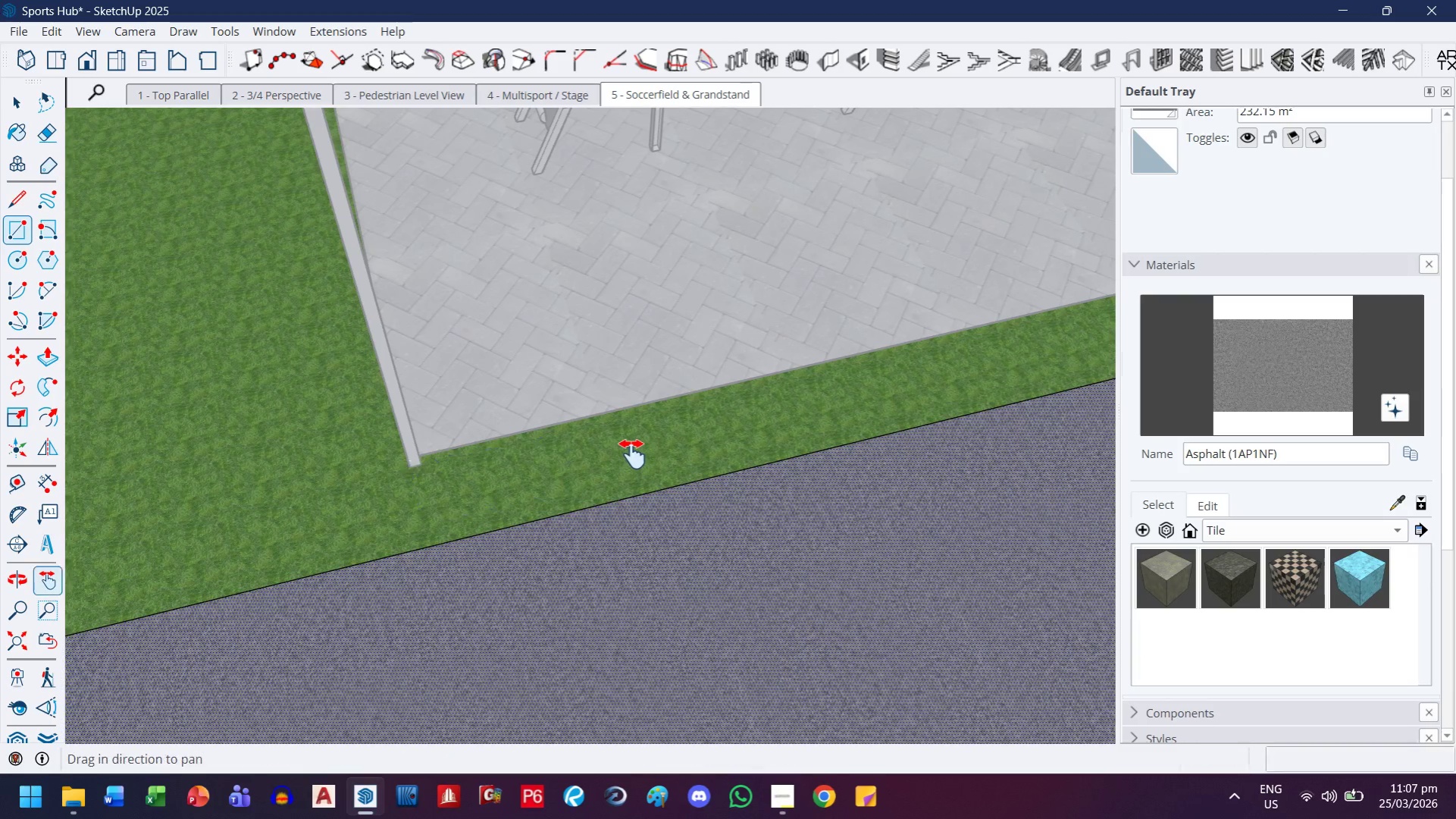 
left_click_drag(start_coordinate=[649, 454], to_coordinate=[0, 576])
 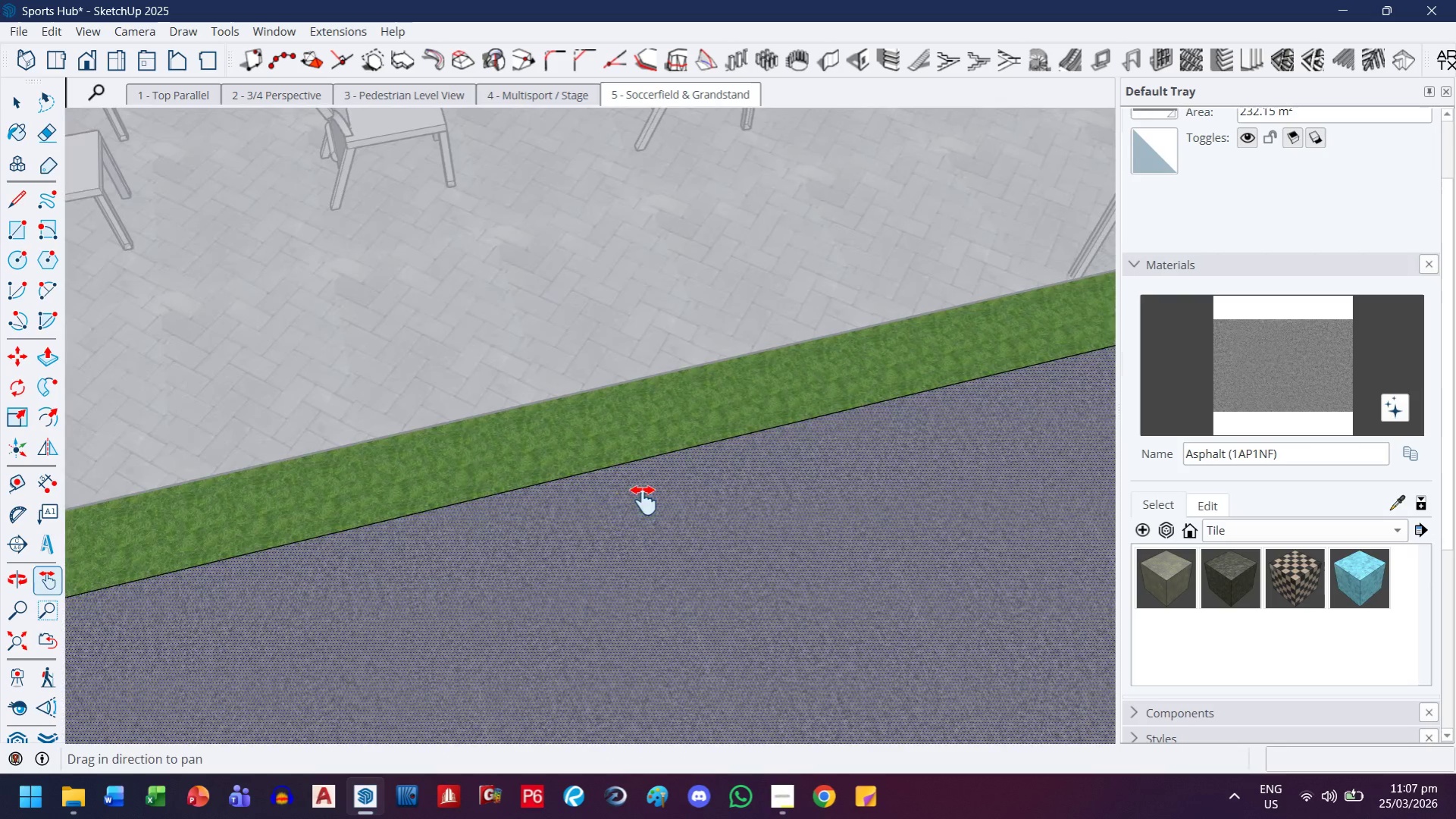 
scroll: coordinate [494, 509], scroll_direction: down, amount: 6.0
 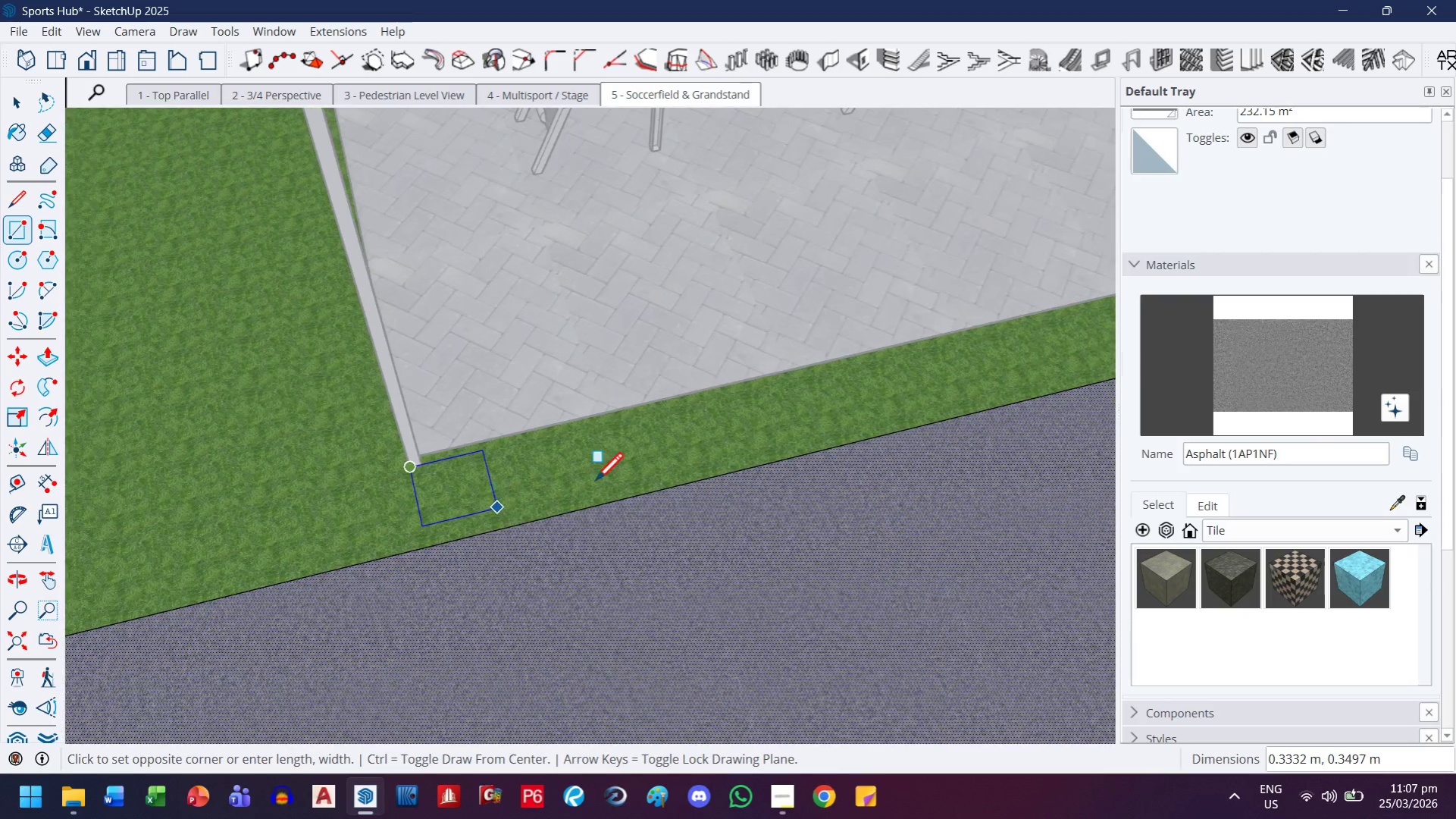 
left_click_drag(start_coordinate=[641, 500], to_coordinate=[279, 601])
 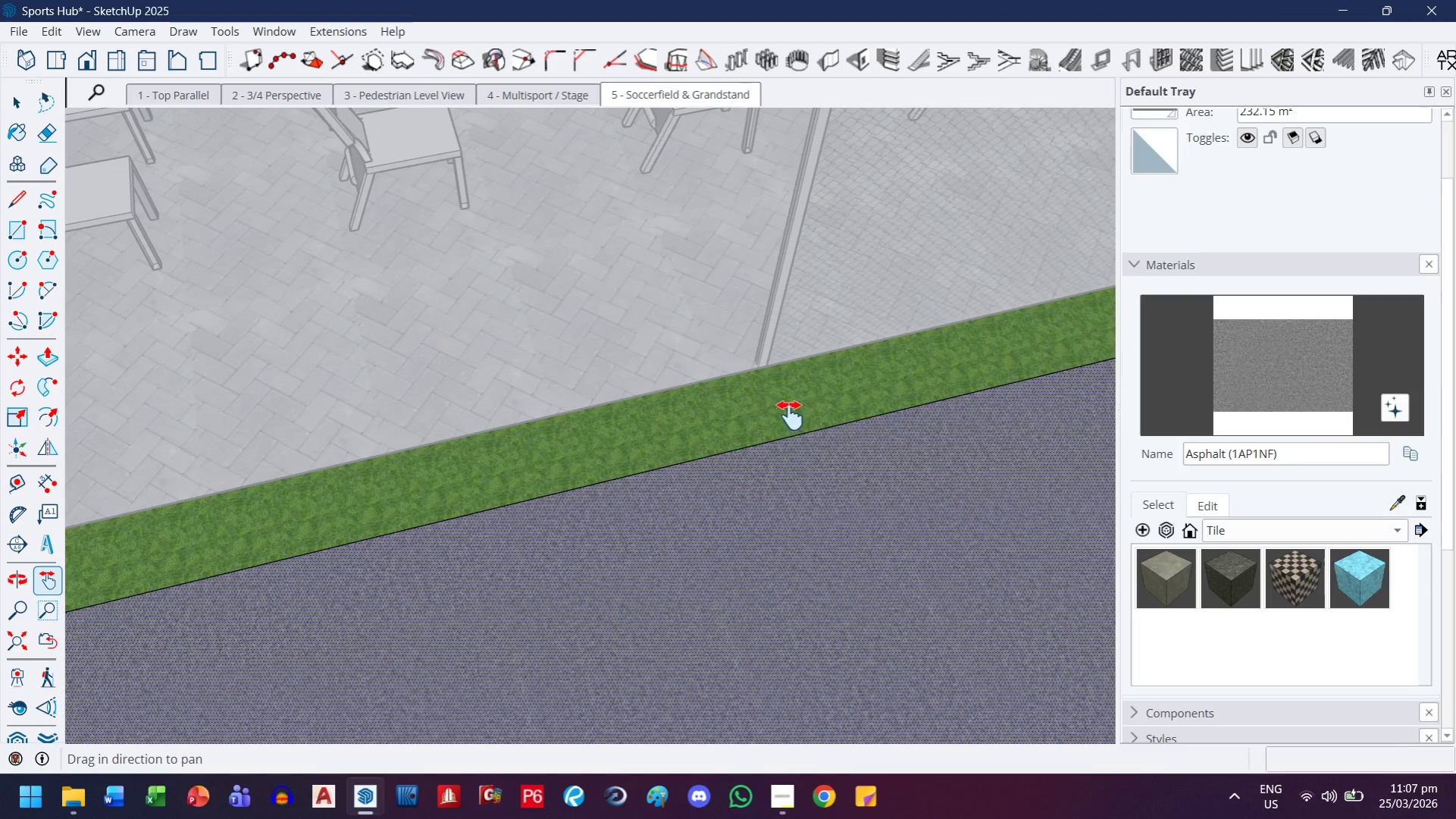 
key(Escape)
 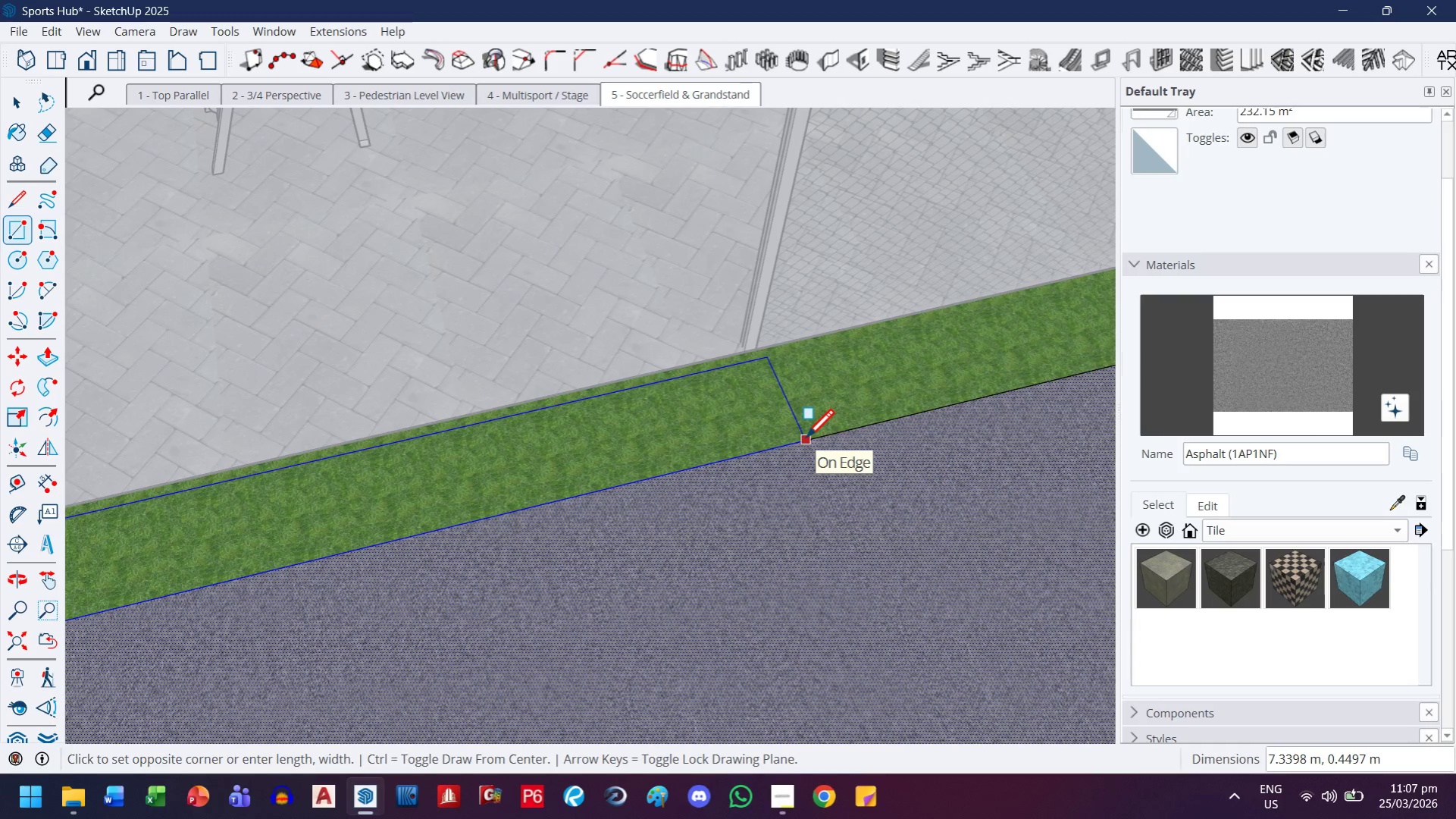 
scroll: coordinate [797, 415], scroll_direction: up, amount: 3.0
 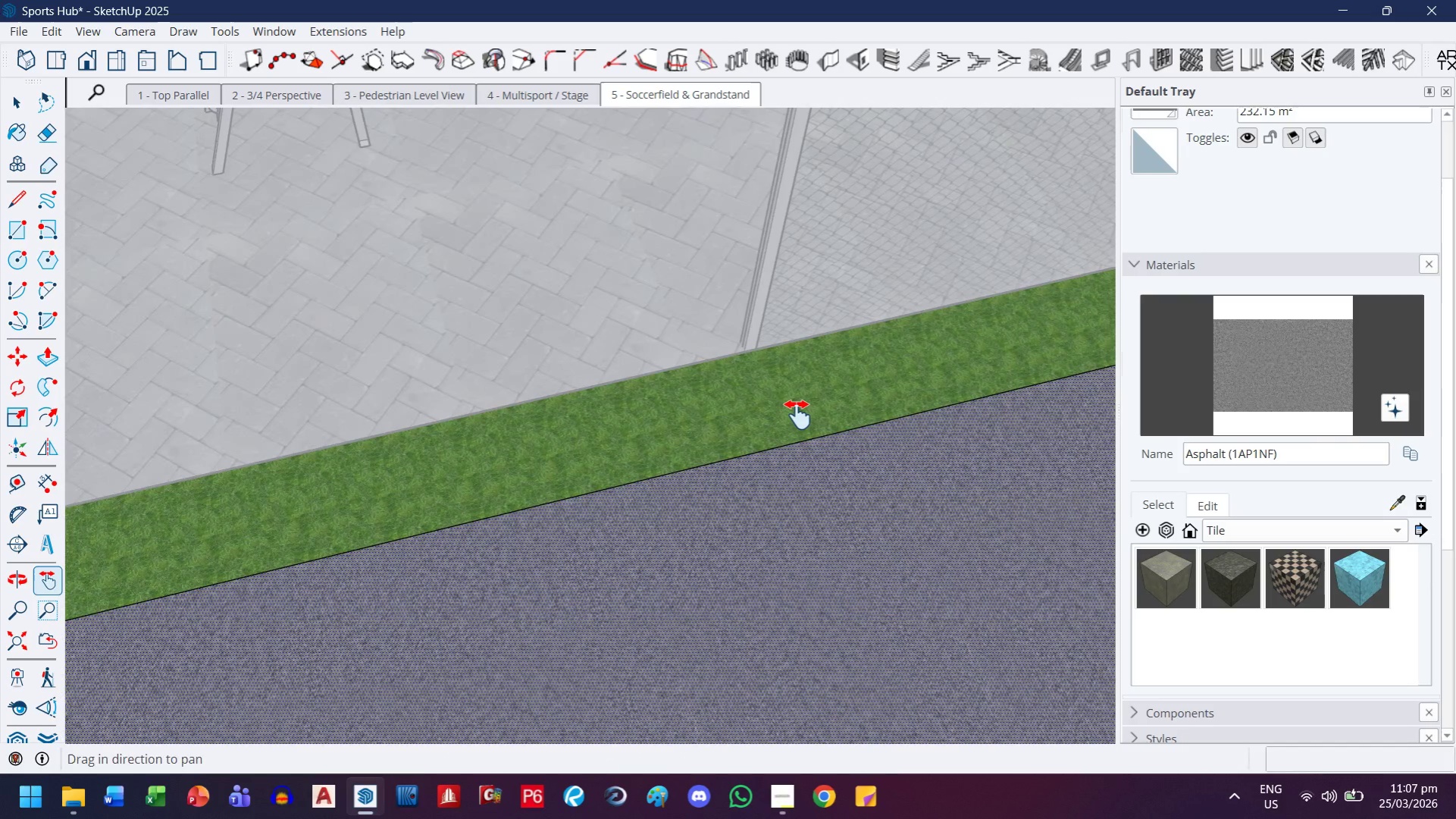 
key(ArrowRight)
 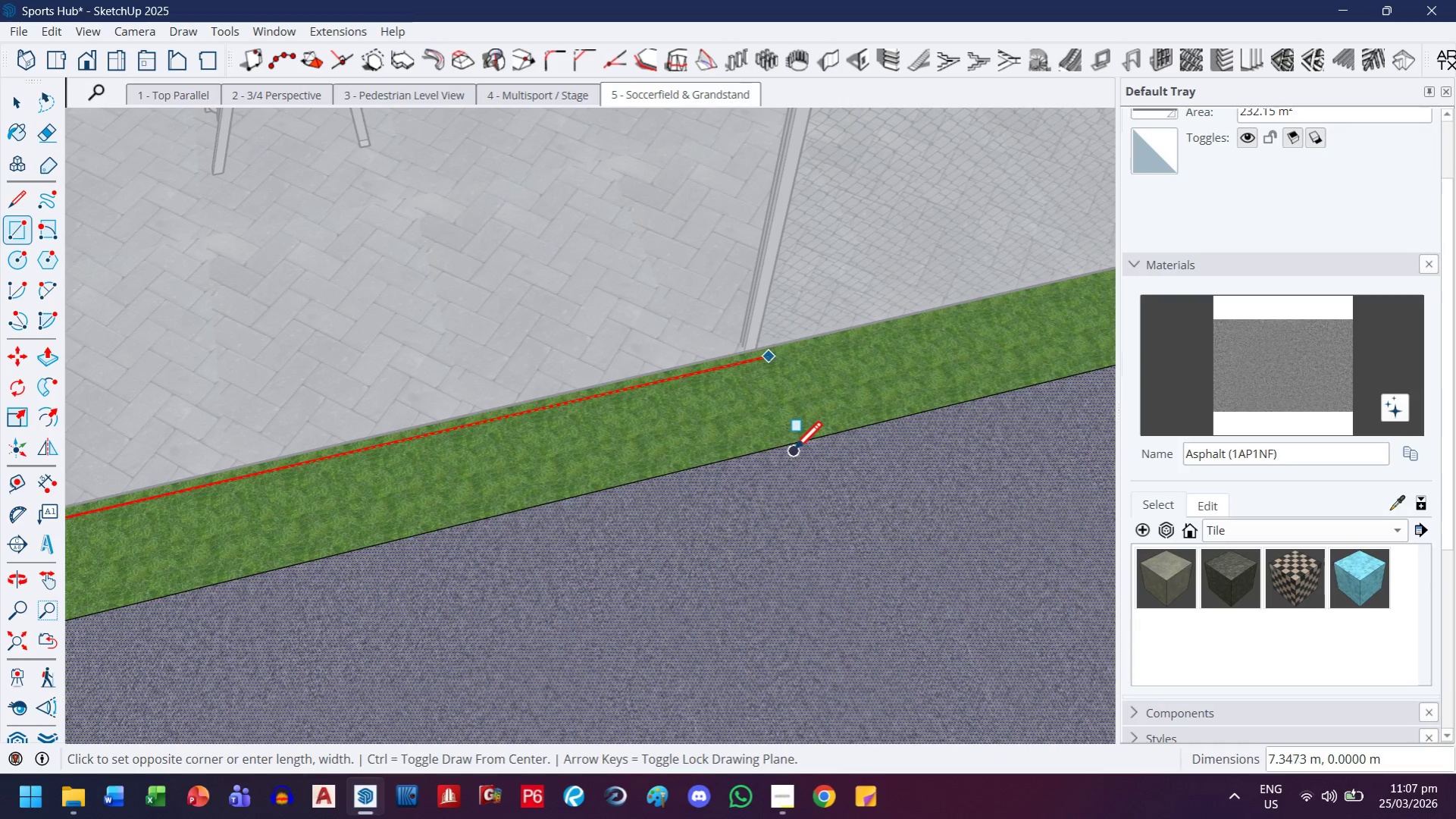 
key(ArrowLeft)
 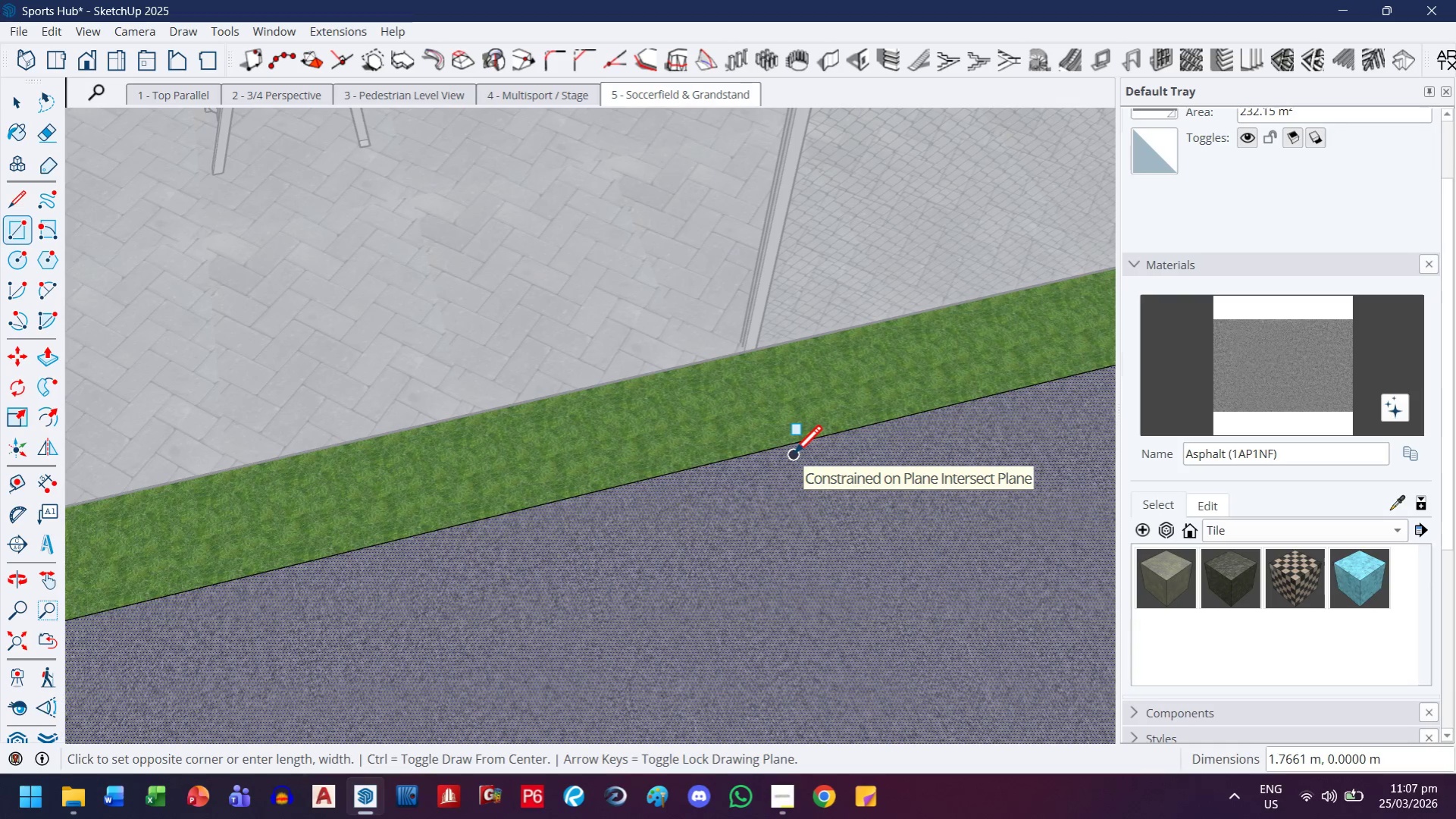 
key(ArrowUp)
 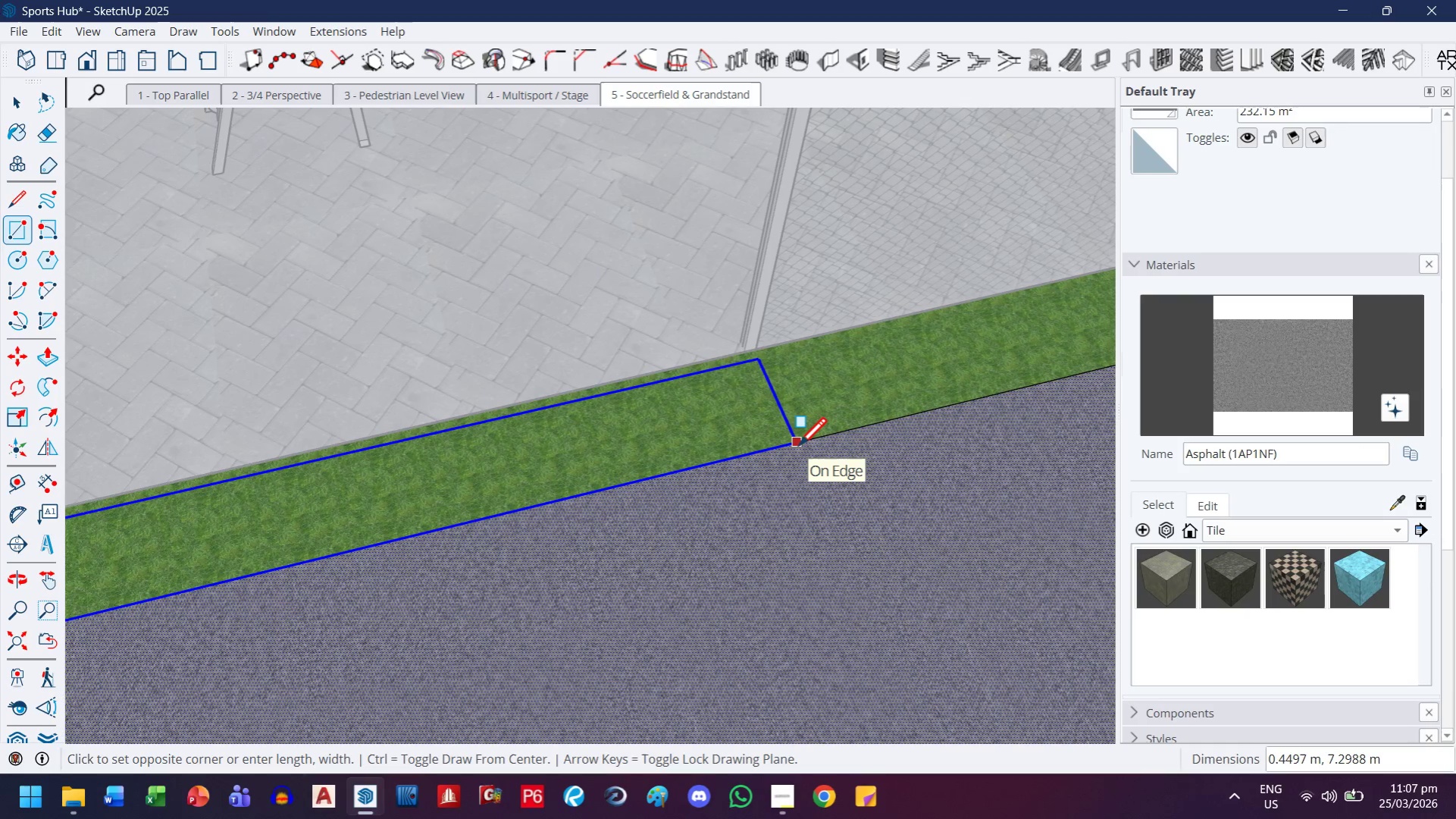 
left_click([797, 448])
 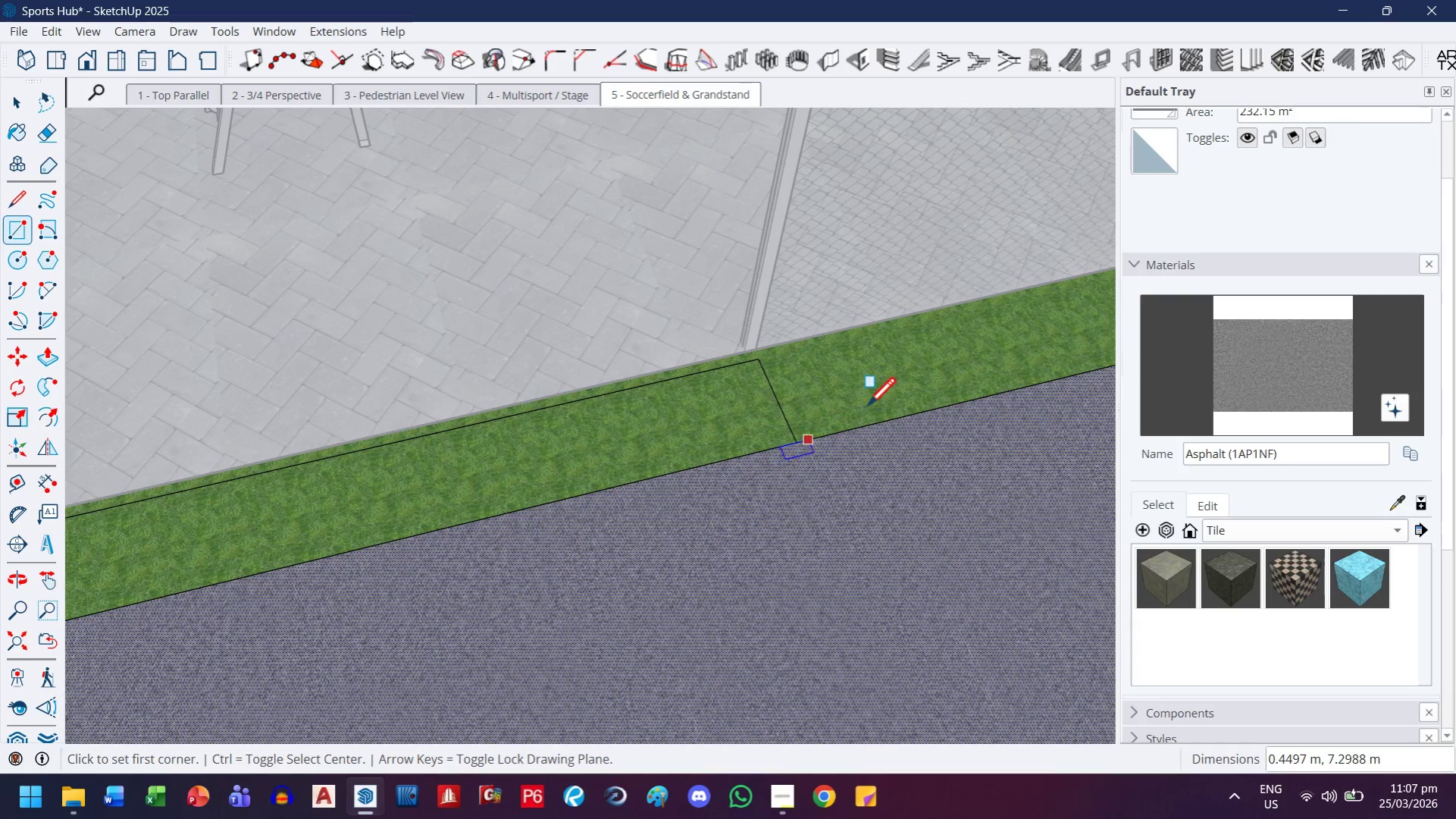 
scroll: coordinate [750, 529], scroll_direction: up, amount: 4.0
 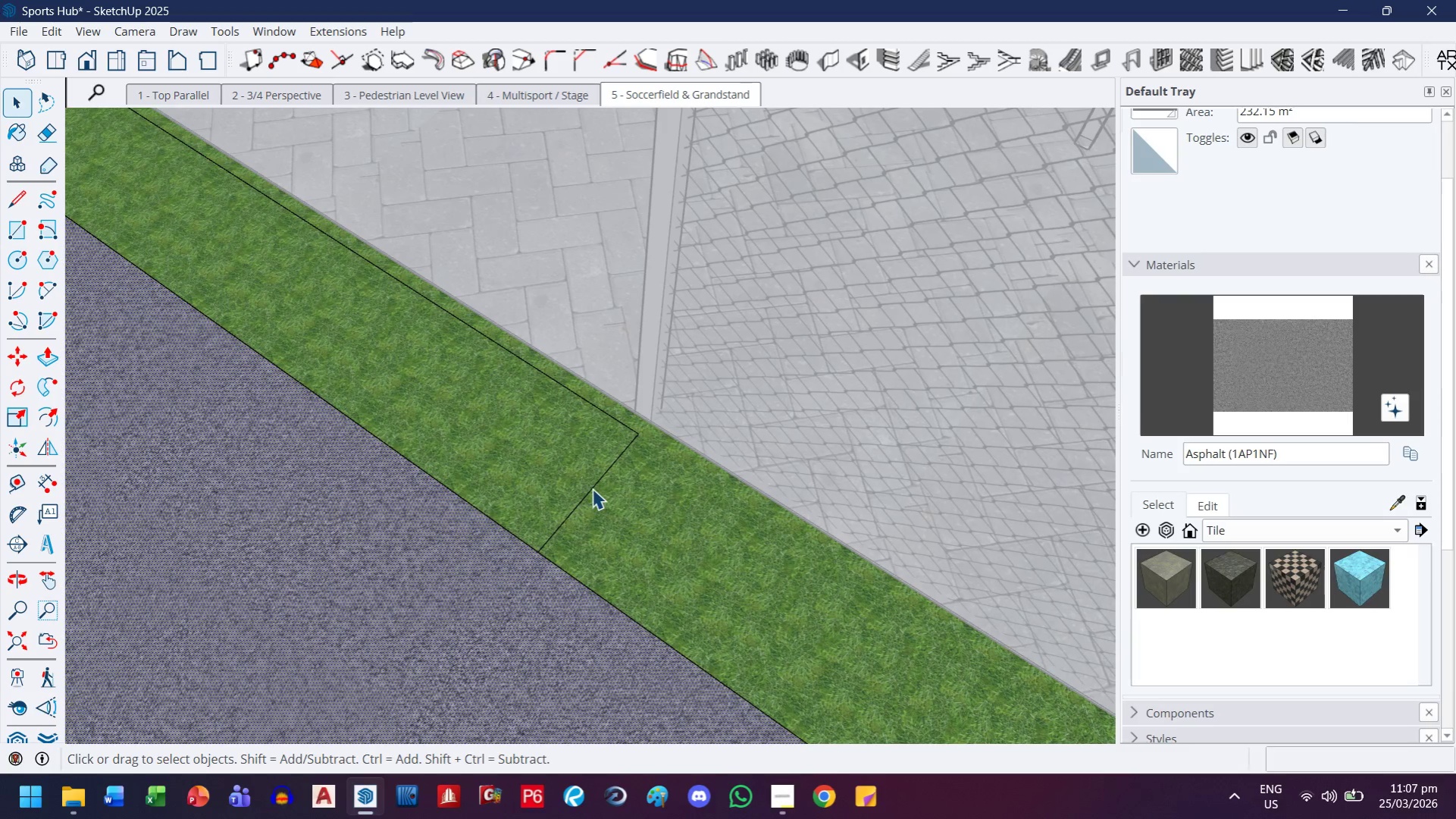 
left_click([590, 485])
 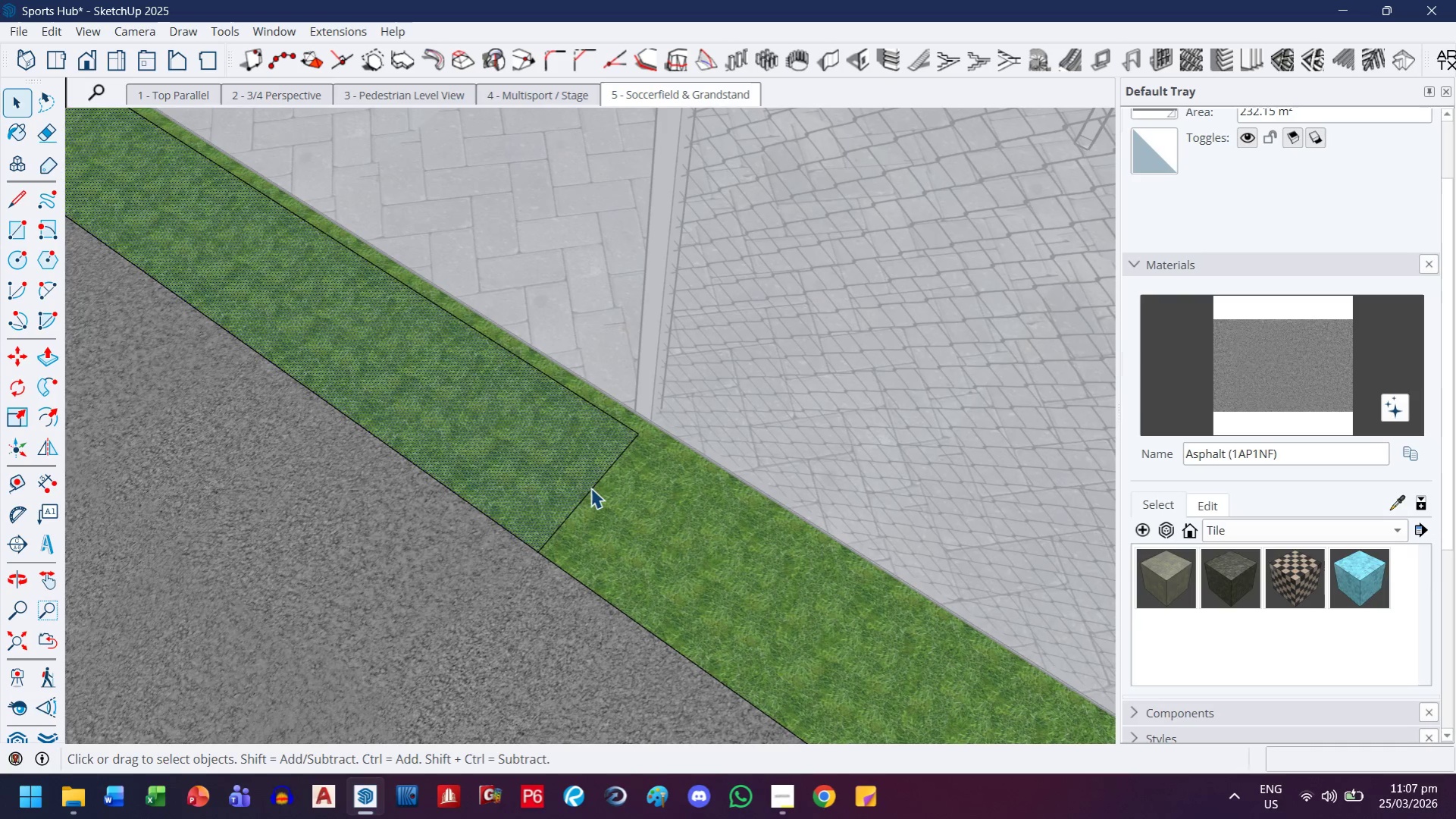 
left_click([592, 490])
 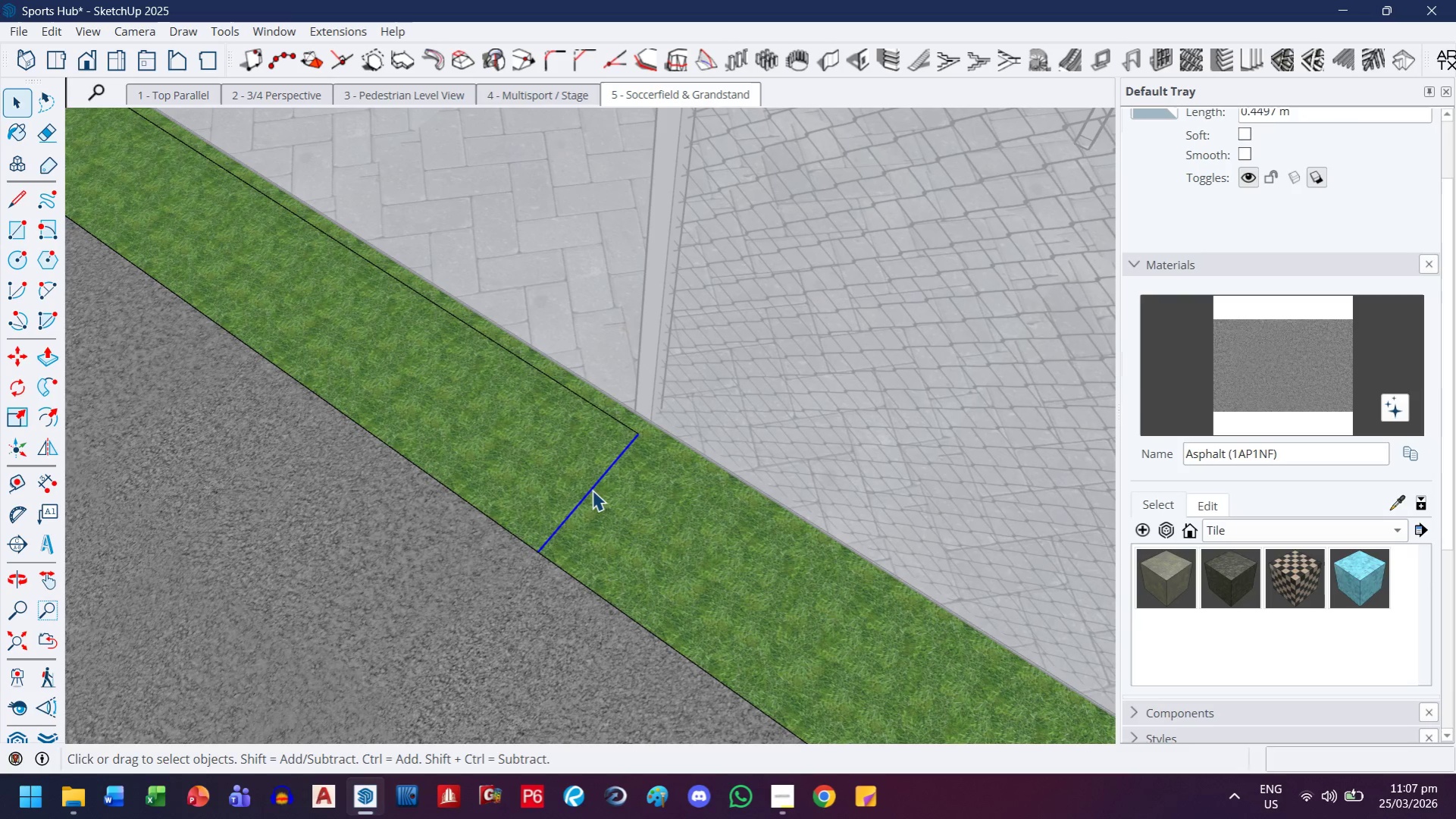 
key(M)
 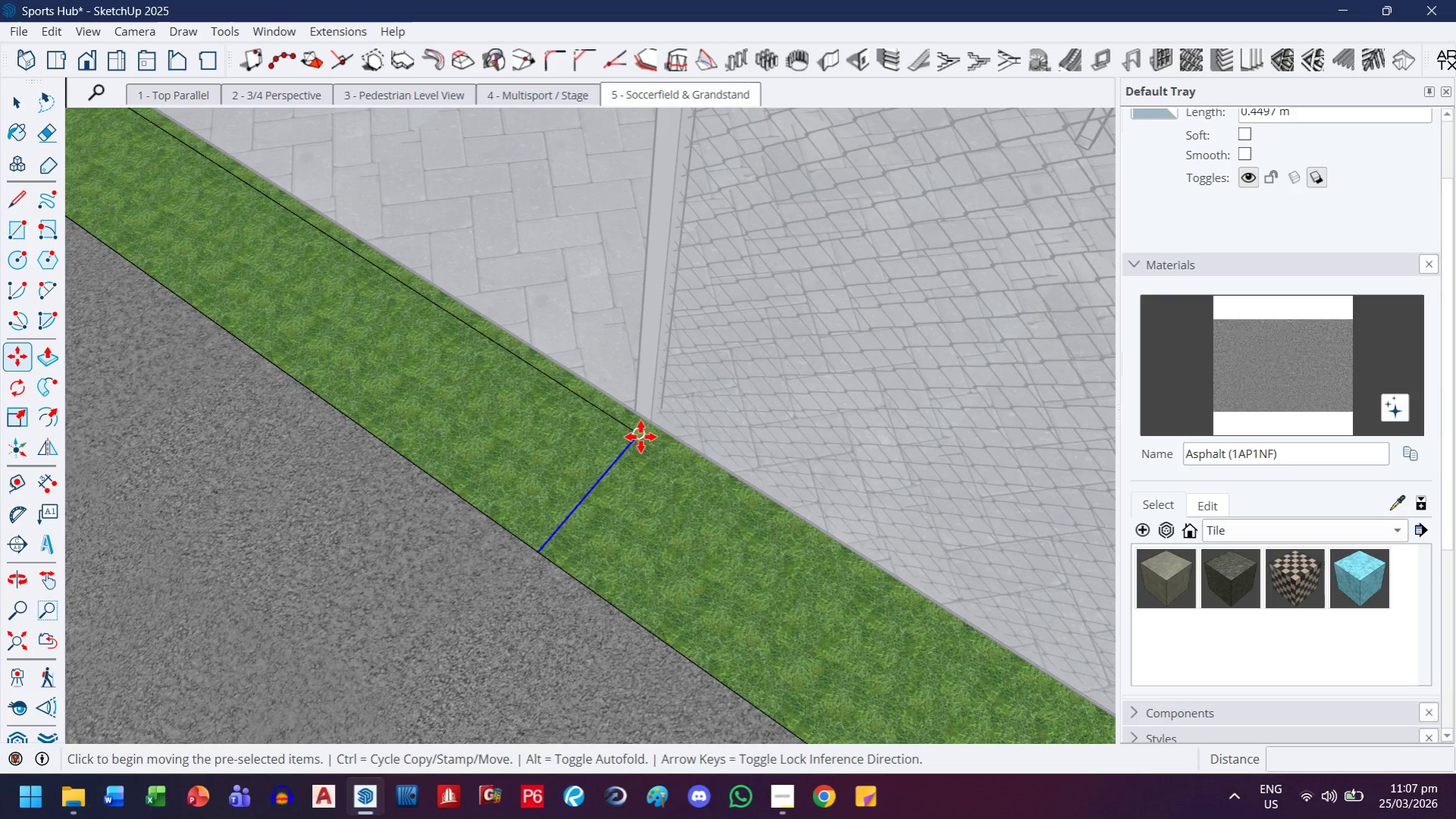 
left_click([636, 433])
 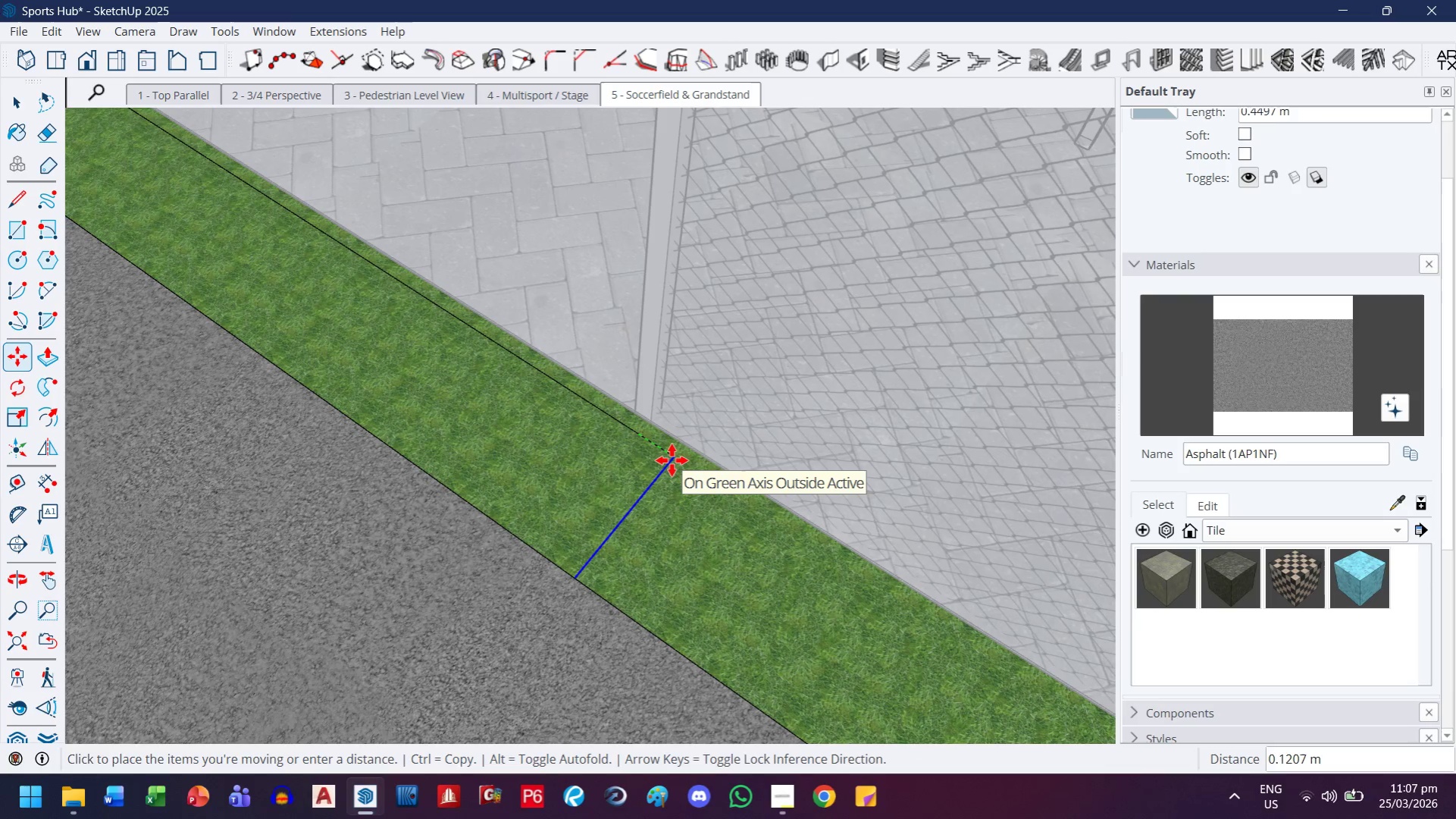 
key(ArrowLeft)
 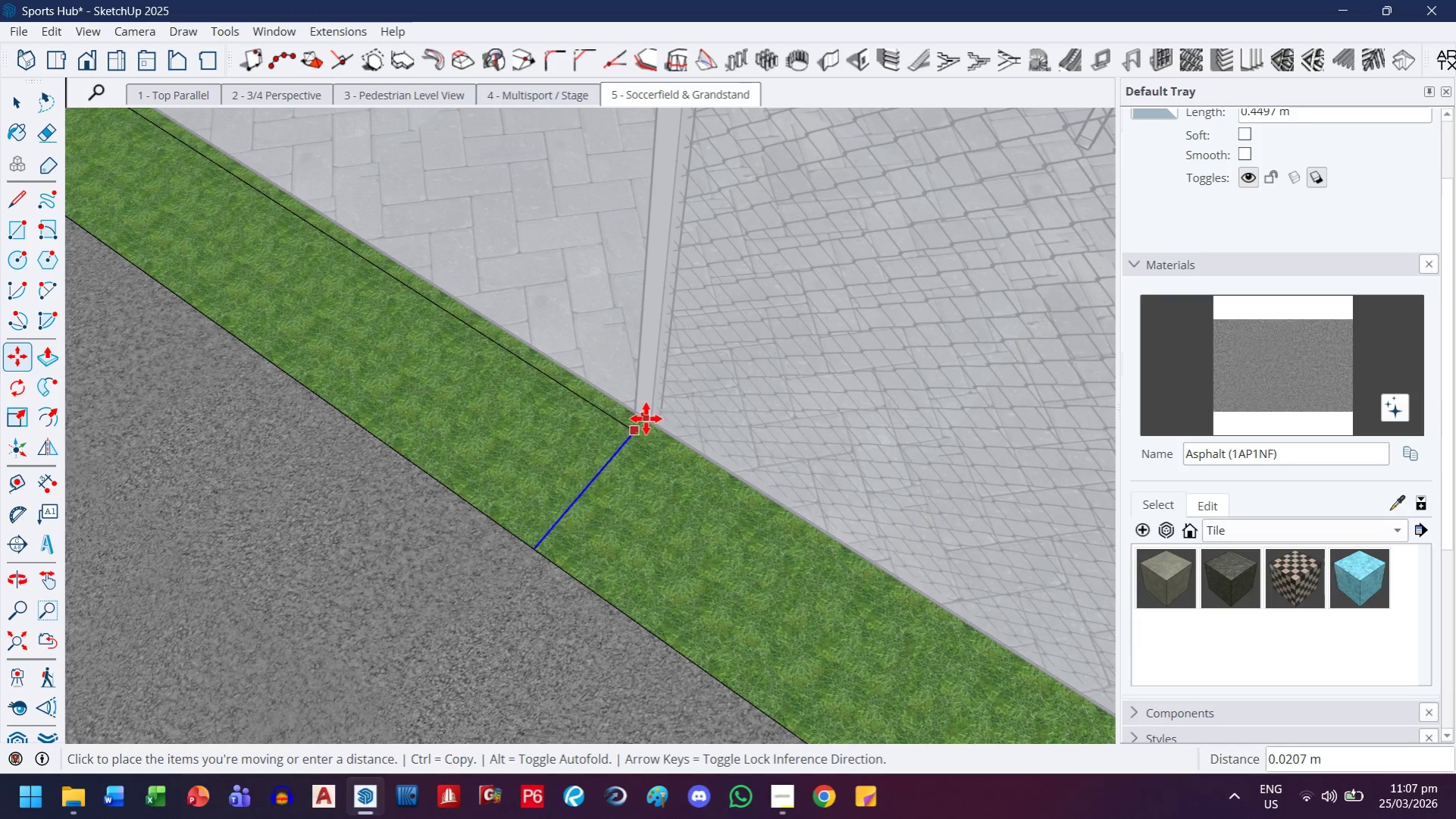 
left_click([646, 419])
 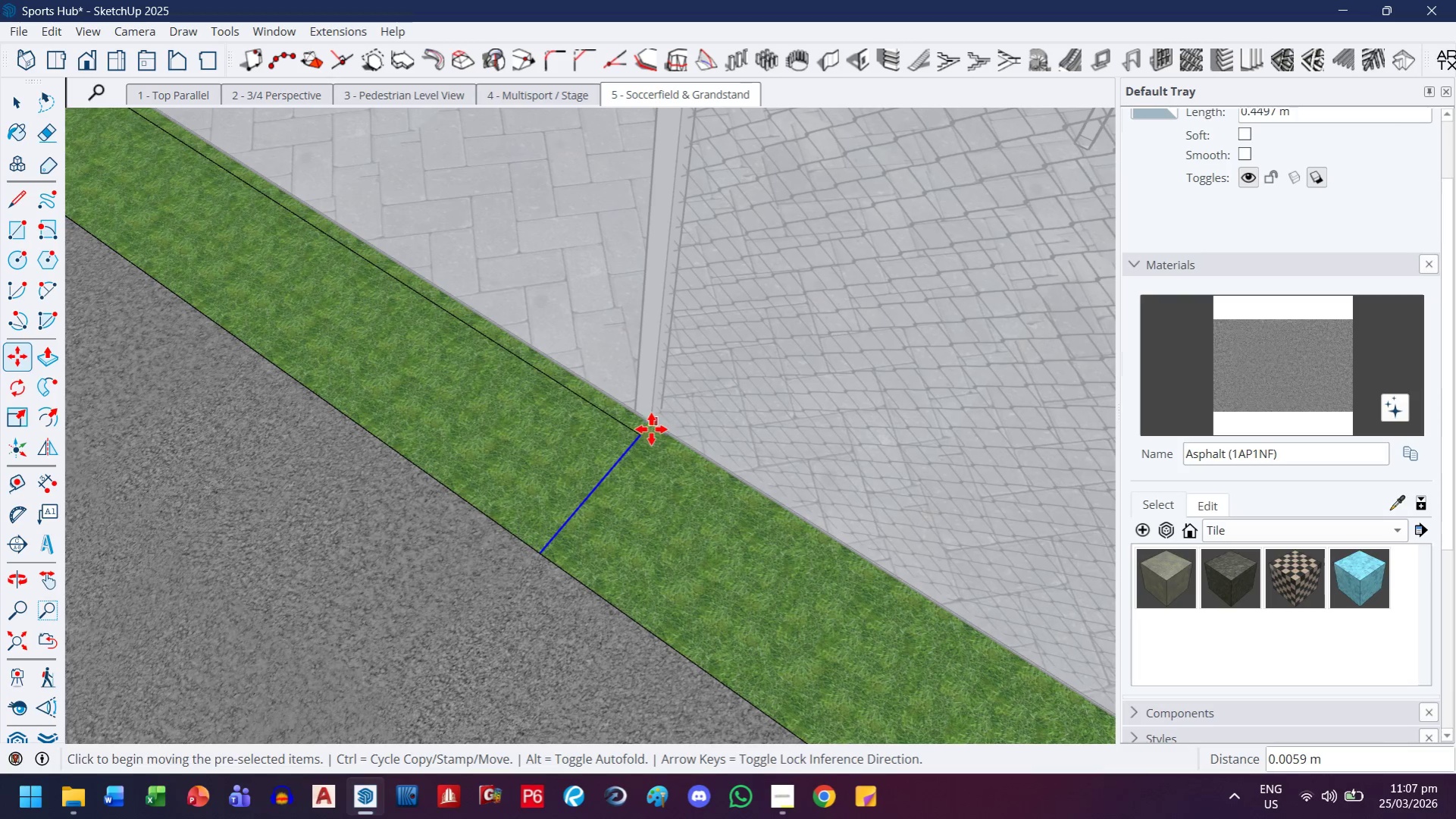 
key(H)
 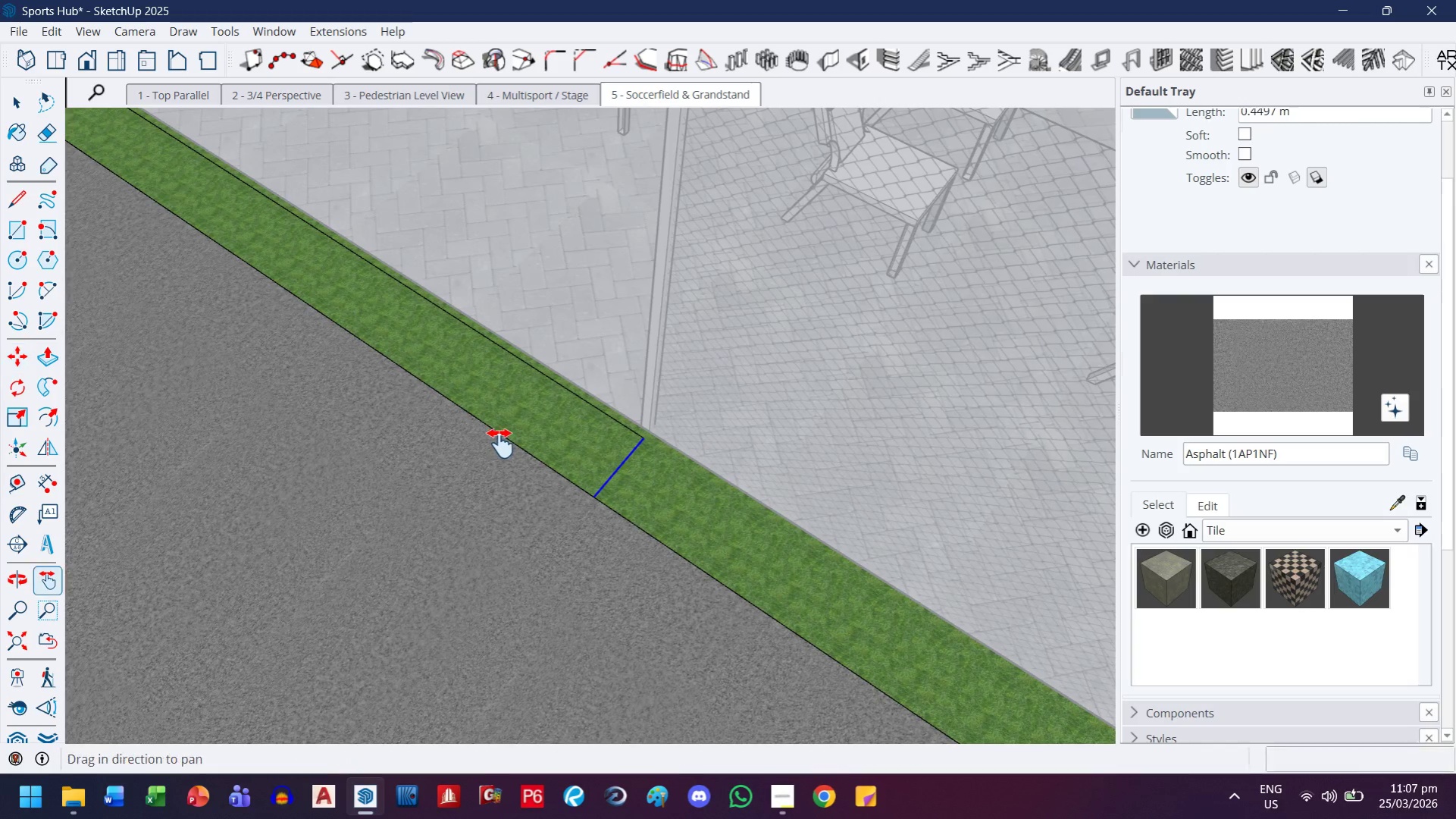 
left_click_drag(start_coordinate=[496, 444], to_coordinate=[886, 749])
 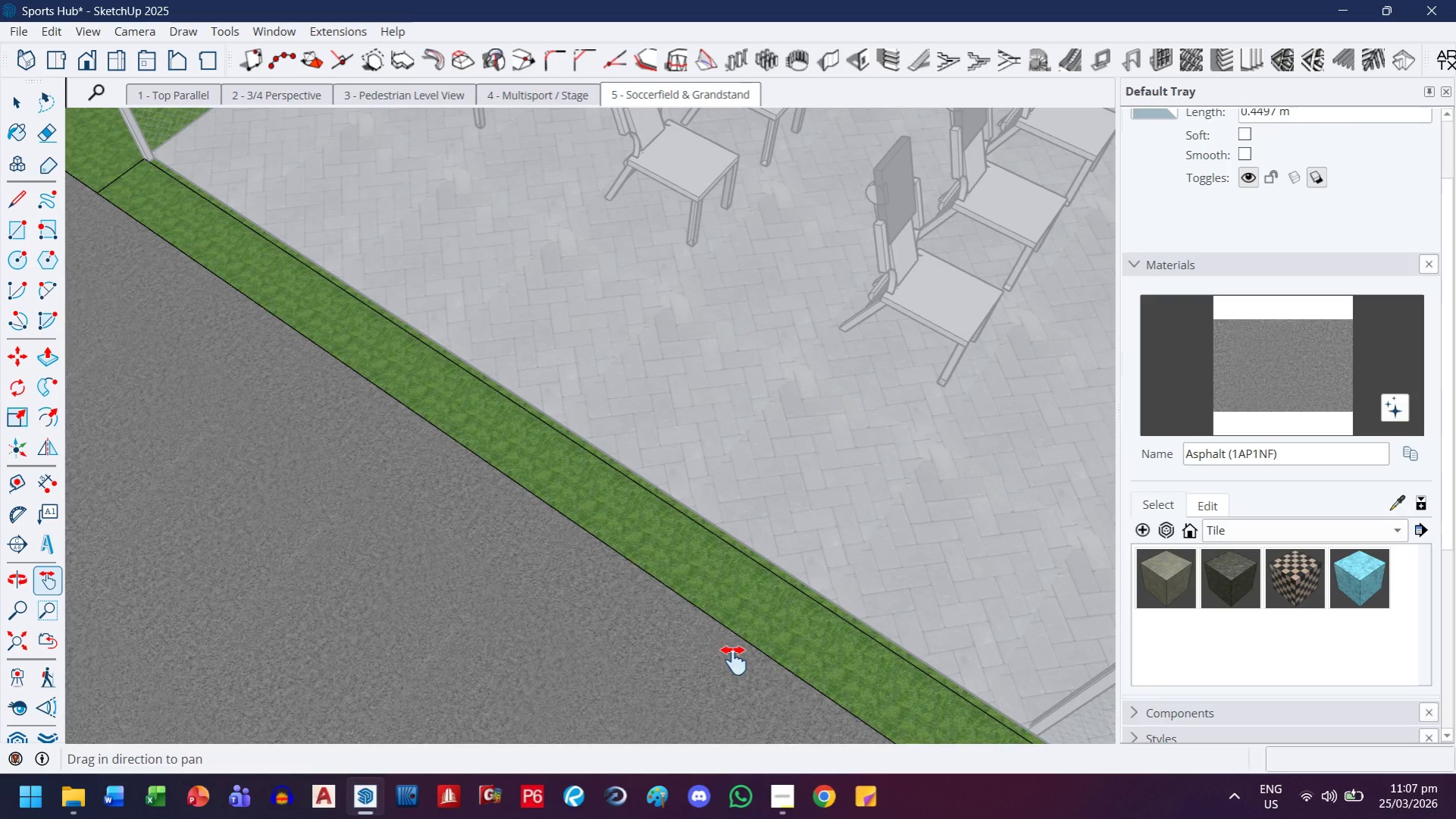 
scroll: coordinate [646, 442], scroll_direction: down, amount: 7.0
 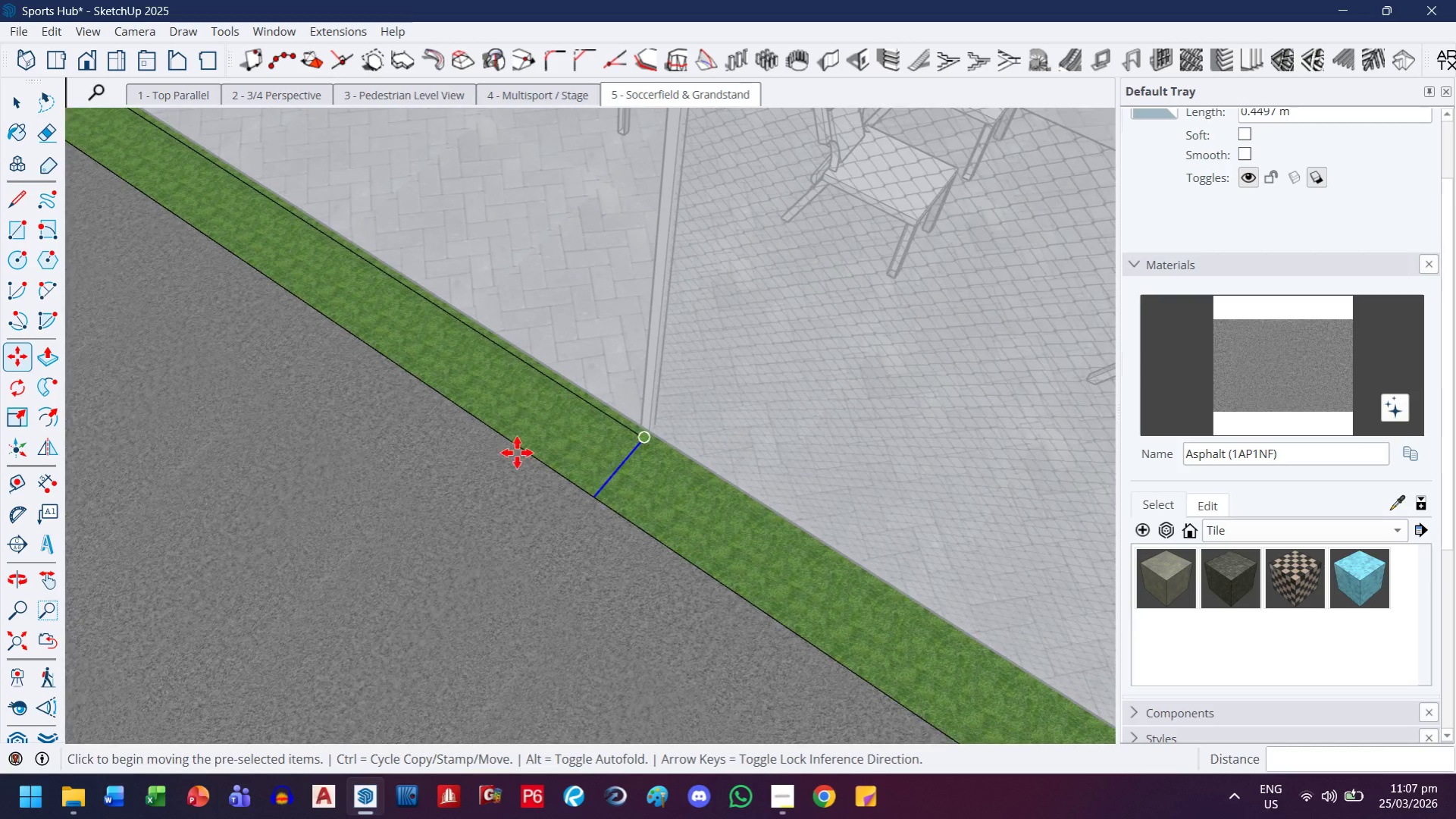 
left_click_drag(start_coordinate=[734, 661], to_coordinate=[1000, 818])
 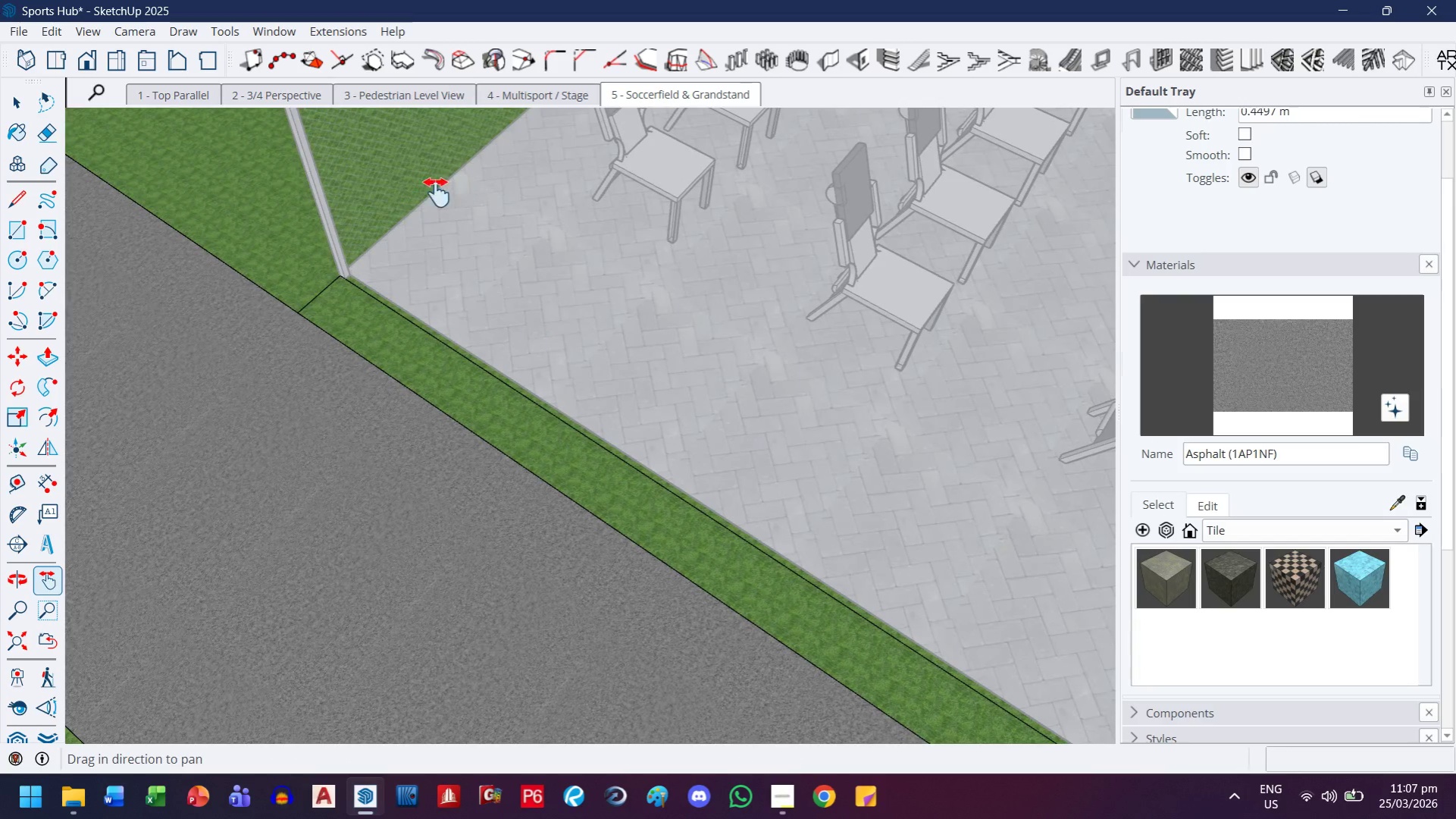 
scroll: coordinate [137, 233], scroll_direction: up, amount: 9.0
 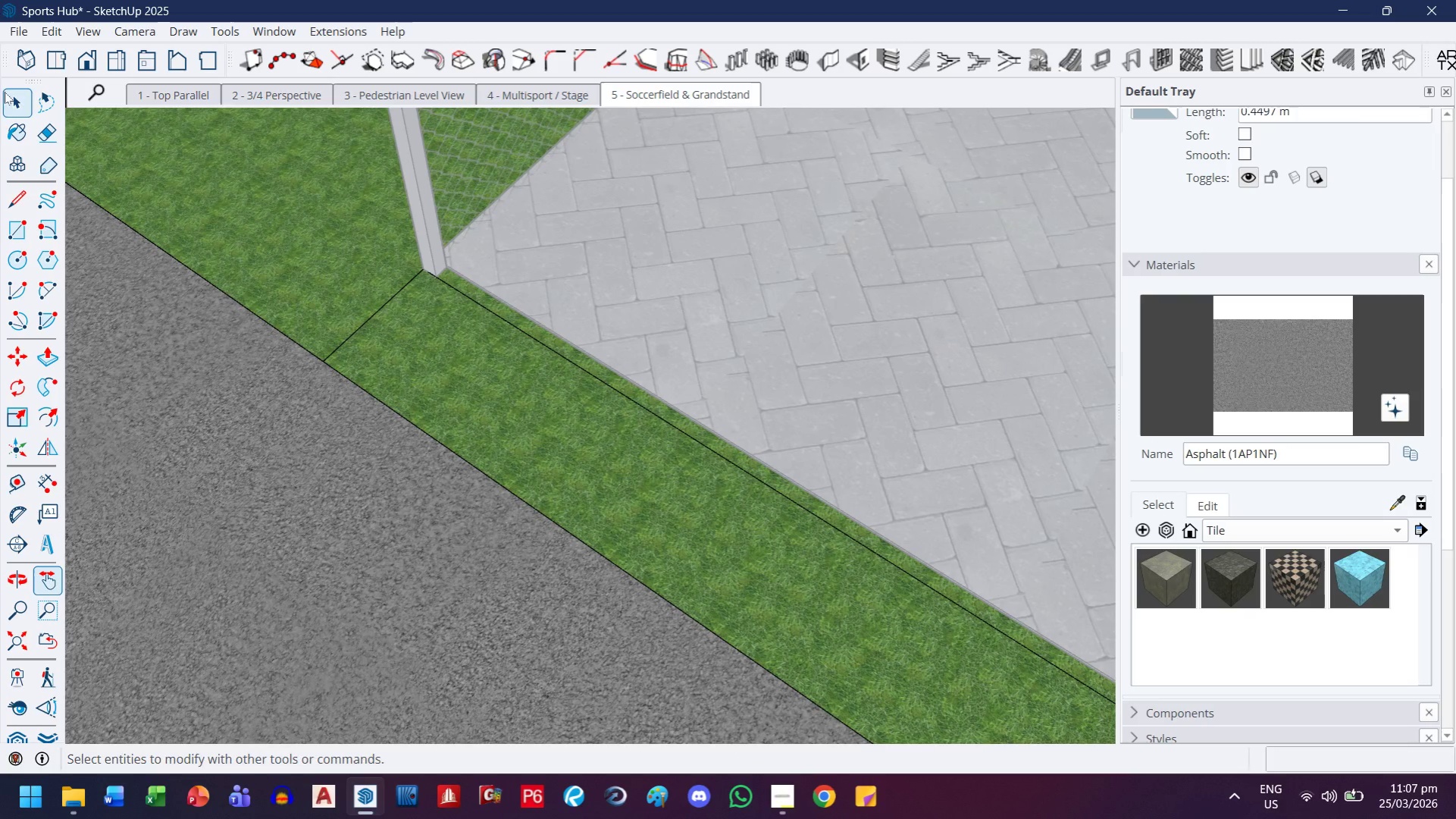 
left_click([10, 102])
 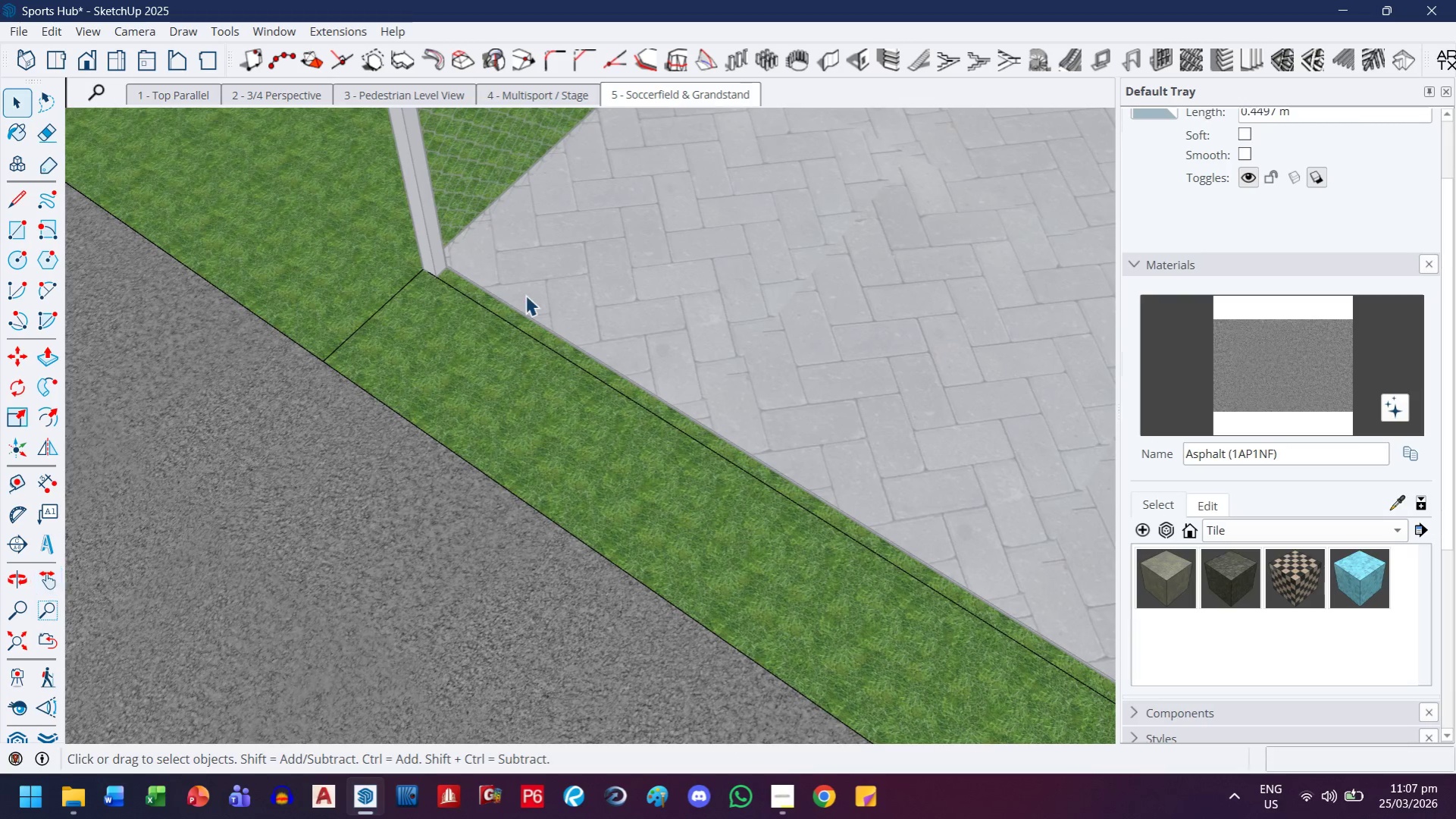 
scroll: coordinate [525, 295], scroll_direction: up, amount: 3.0
 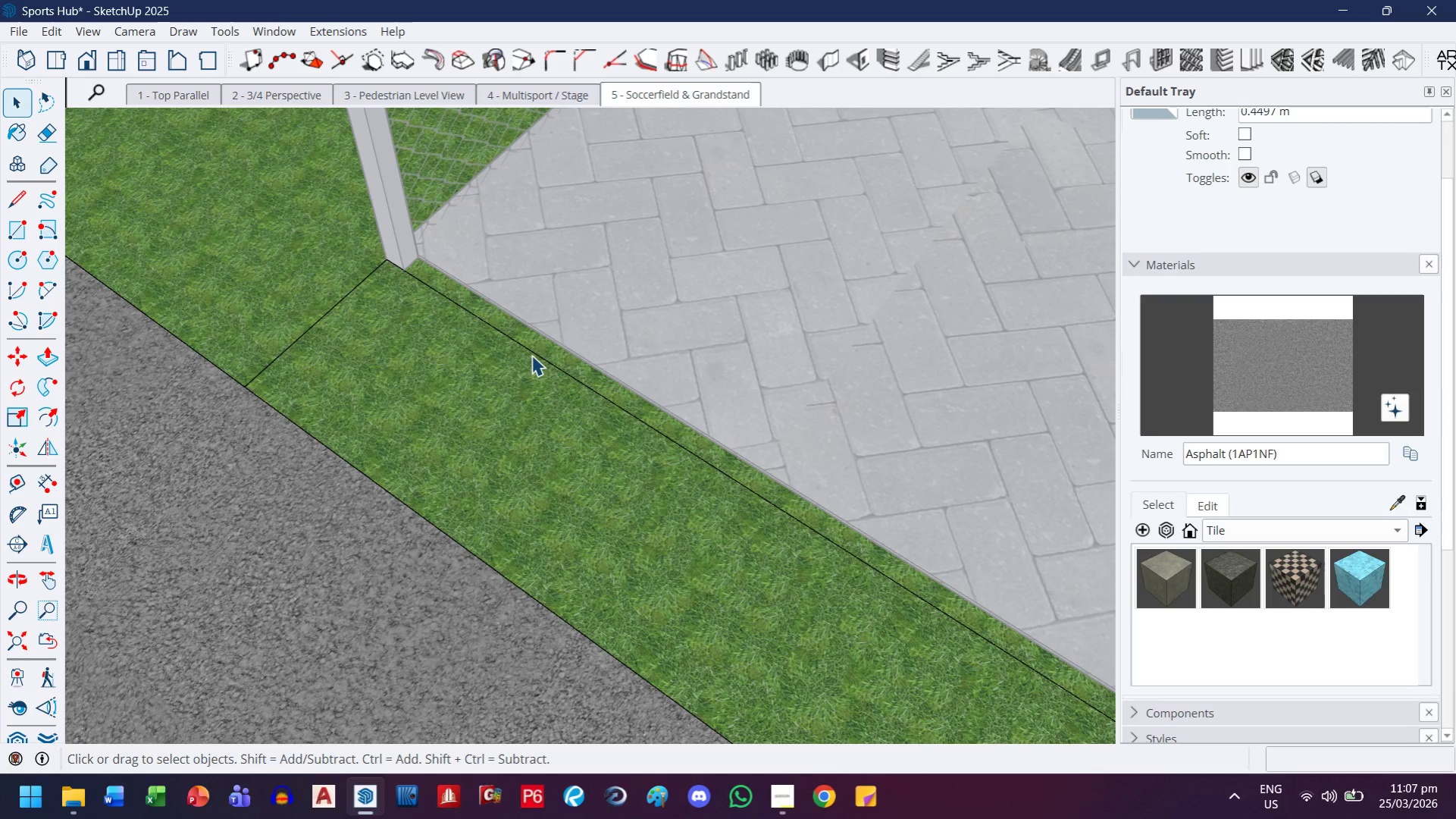 
left_click([532, 353])
 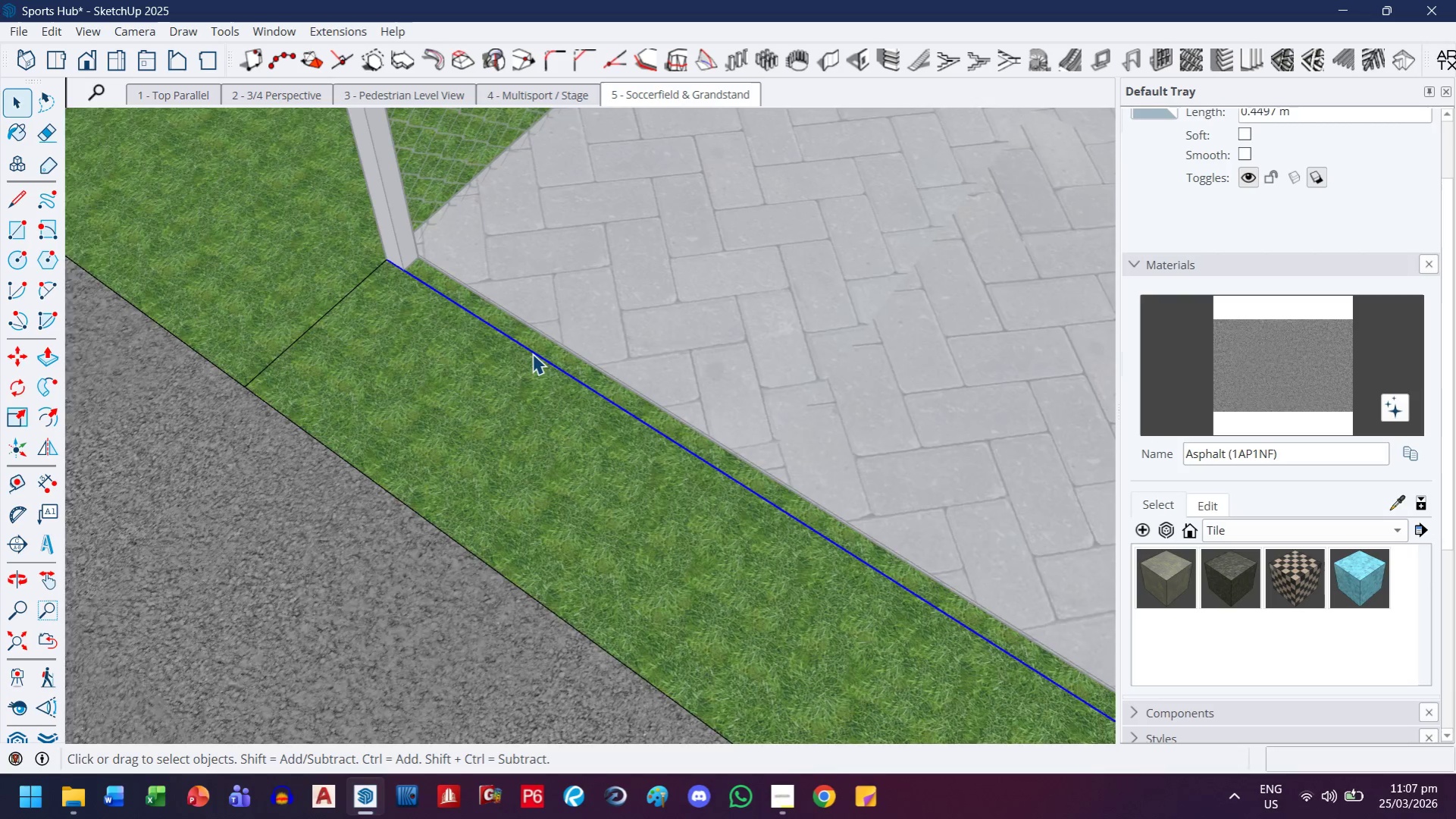 
key(Comma)
 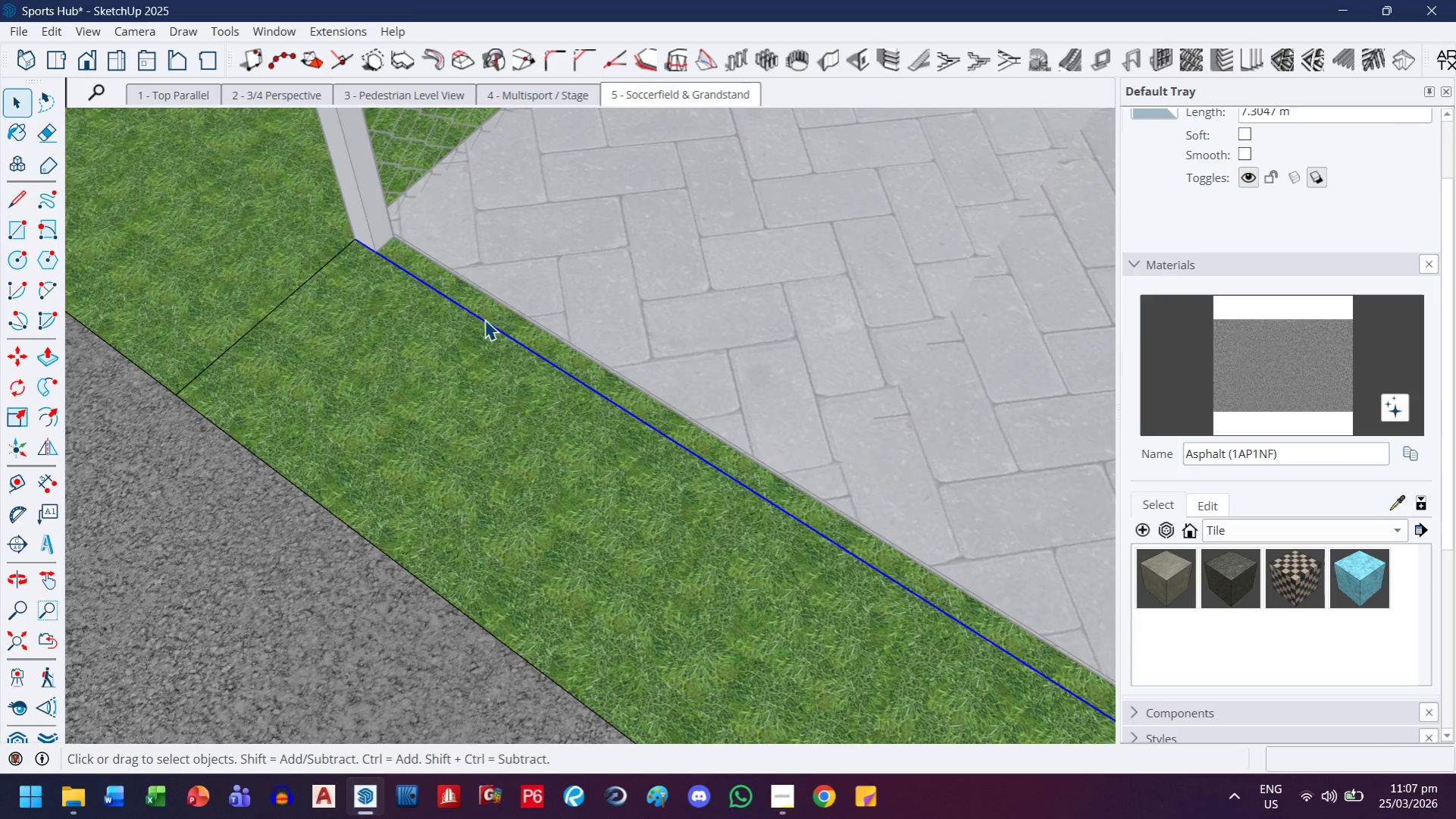 
scroll: coordinate [532, 353], scroll_direction: up, amount: 2.0
 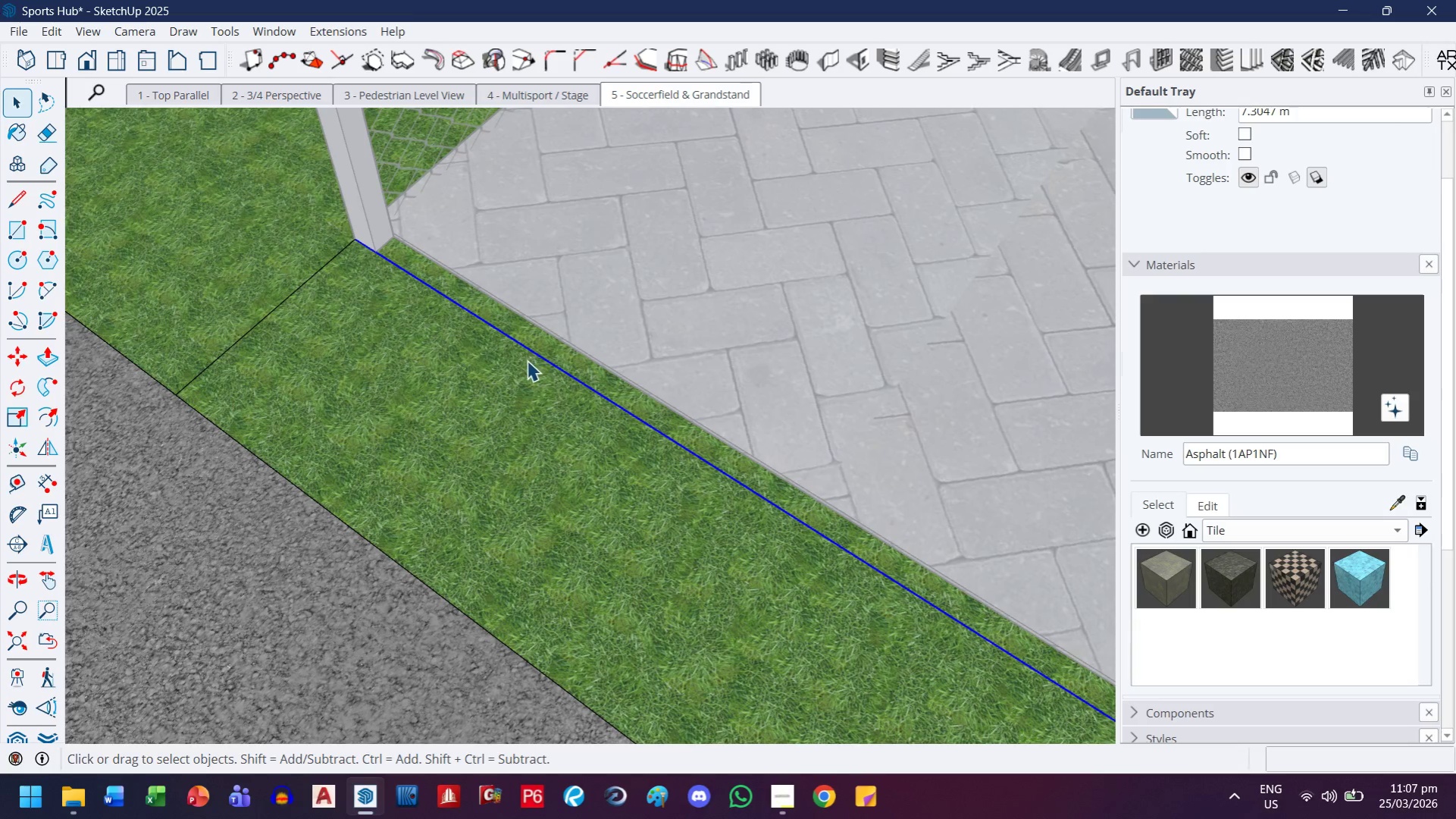 
key(M)
 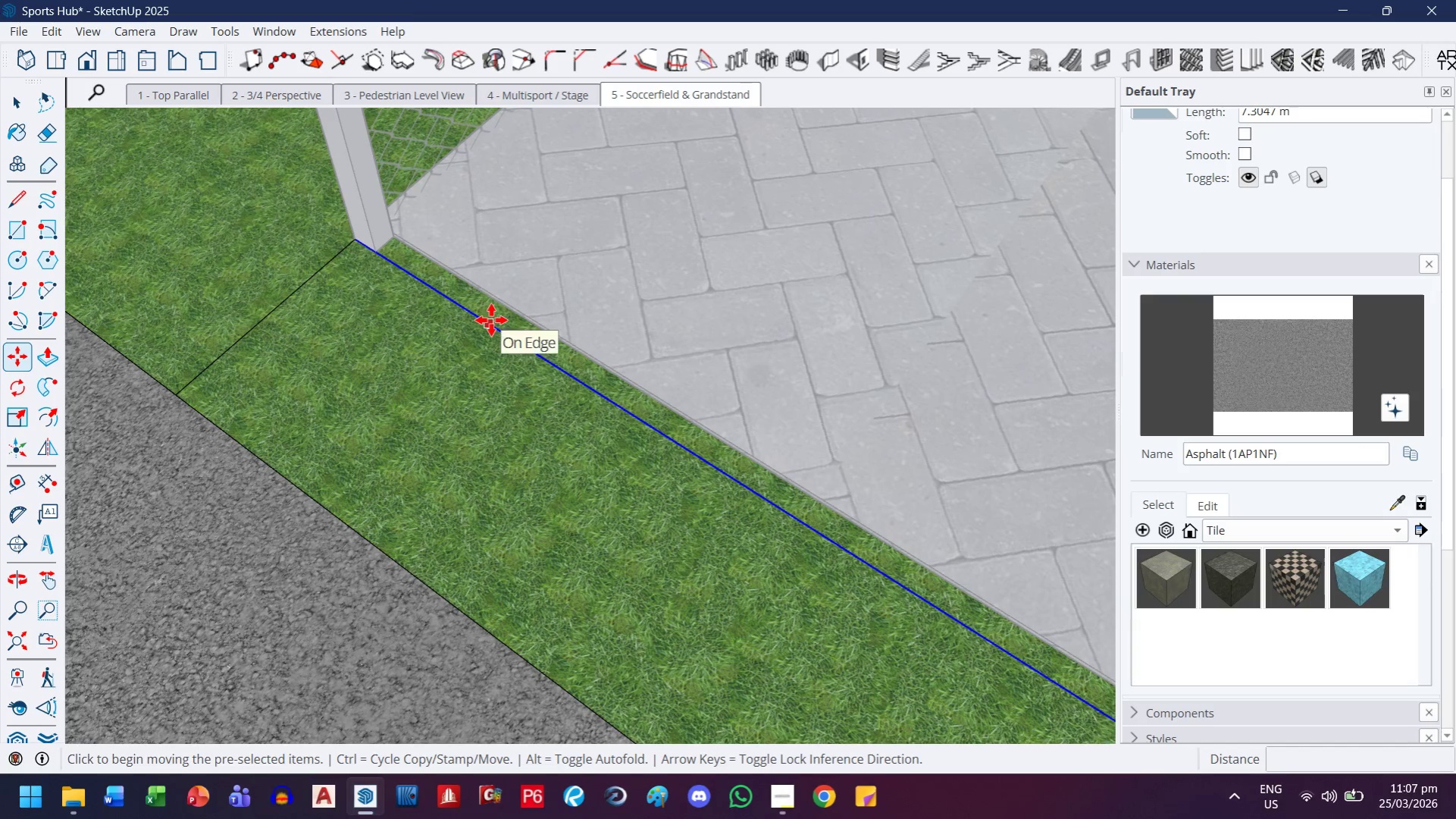 
left_click([491, 322])
 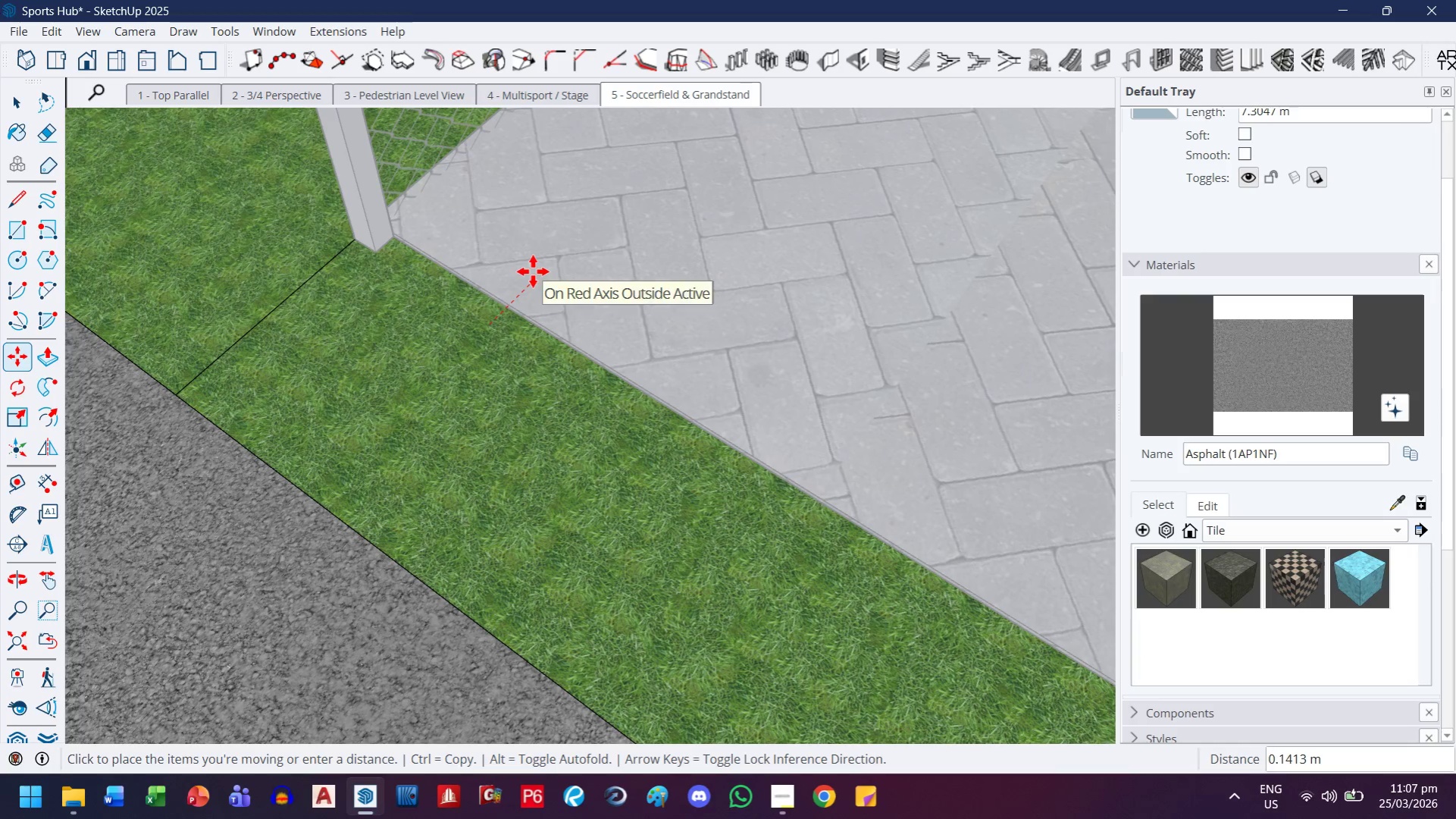 
key(ArrowLeft)
 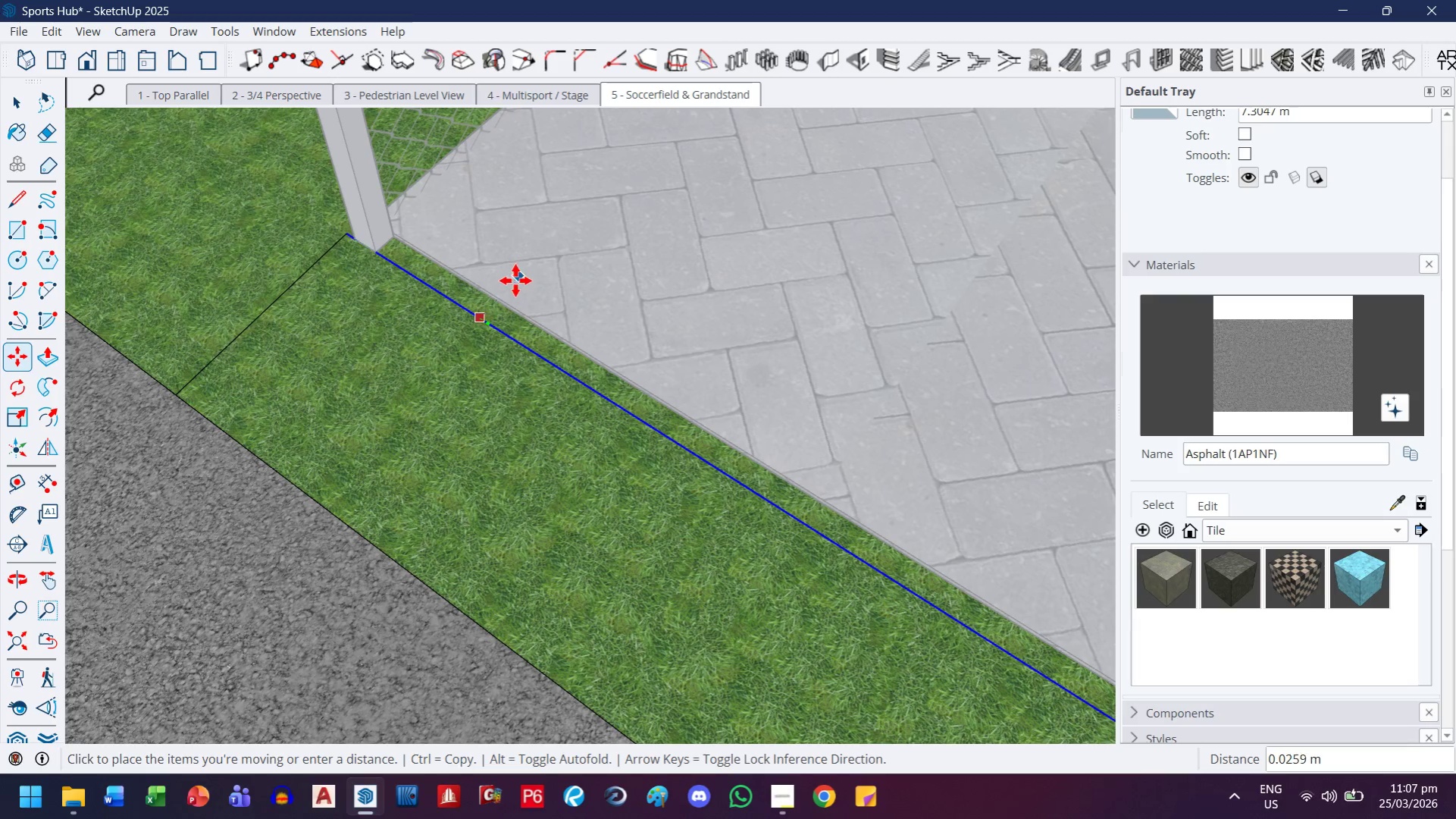 
key(ArrowRight)
 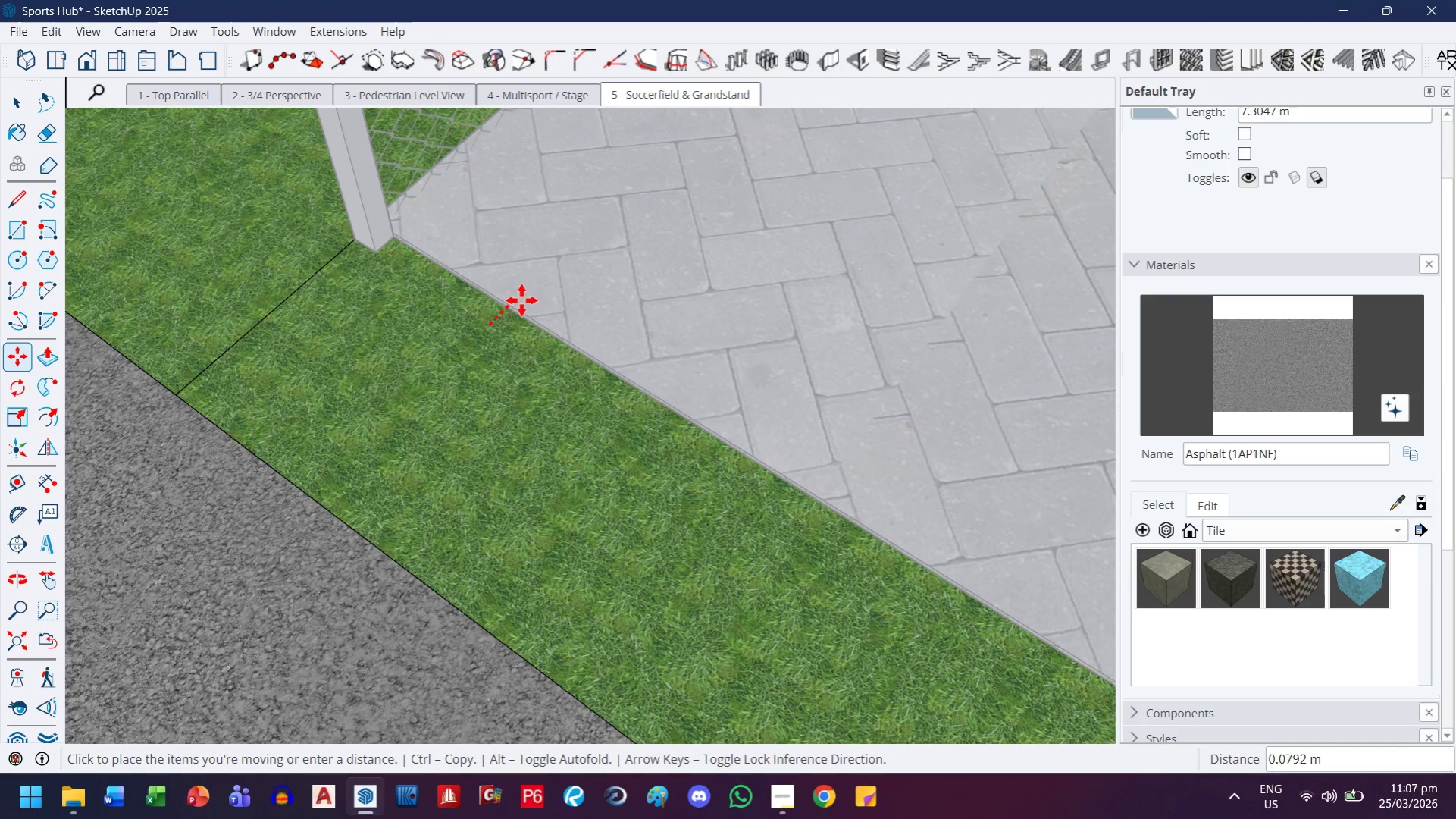 
scroll: coordinate [495, 315], scroll_direction: up, amount: 17.0
 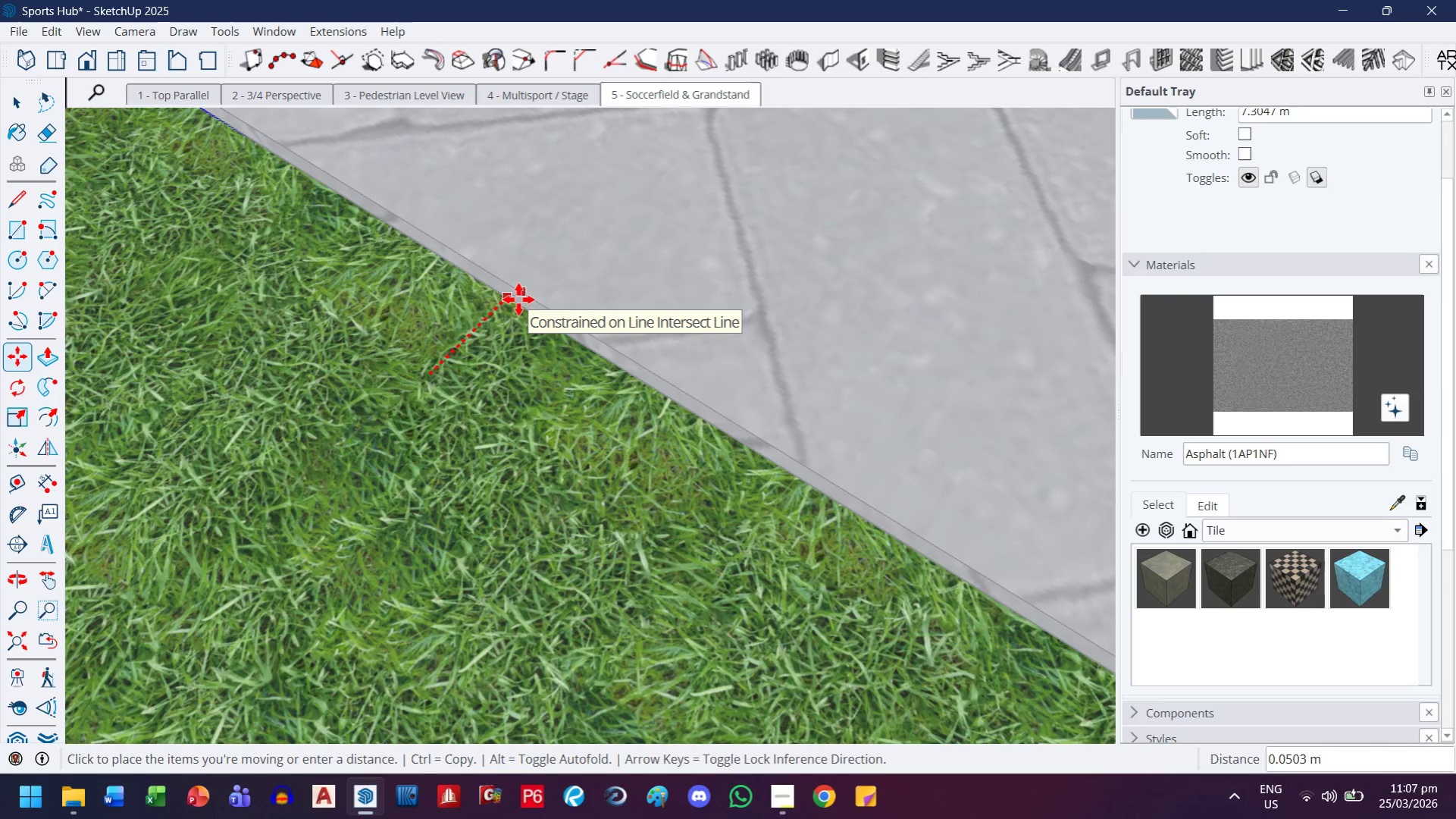 
left_click([518, 300])
 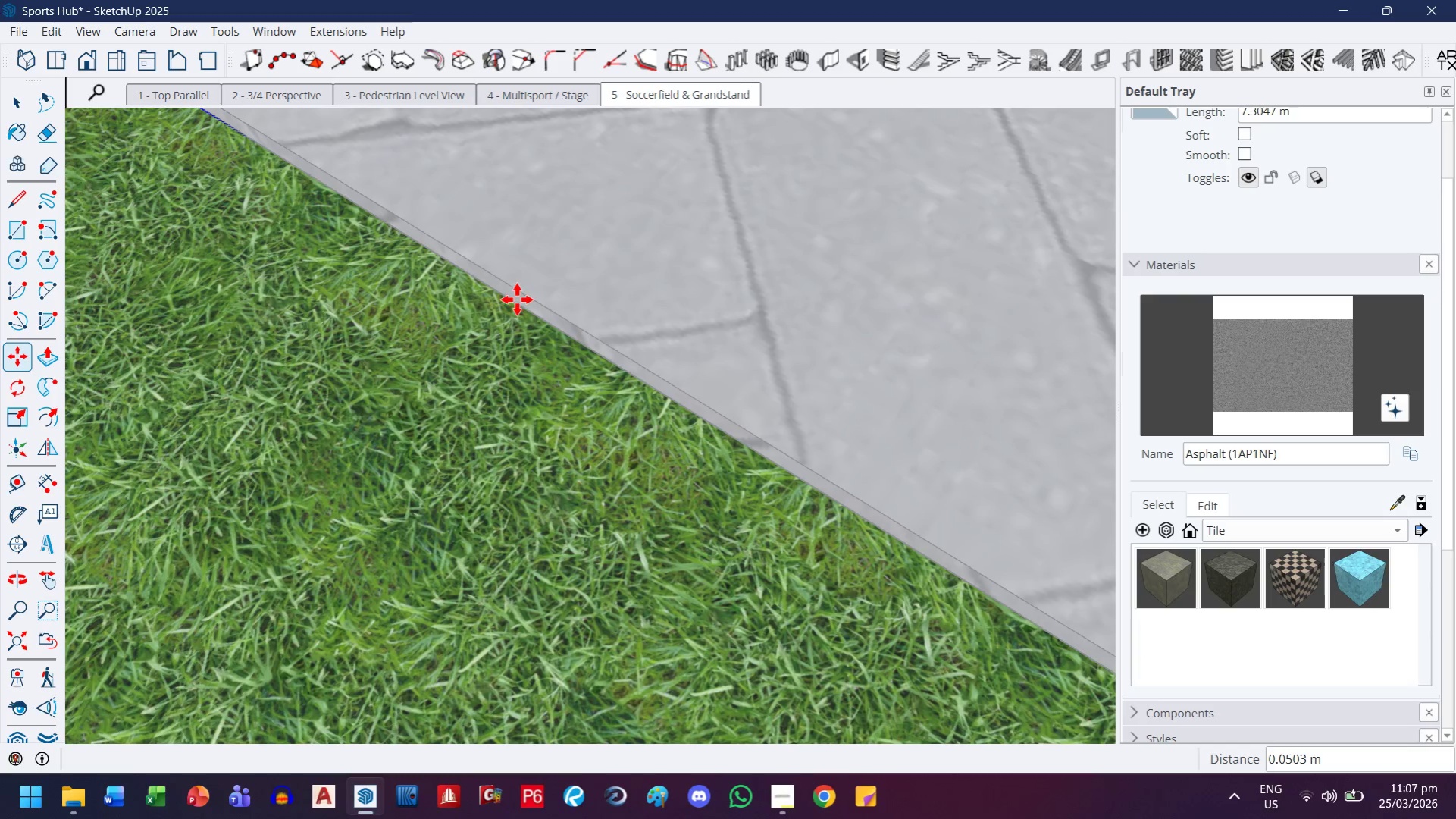 
scroll: coordinate [512, 318], scroll_direction: down, amount: 20.0
 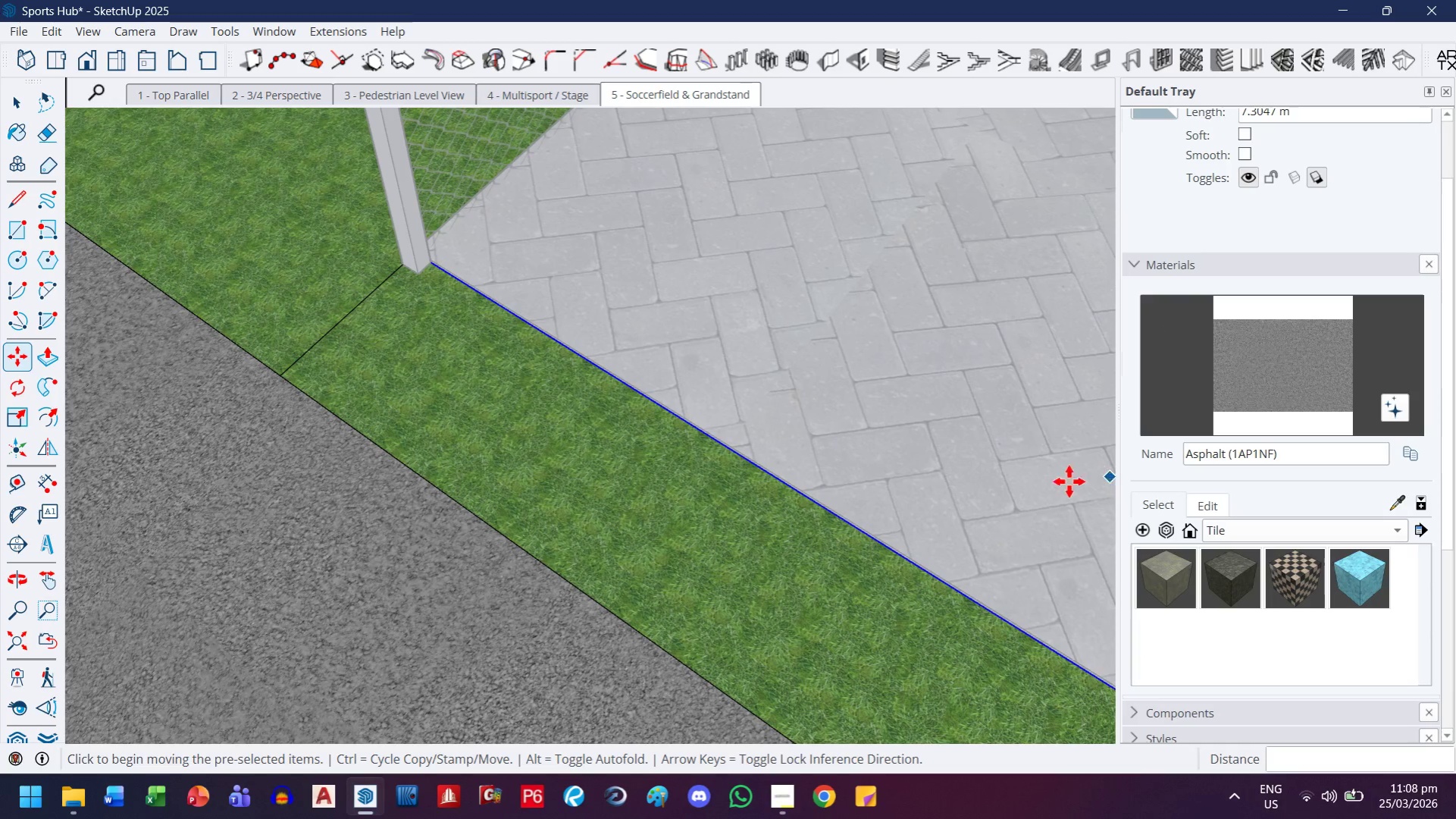 
key(E)
 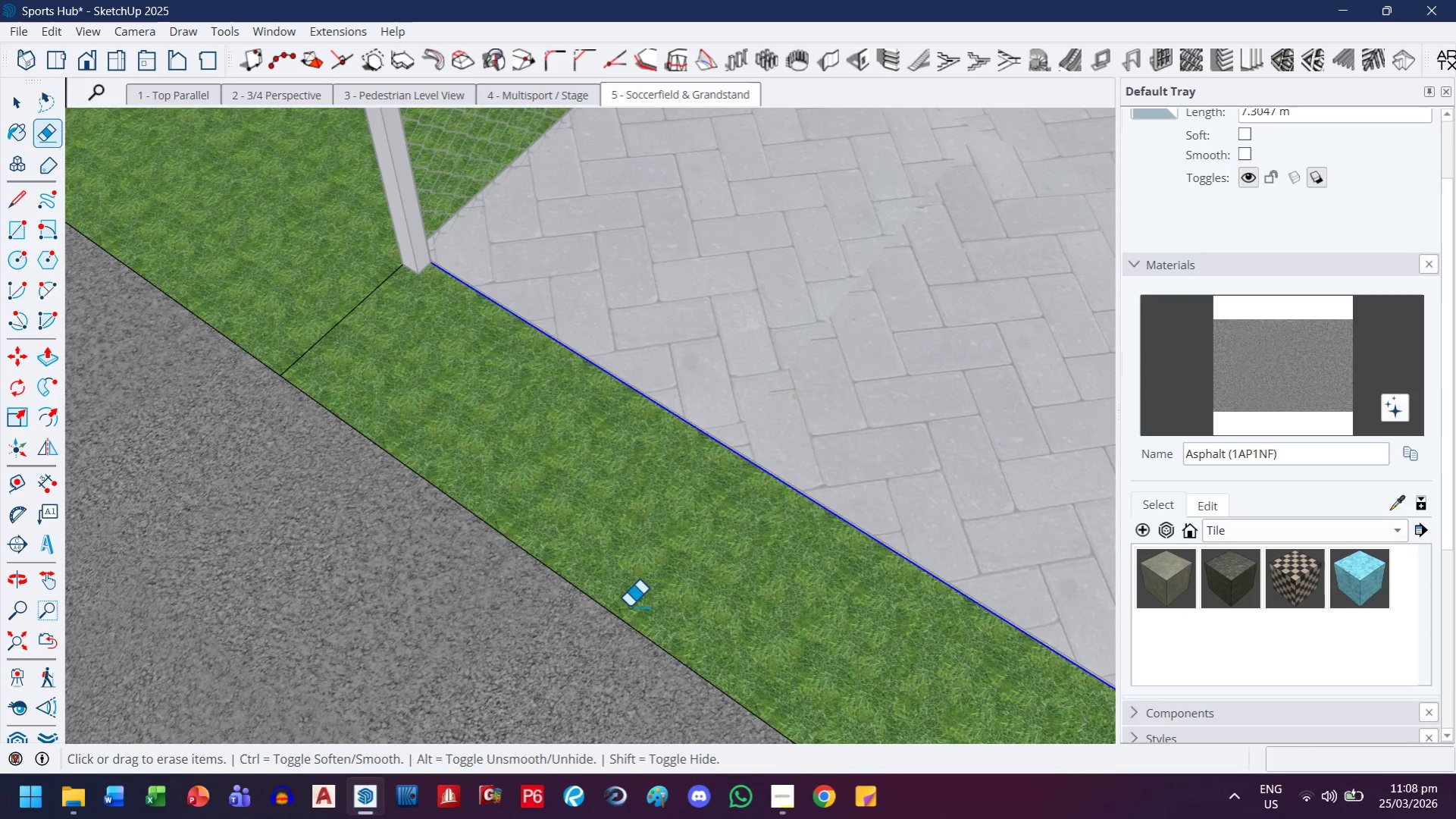 
left_click_drag(start_coordinate=[629, 605], to_coordinate=[590, 617])
 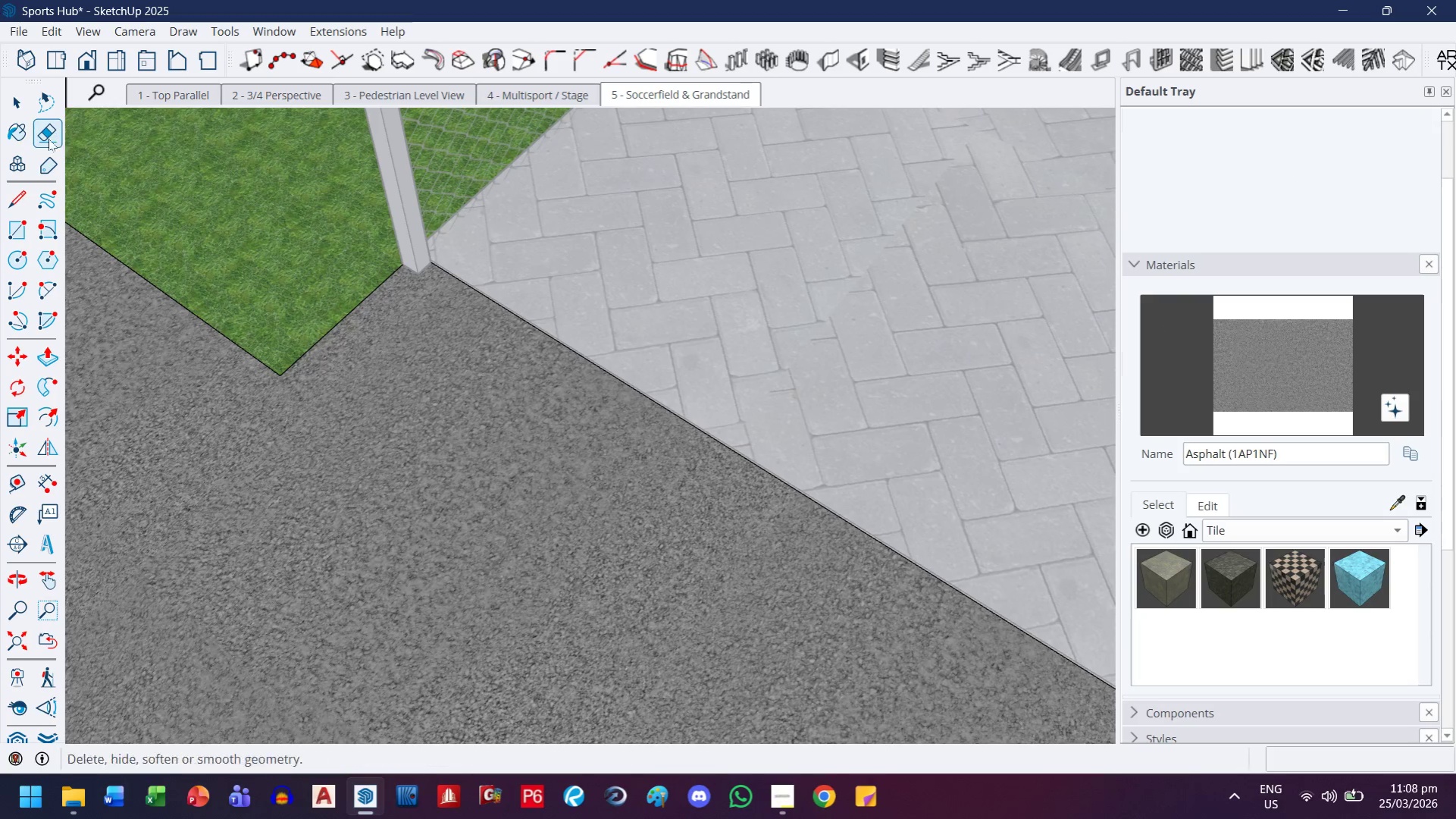 
left_click([8, 111])
 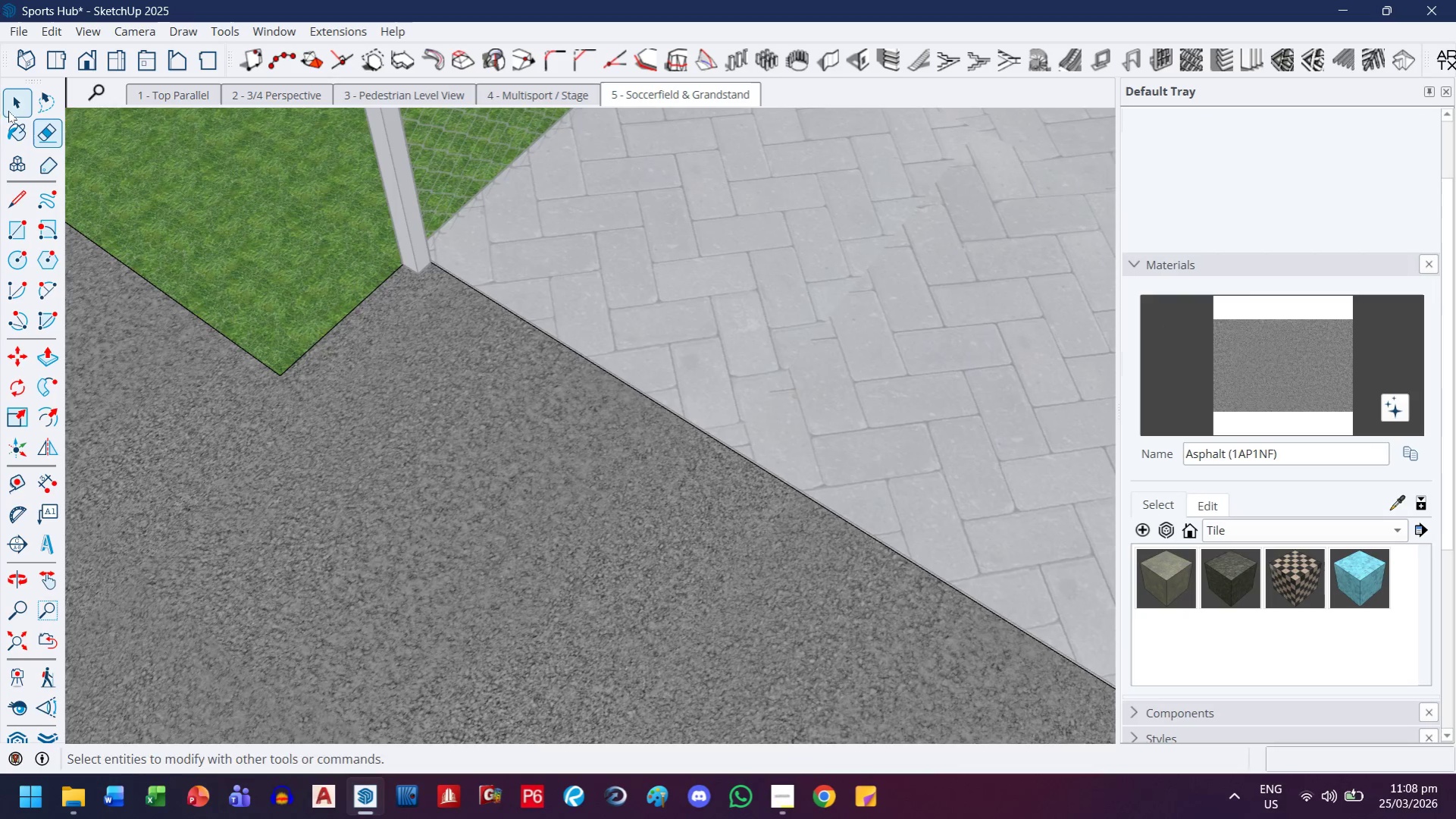 
key(Escape)
 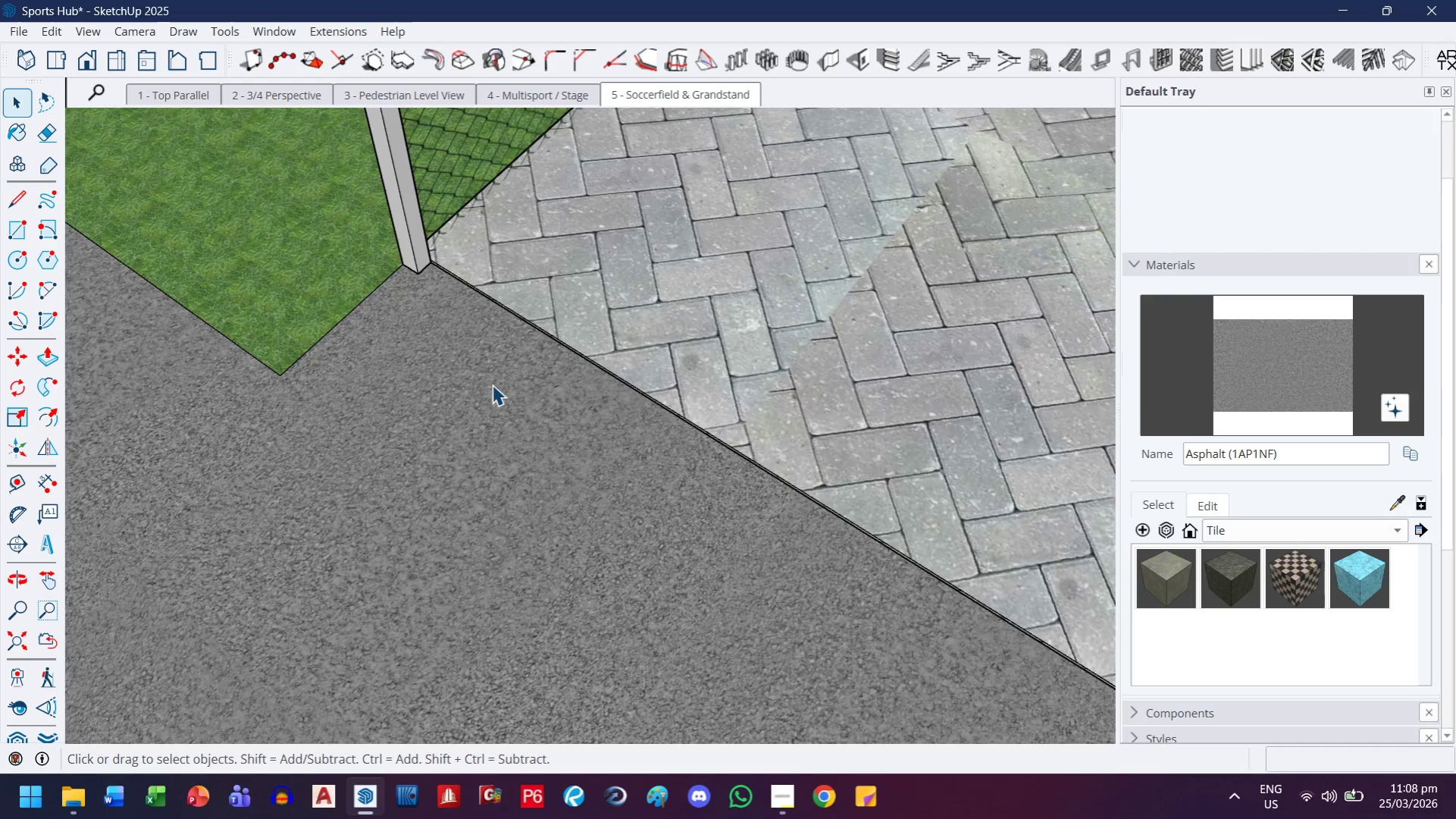 
key(Escape)
 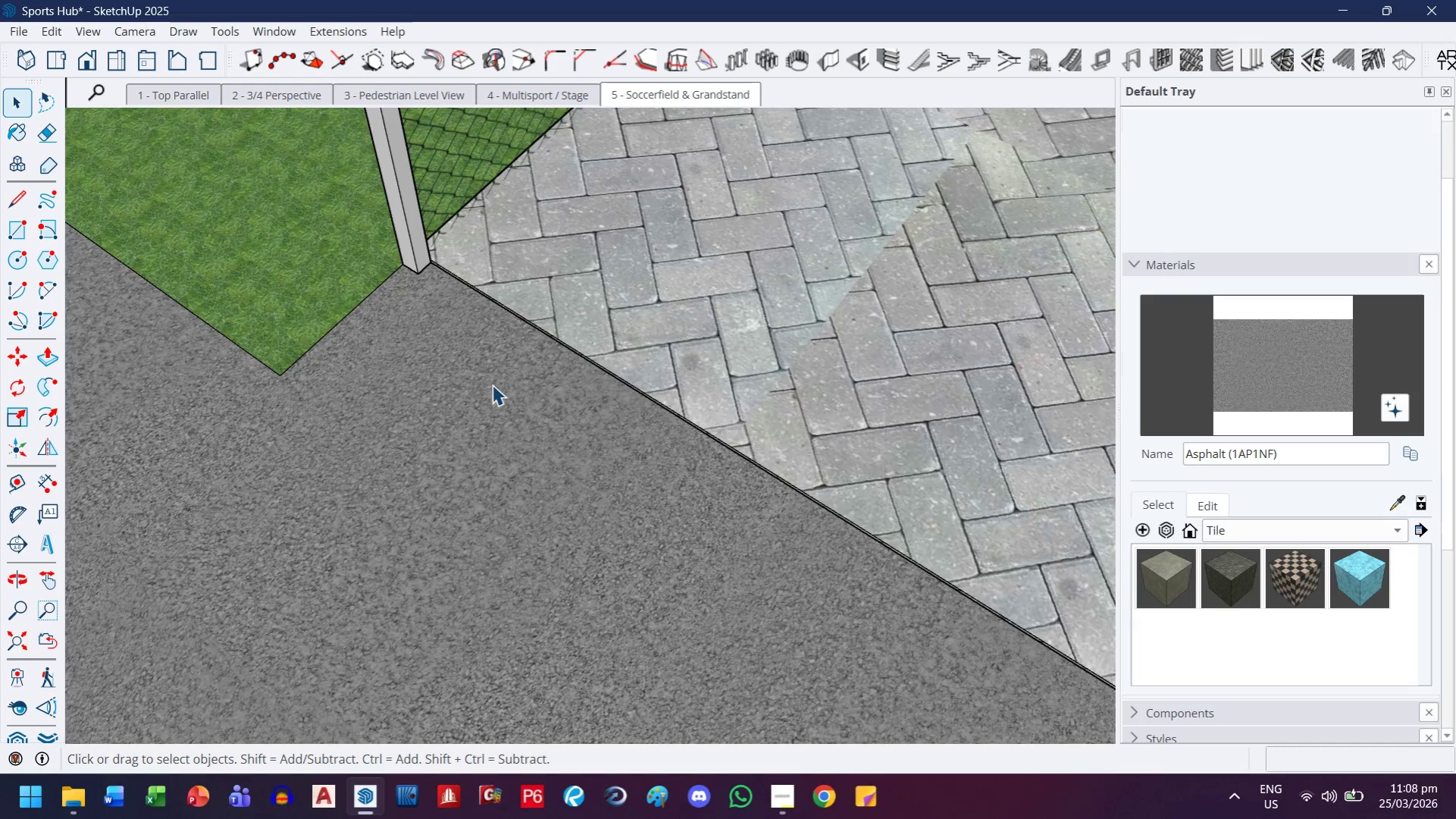 
scroll: coordinate [475, 413], scroll_direction: down, amount: 13.0
 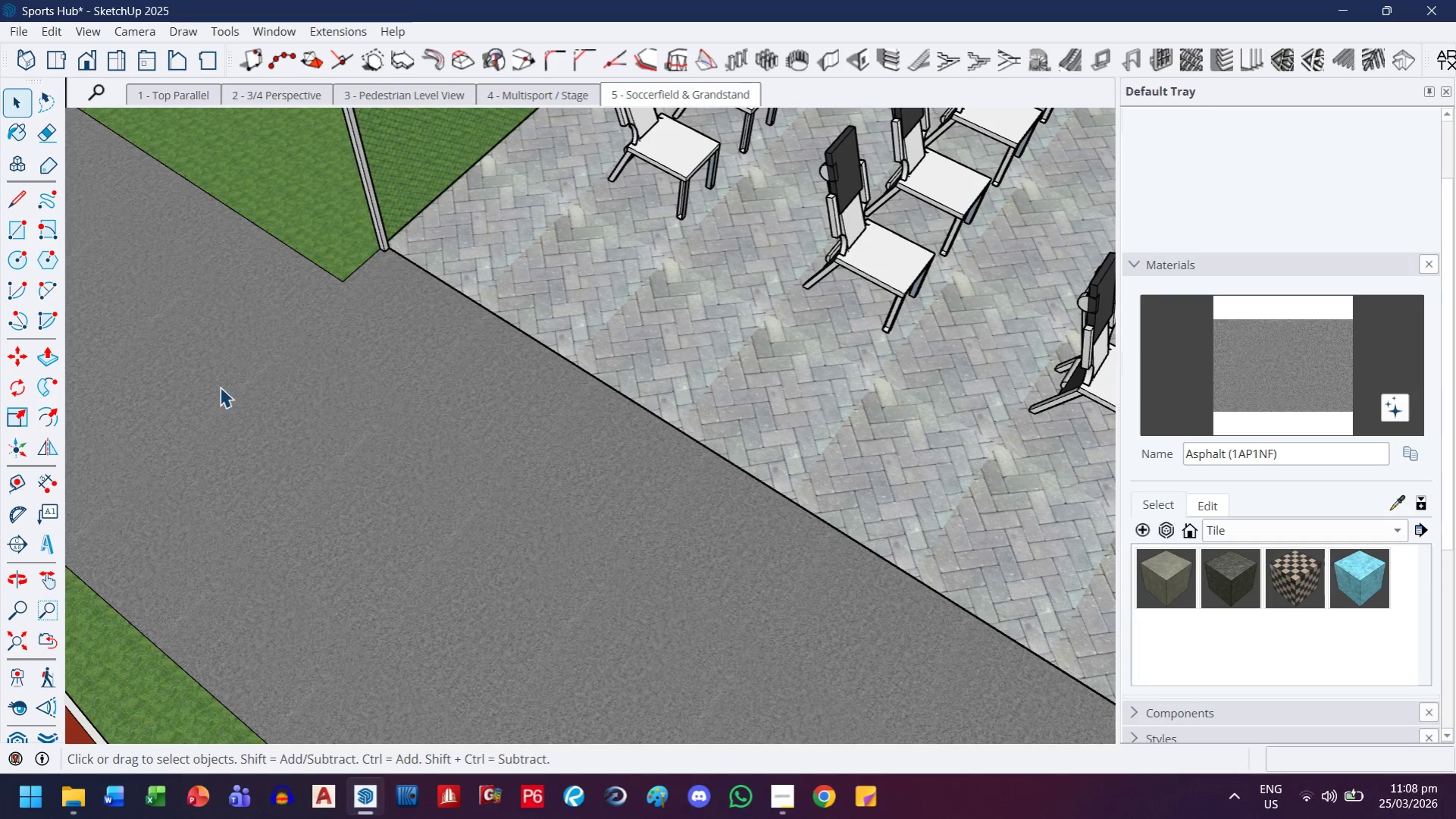 
scroll: coordinate [438, 253], scroll_direction: up, amount: 16.0
 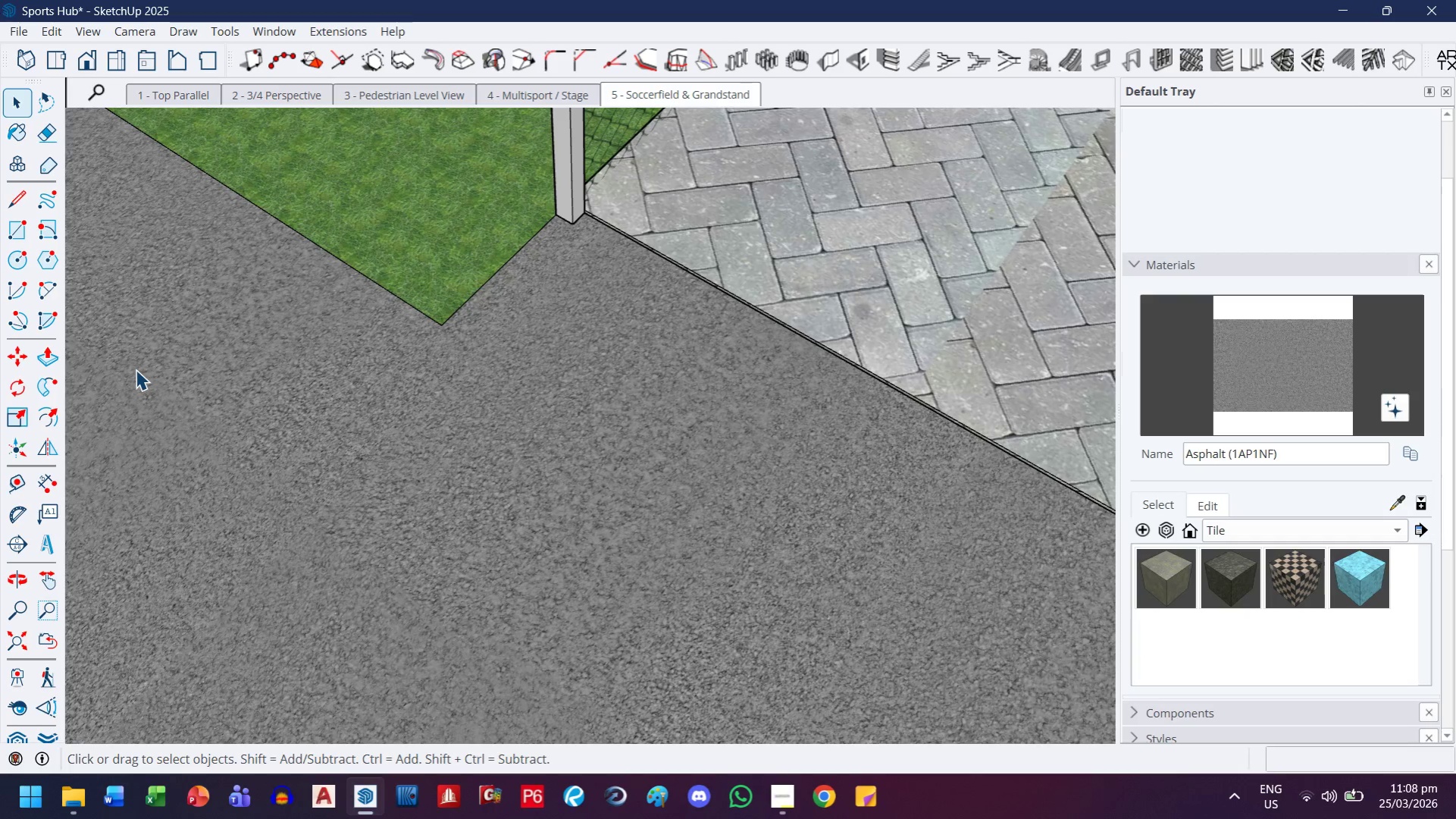 
key(F)
 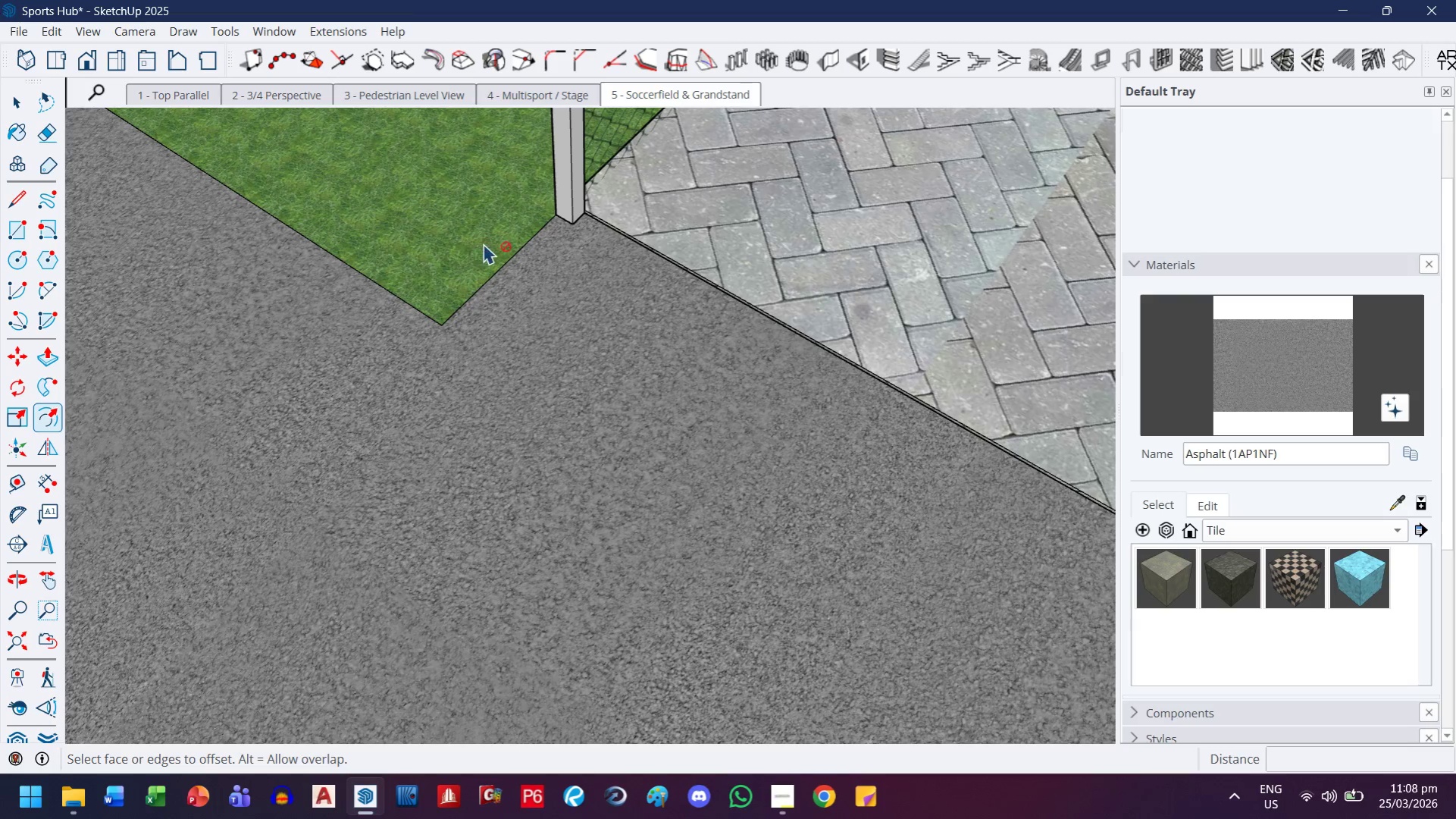 
left_click([466, 303])
 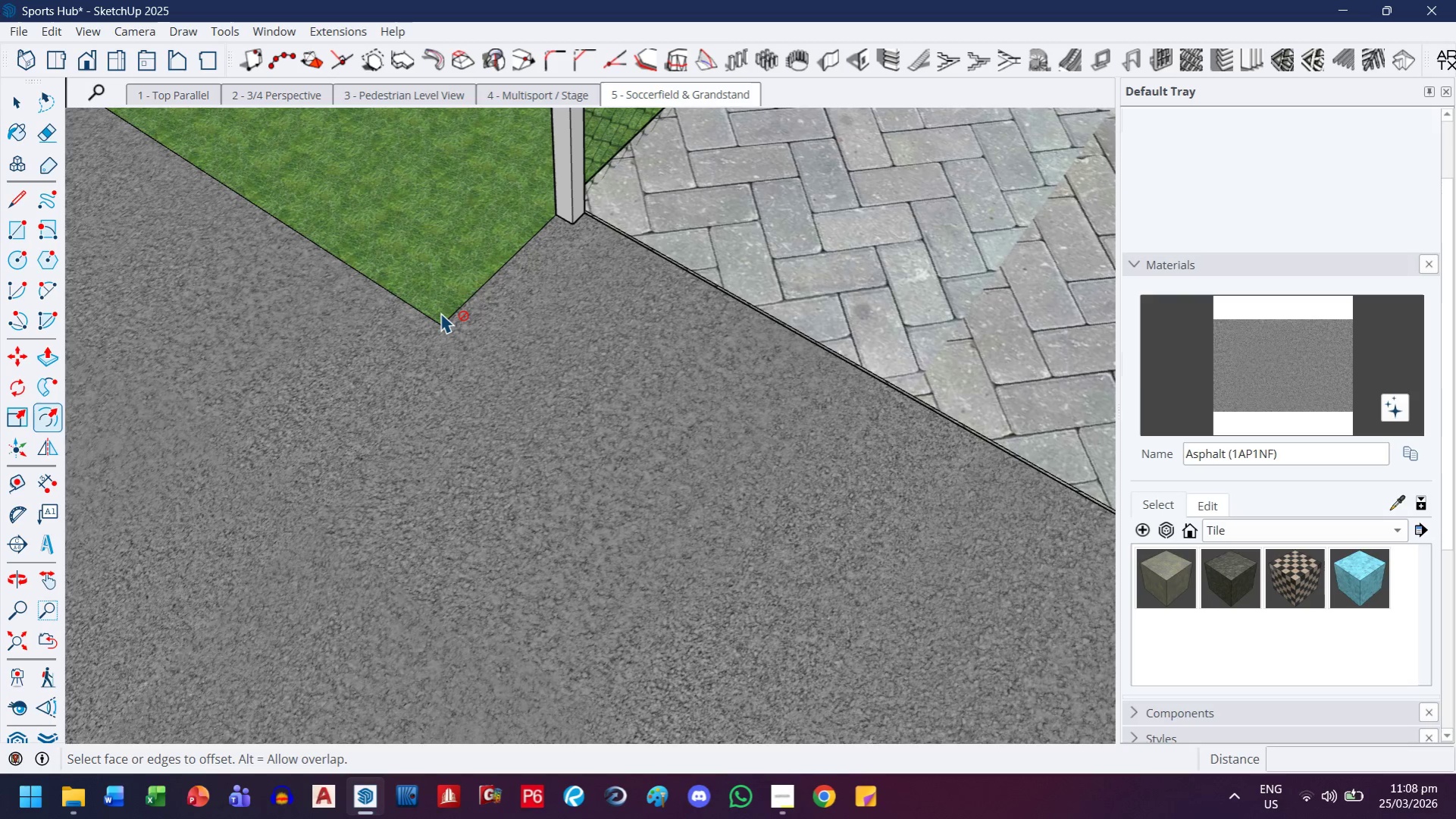 
left_click([440, 312])
 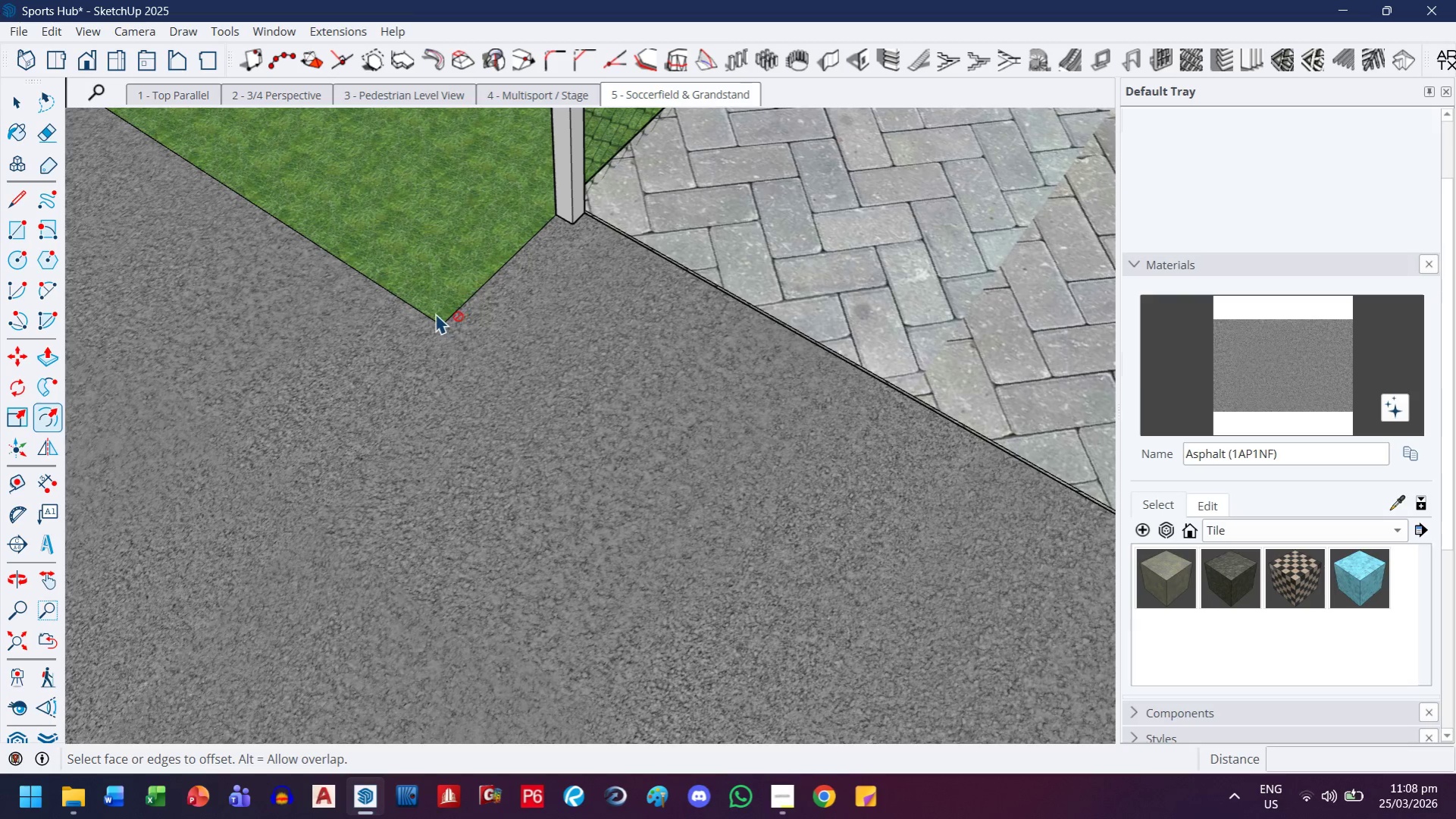 
left_click_drag(start_coordinate=[437, 312], to_coordinate=[344, 342])
 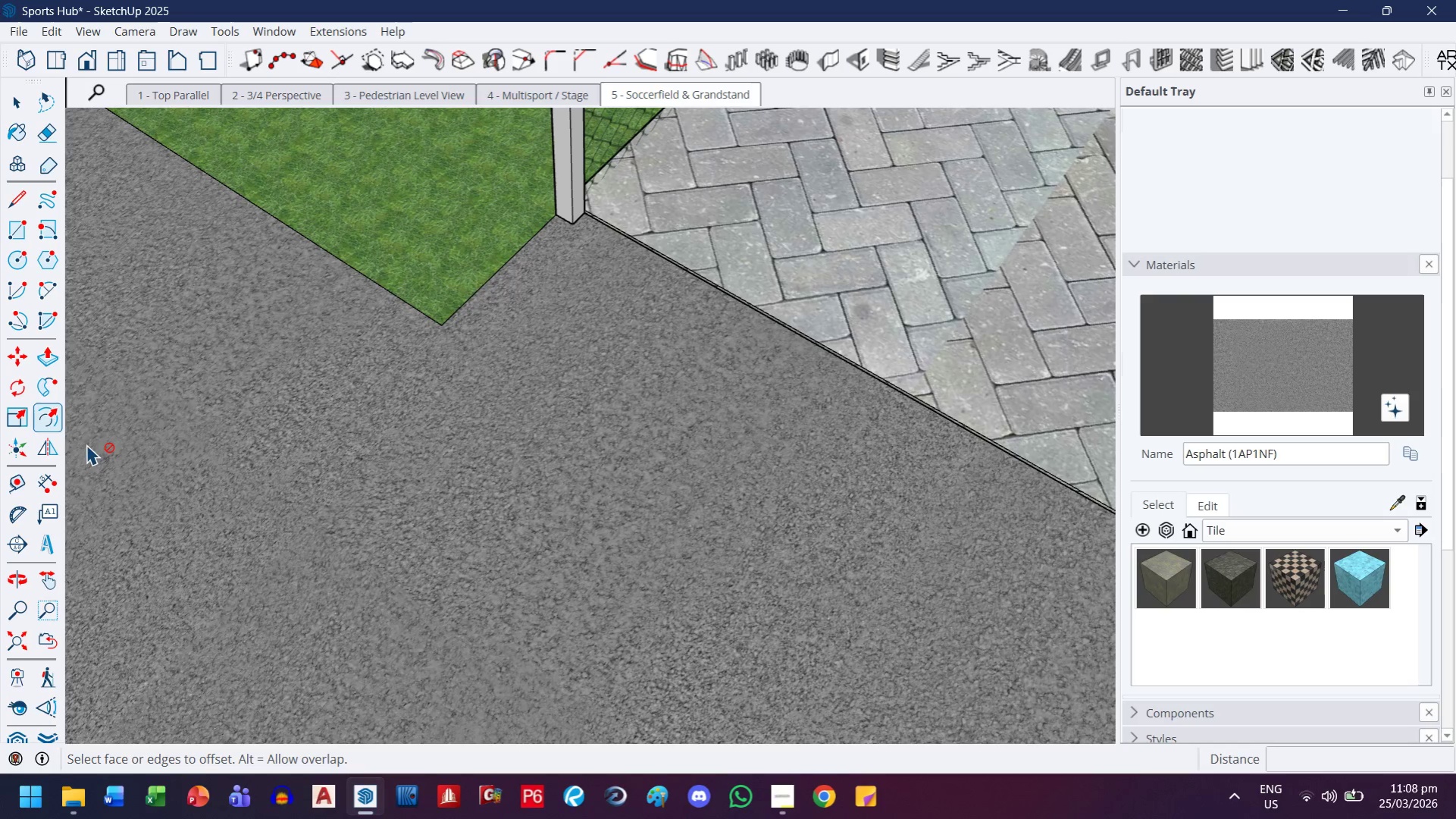 
key(Escape)
 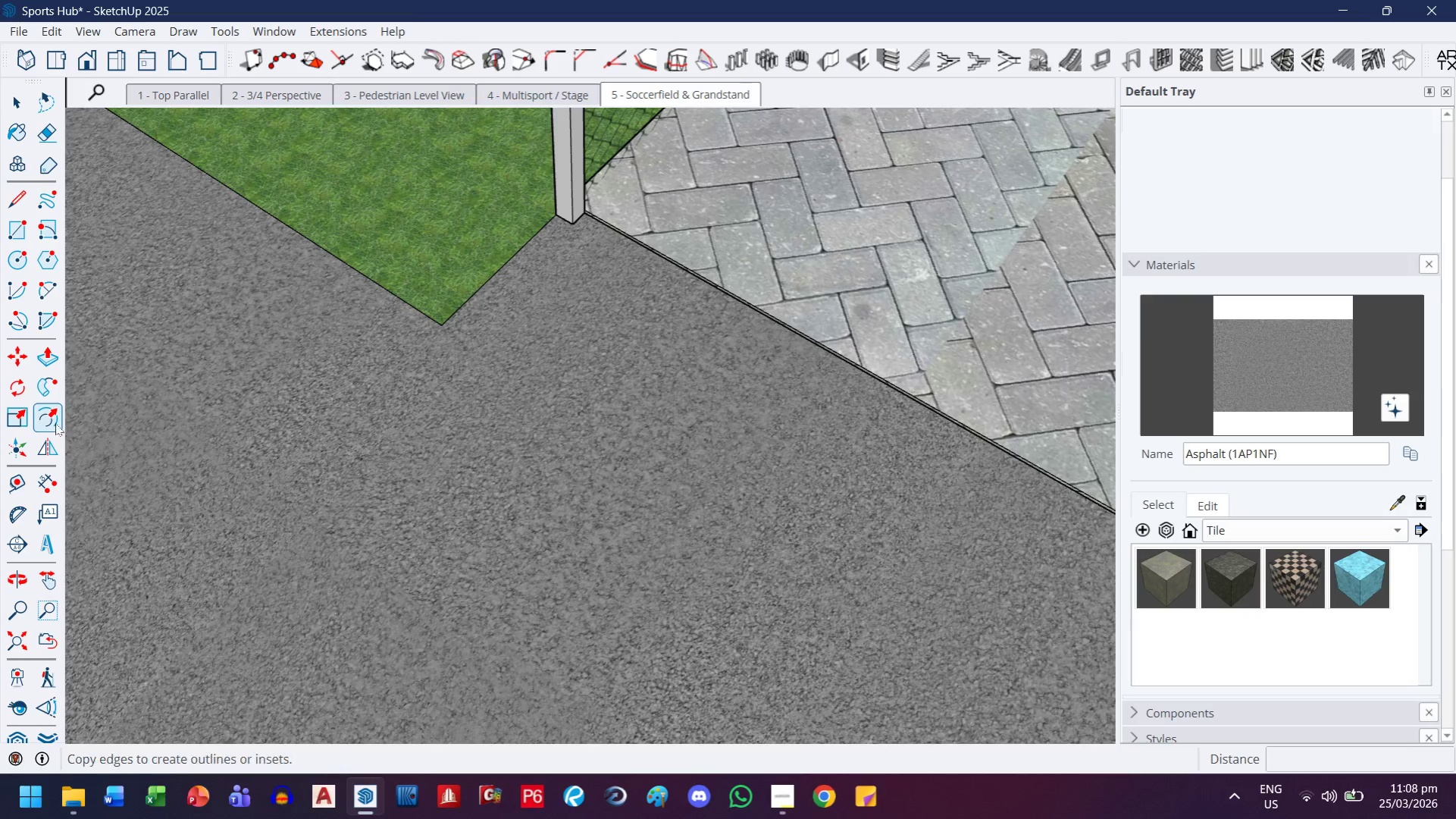 
mouse_move([39, 419])
 